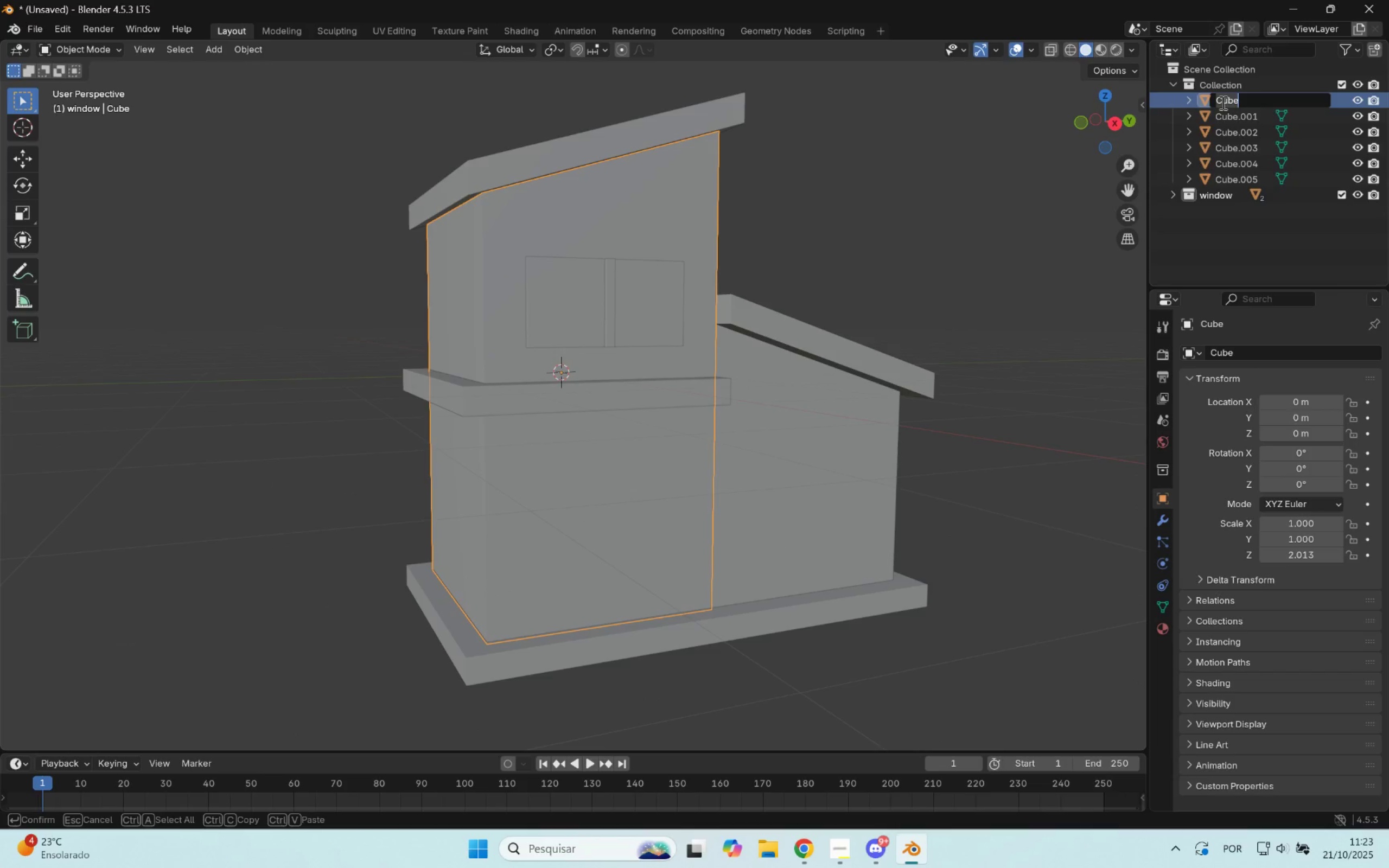 
type(house 10)
key(Backspace)
key(Backspace)
type(01)
 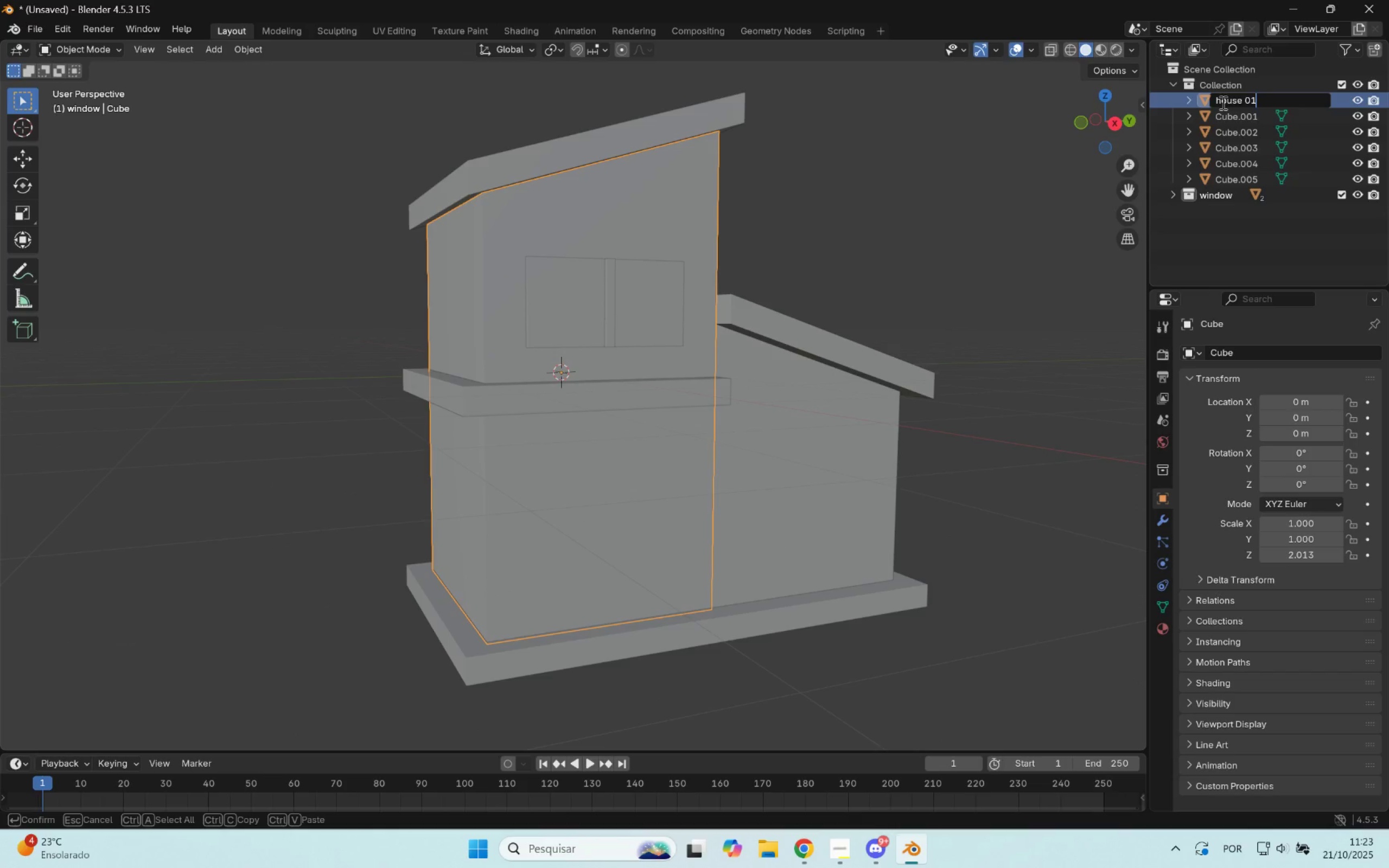 
key(Enter)
 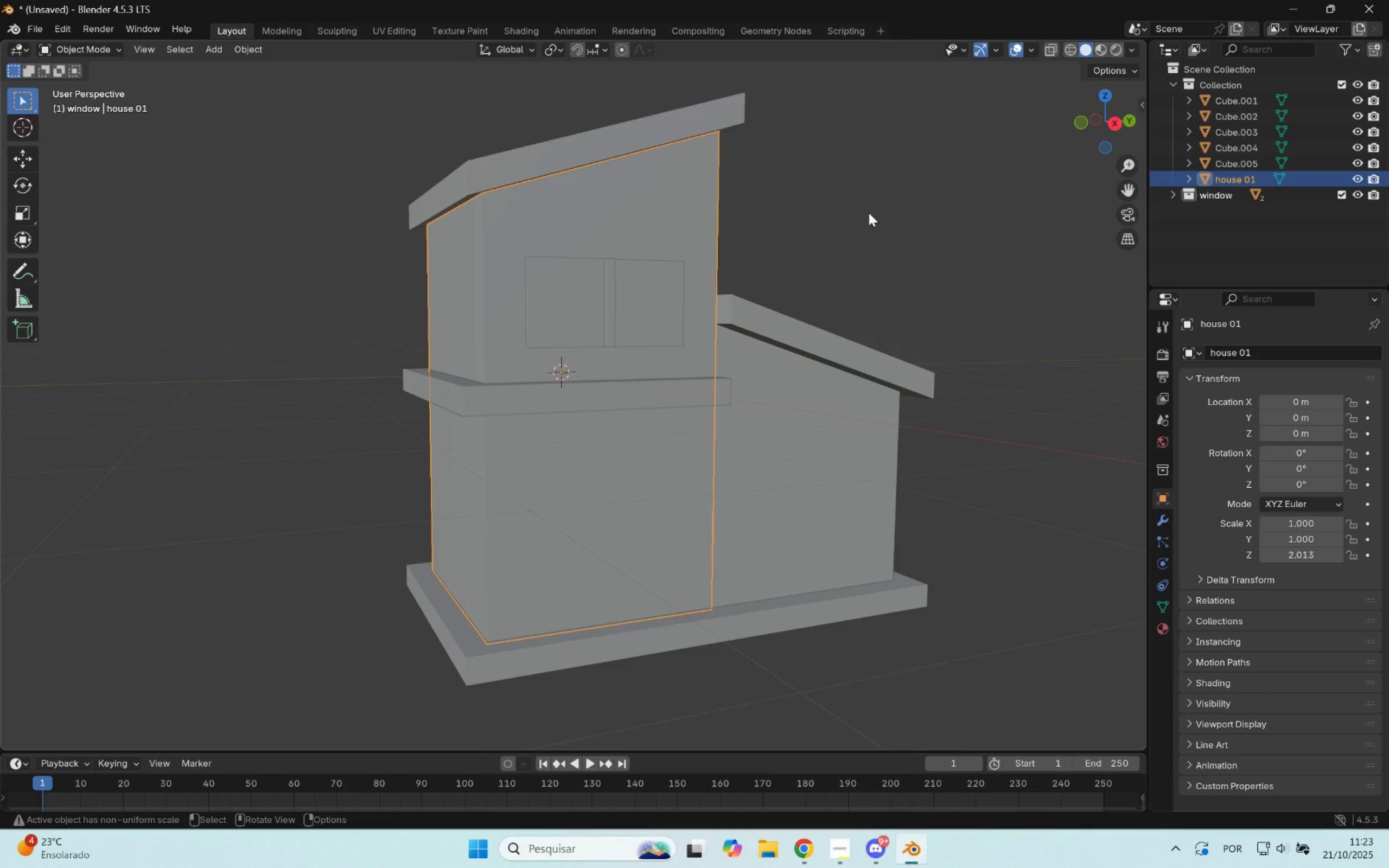 
scroll: coordinate [805, 448], scroll_direction: up, amount: 1.0
 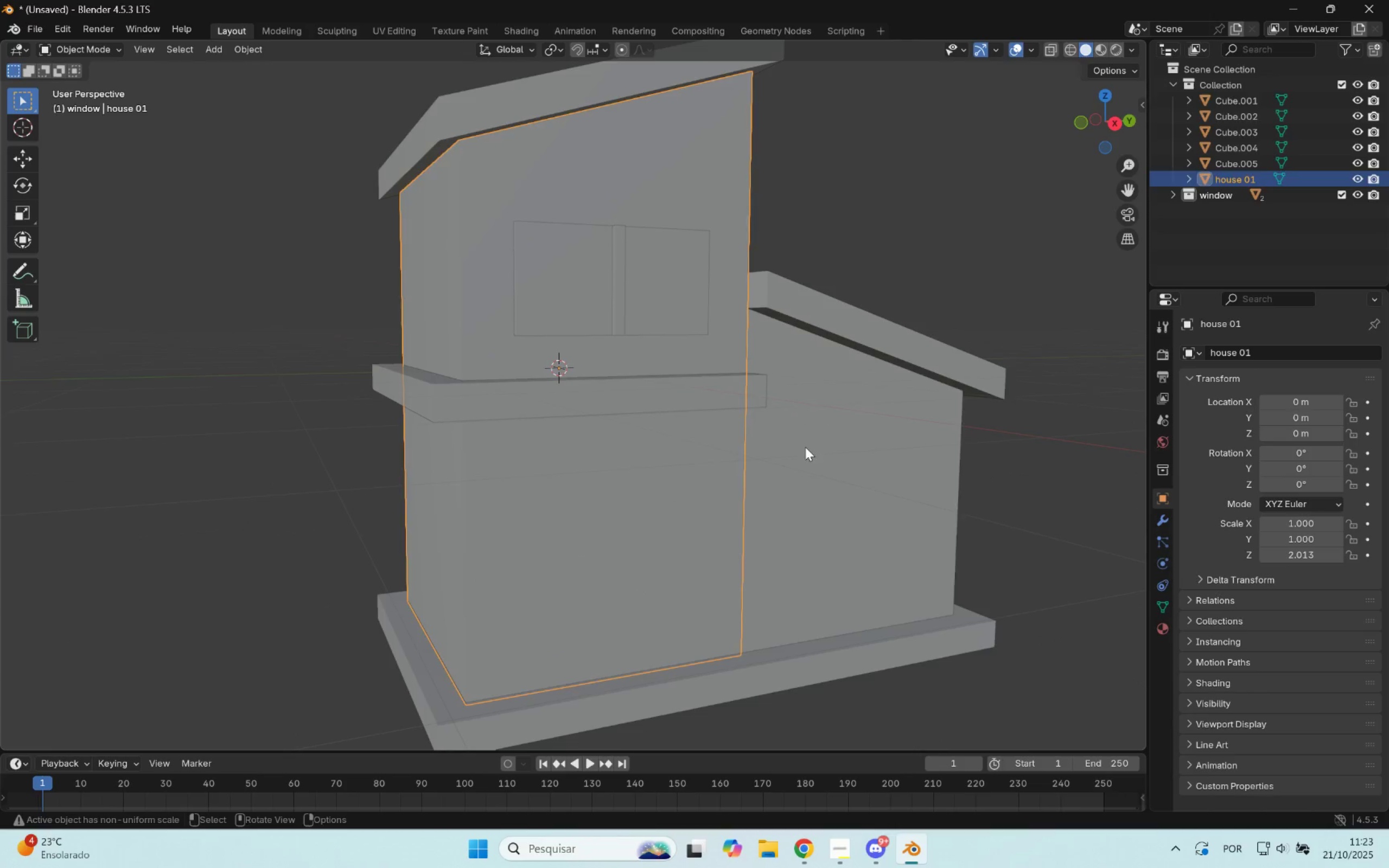 
left_click([805, 447])
 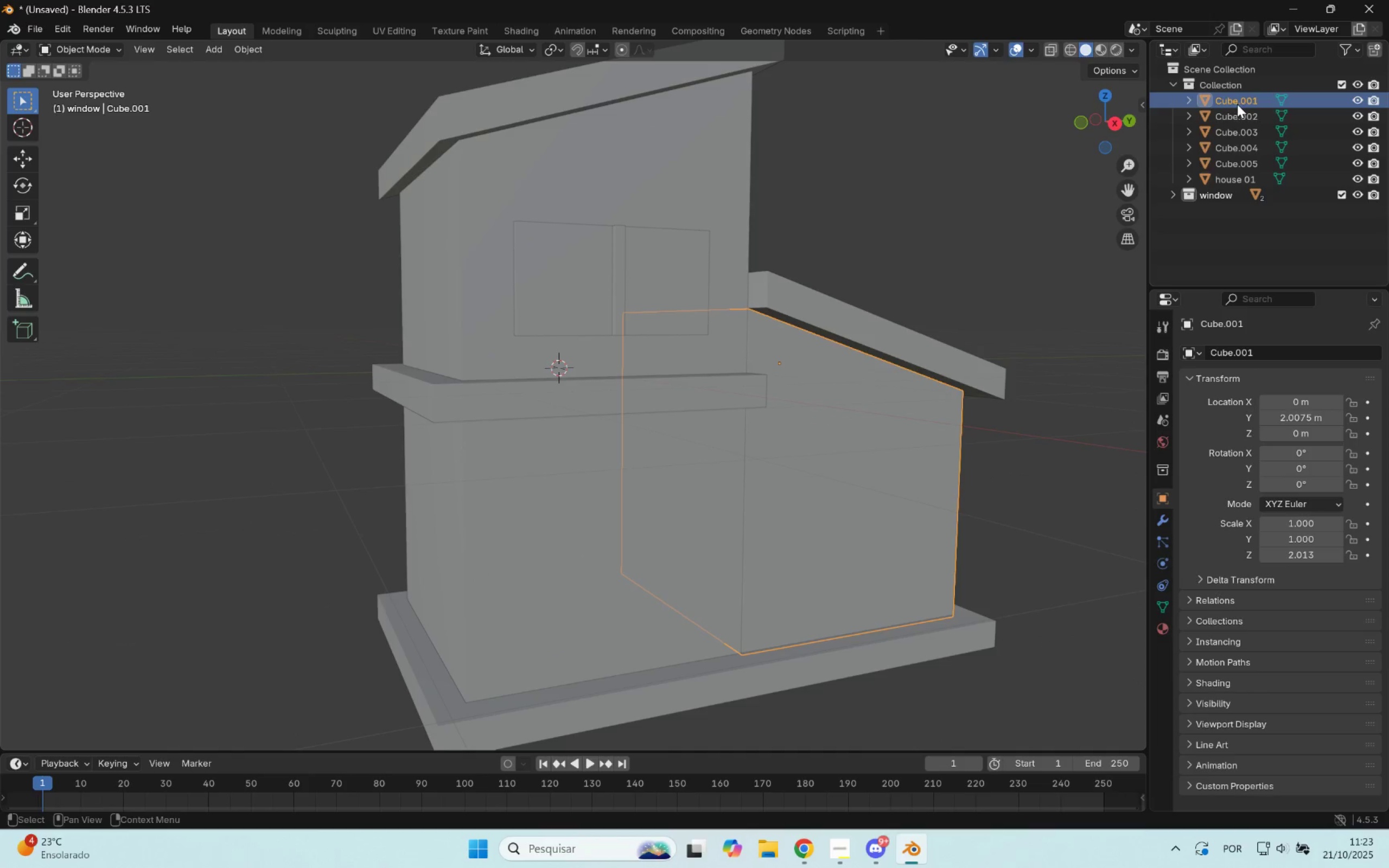 
double_click([1237, 104])
 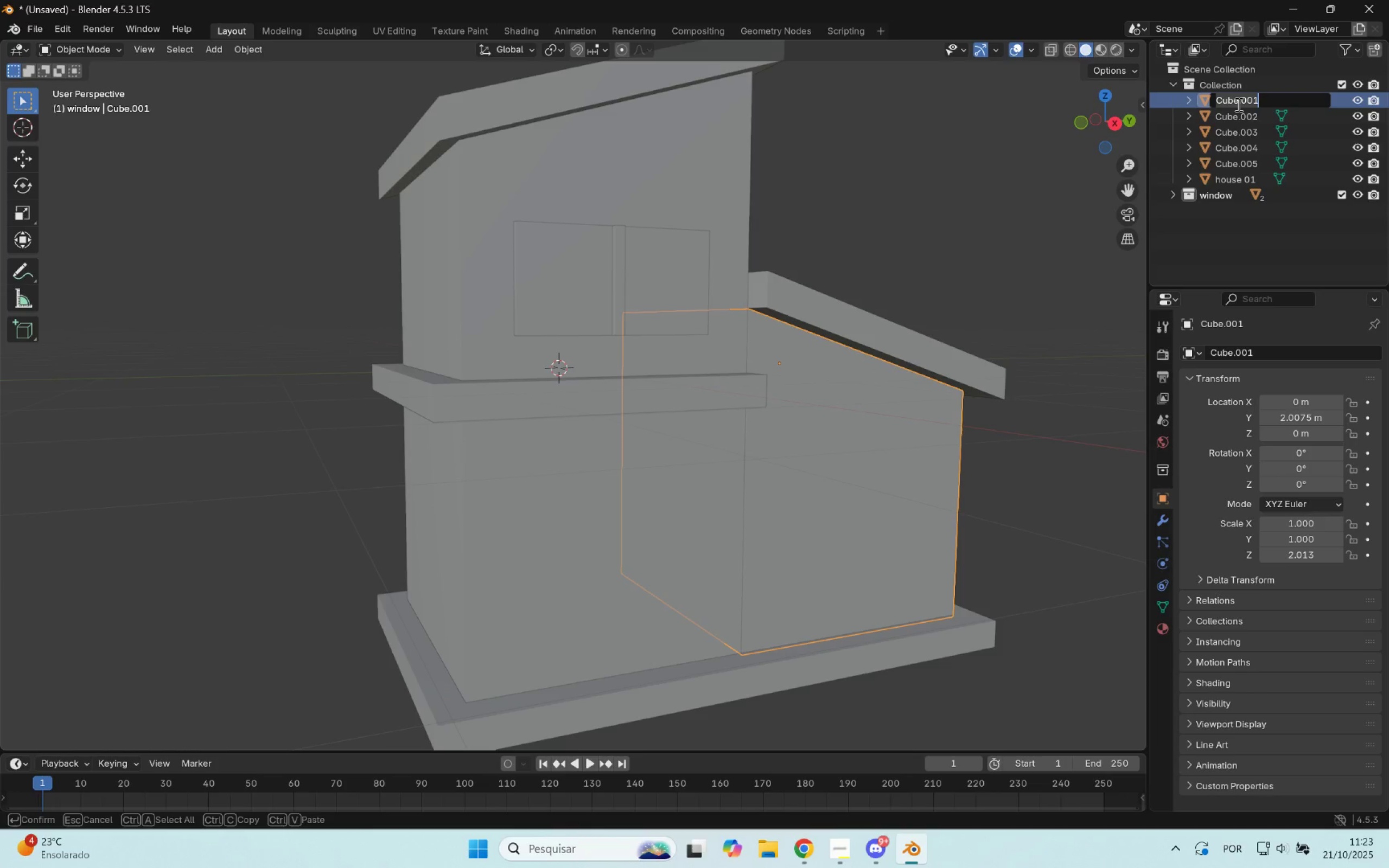 
type(house 02)
 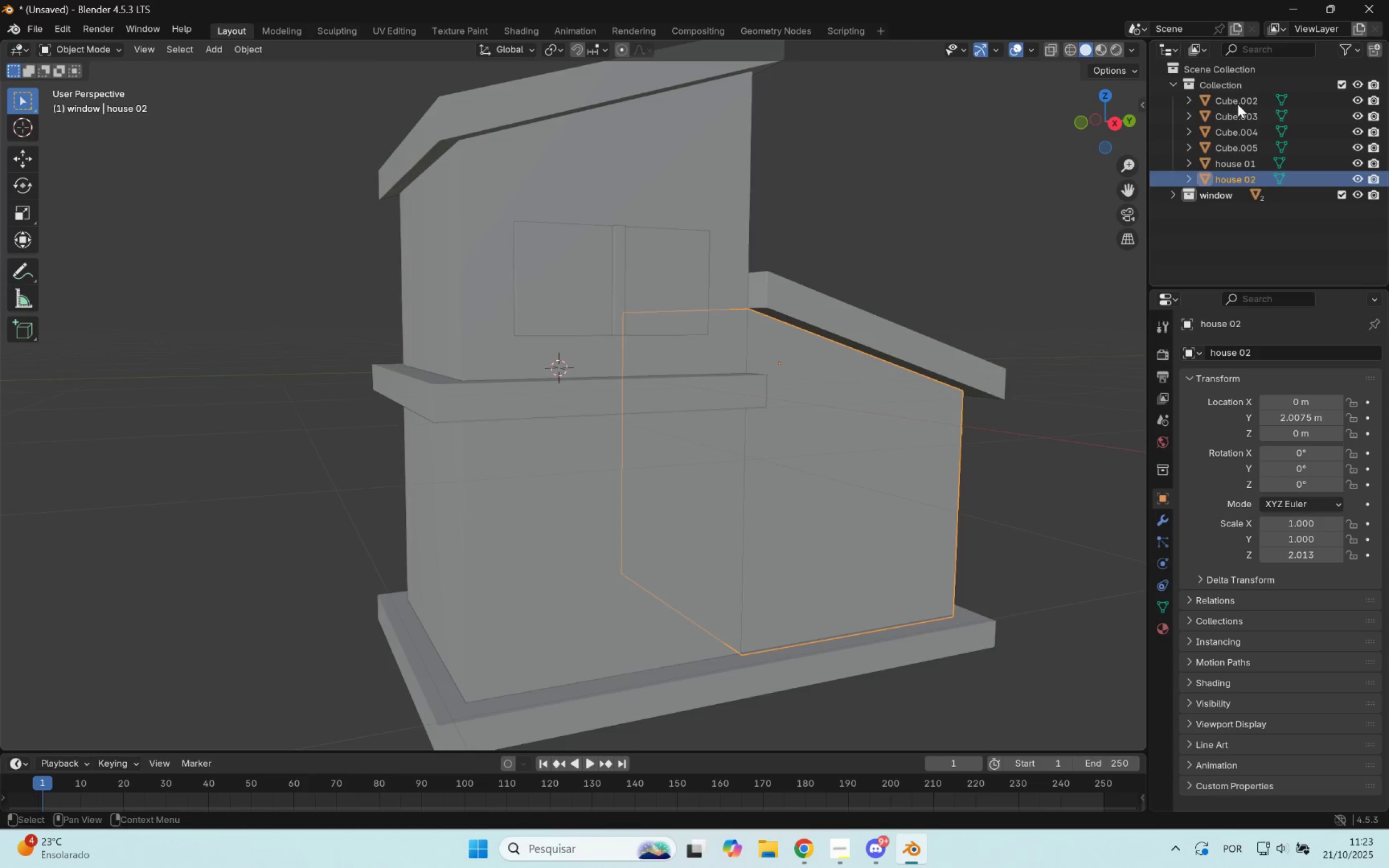 
key(Enter)
 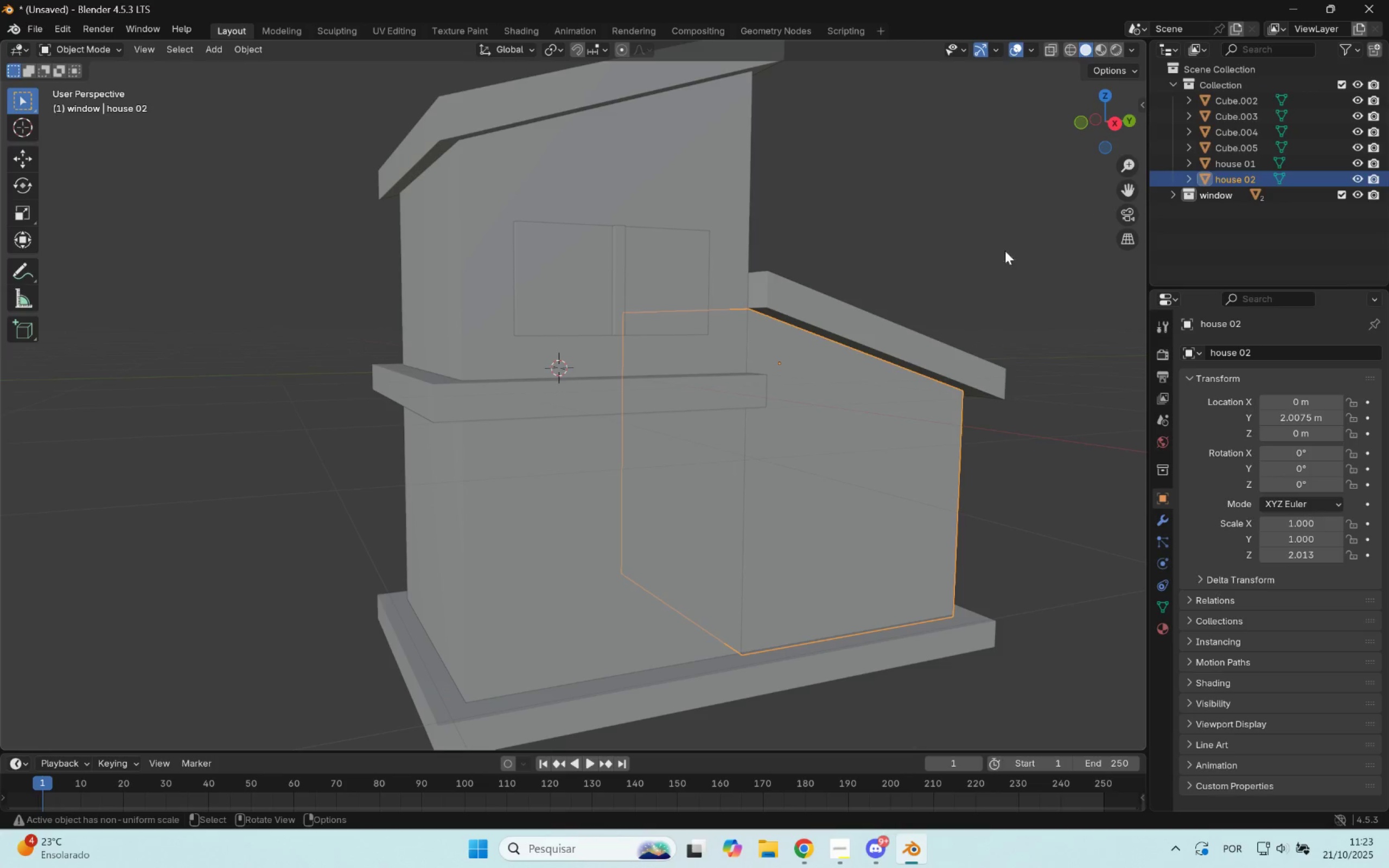 
left_click([970, 240])
 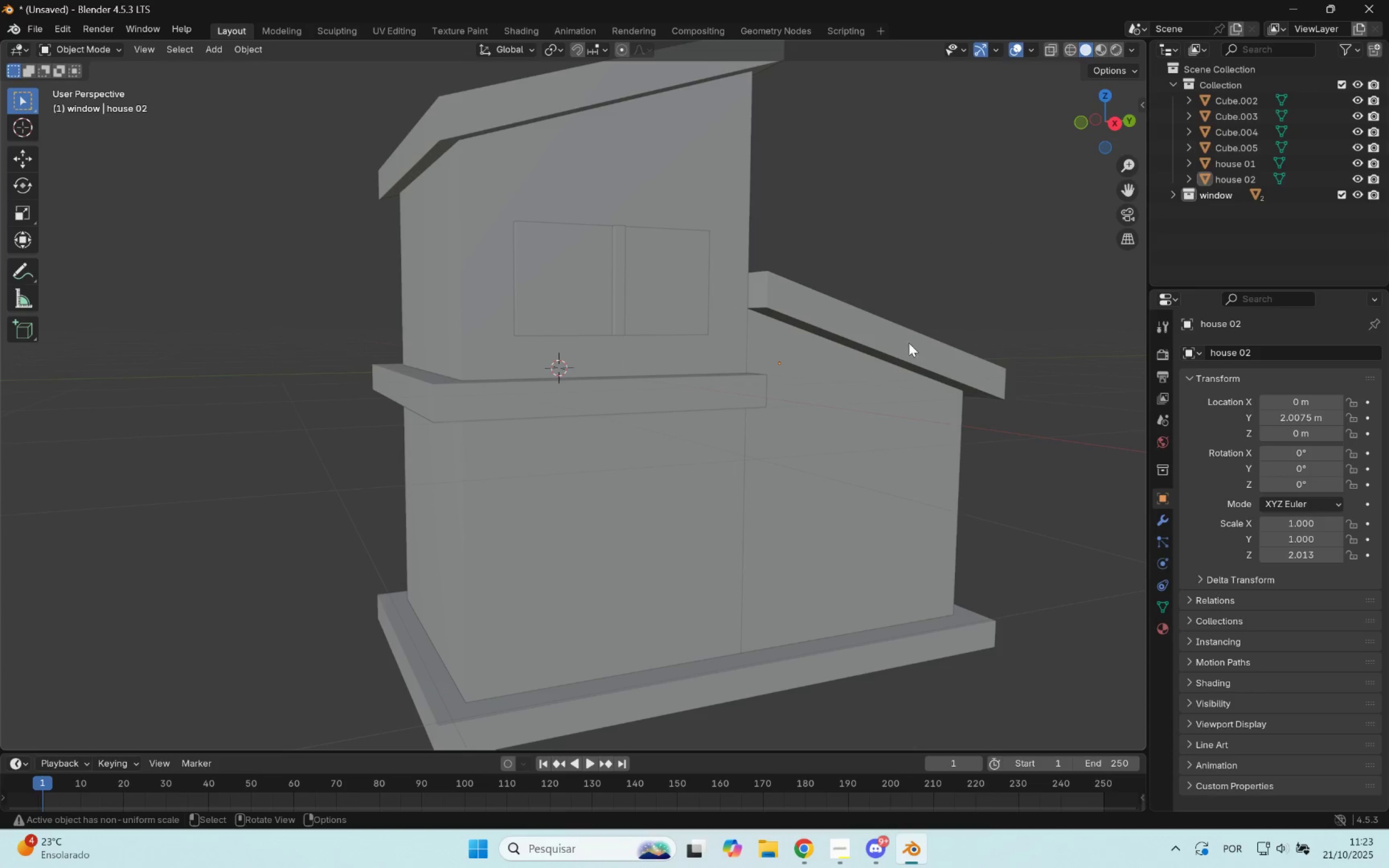 
scroll: coordinate [866, 416], scroll_direction: down, amount: 1.0
 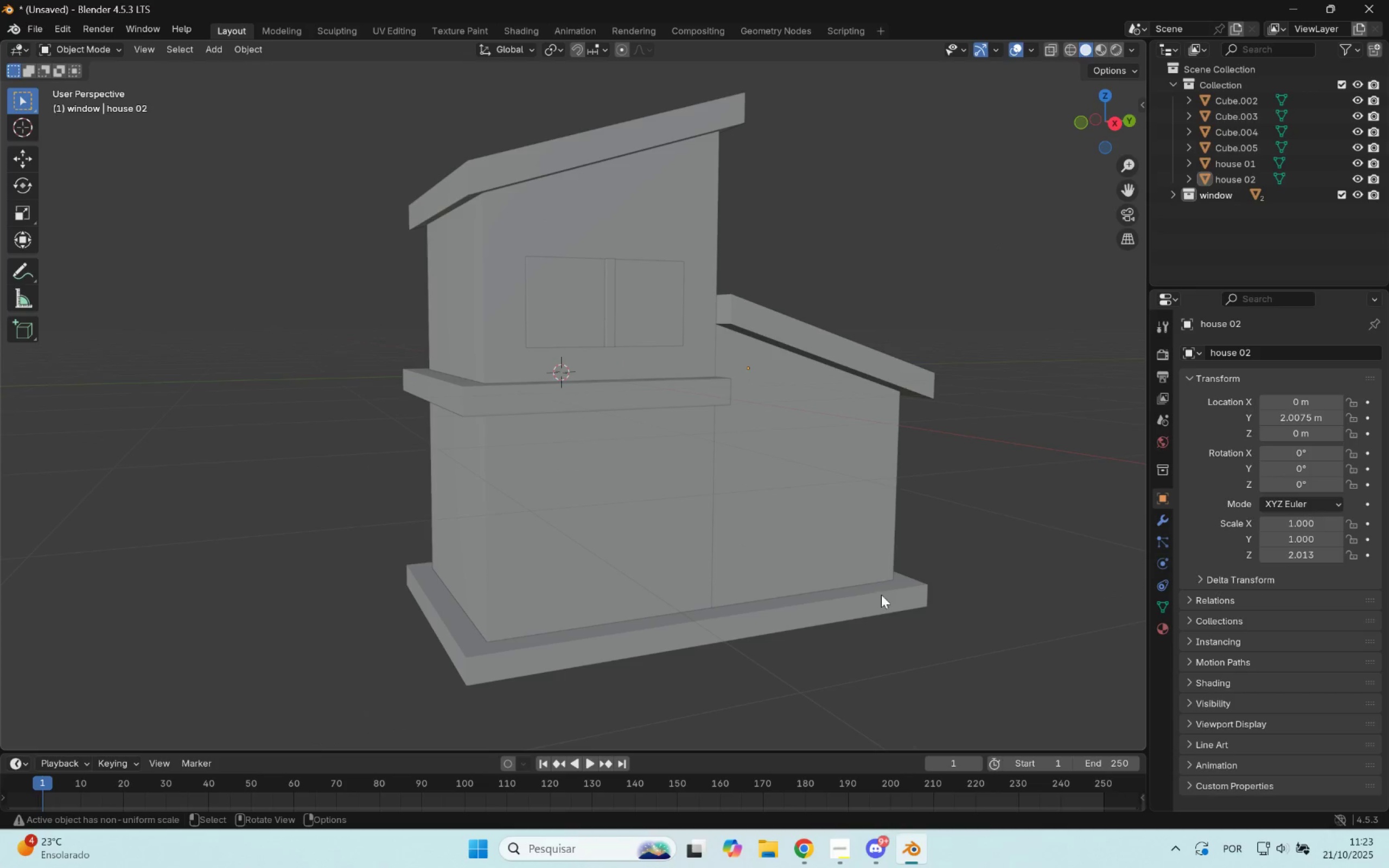 
left_click([881, 607])
 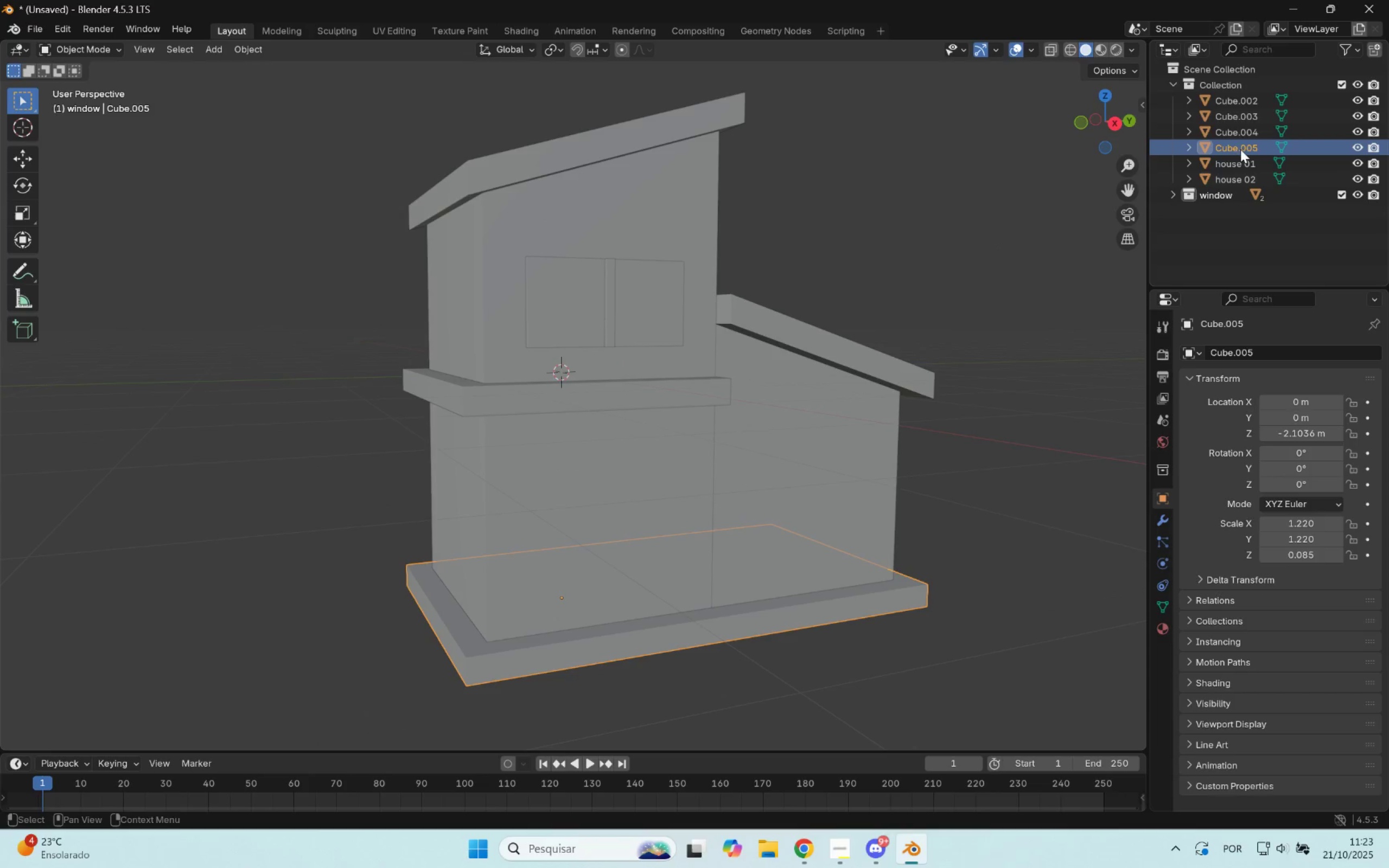 
double_click([1241, 148])
 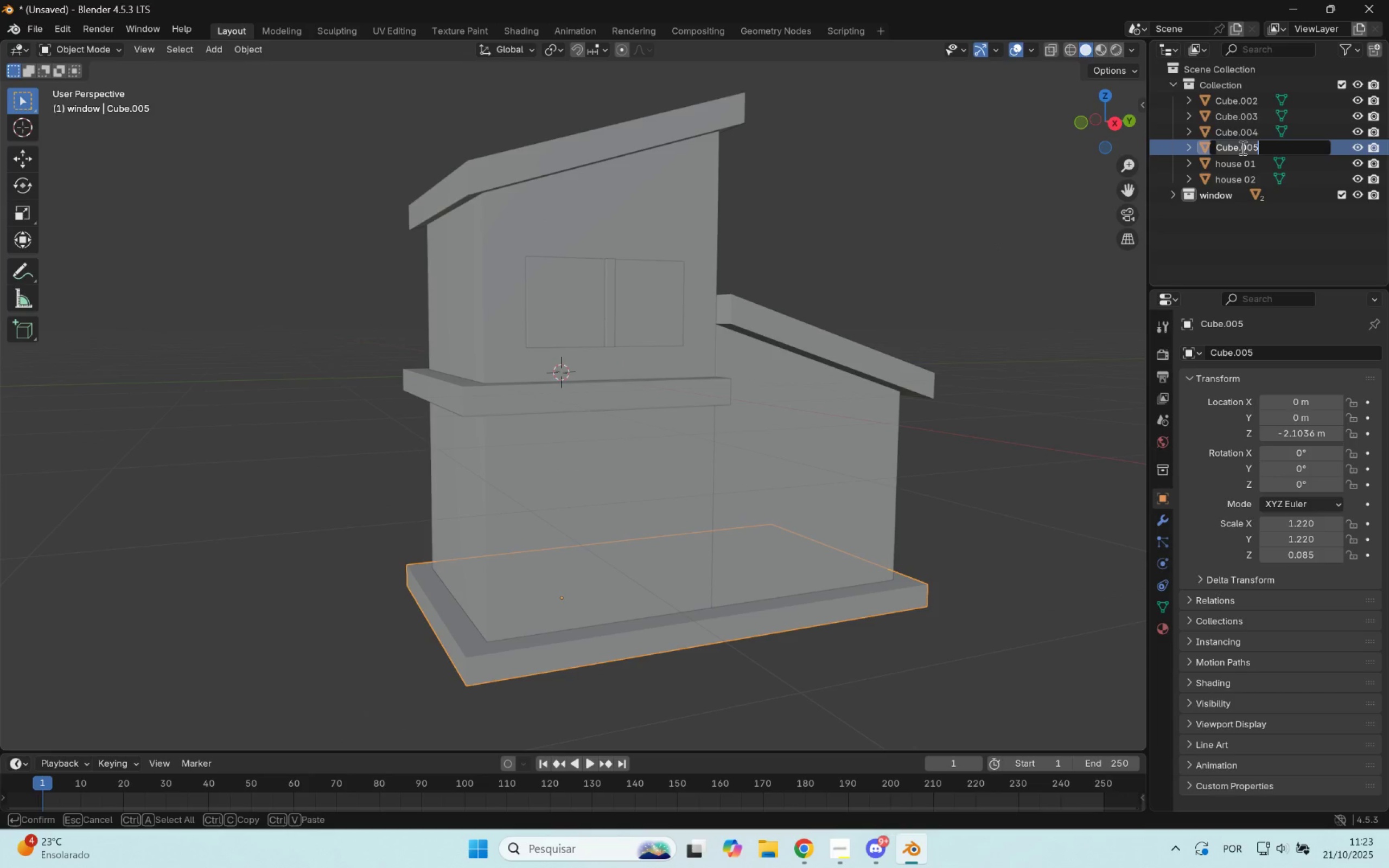 
type(base)
 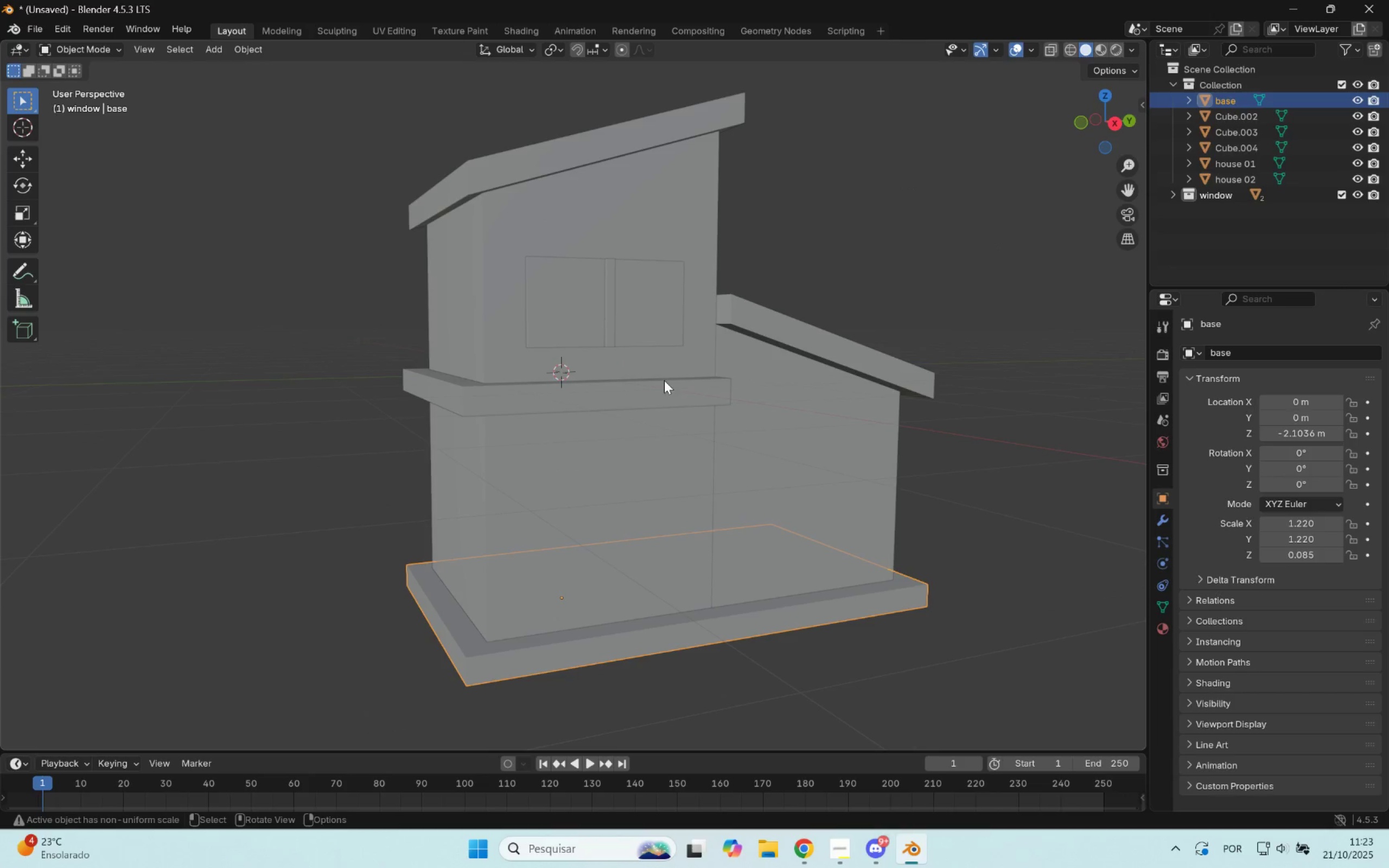 
left_click([670, 391])
 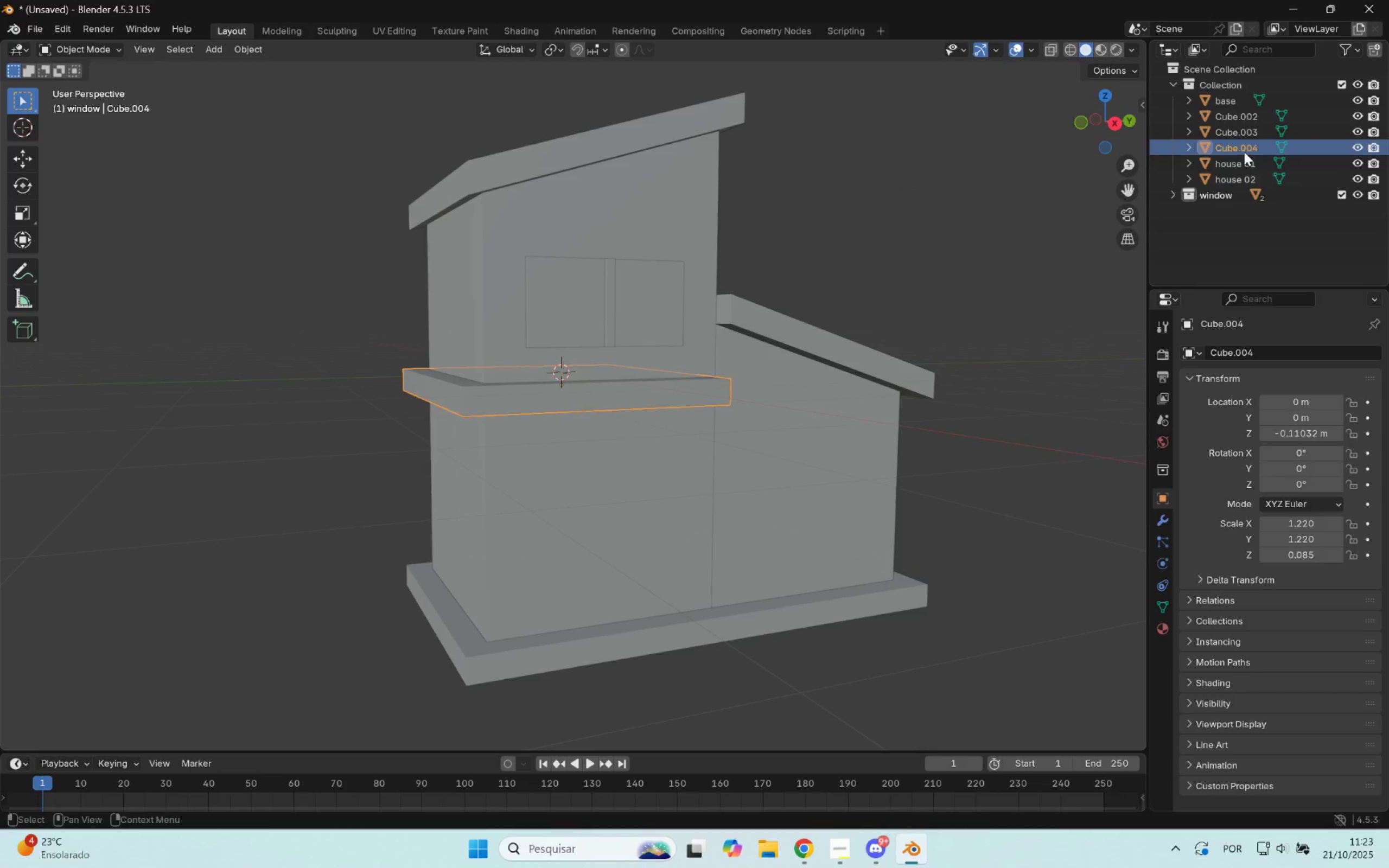 
double_click([1243, 149])
 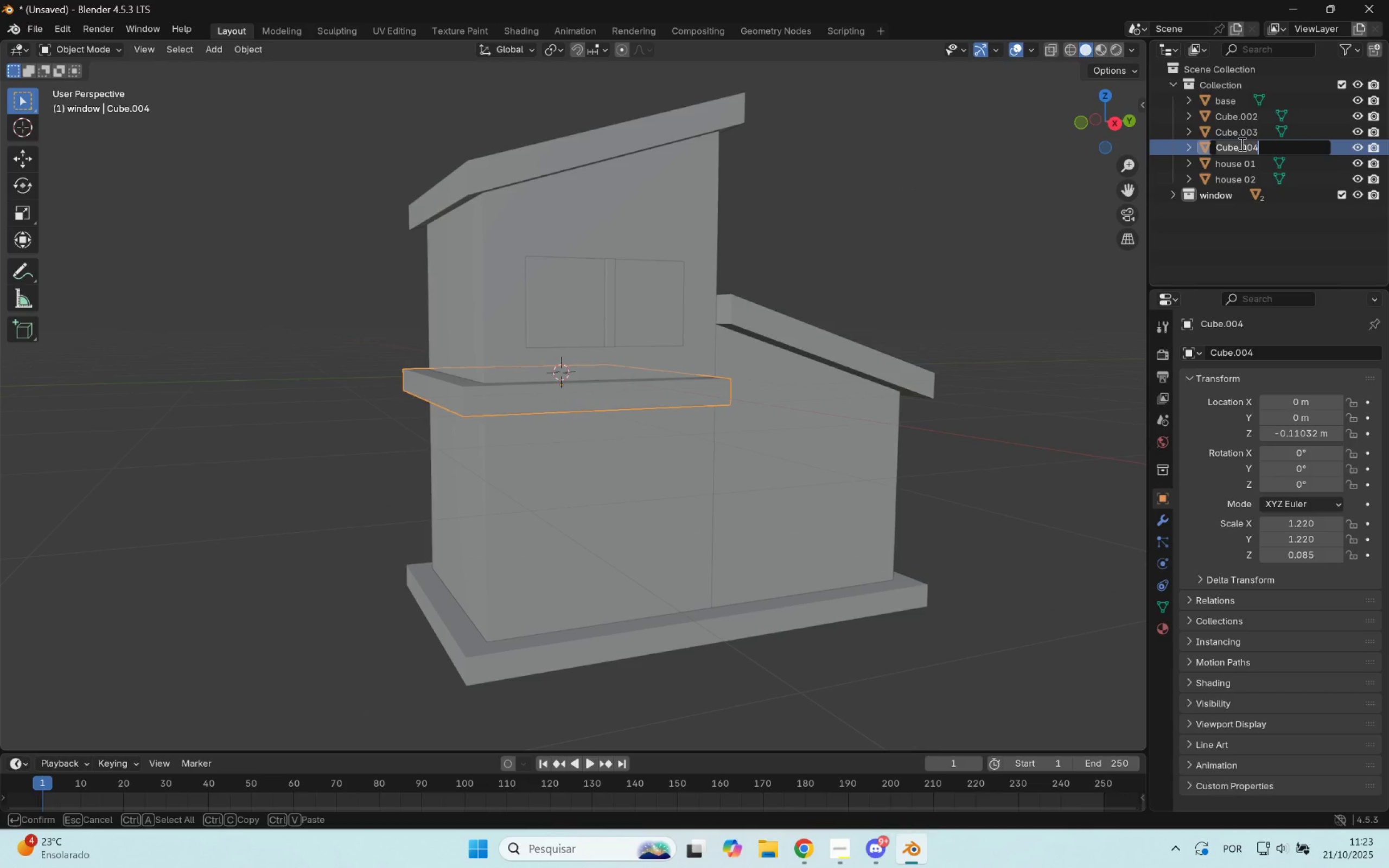 
type(bass)
key(Backspace)
type(e 2)
 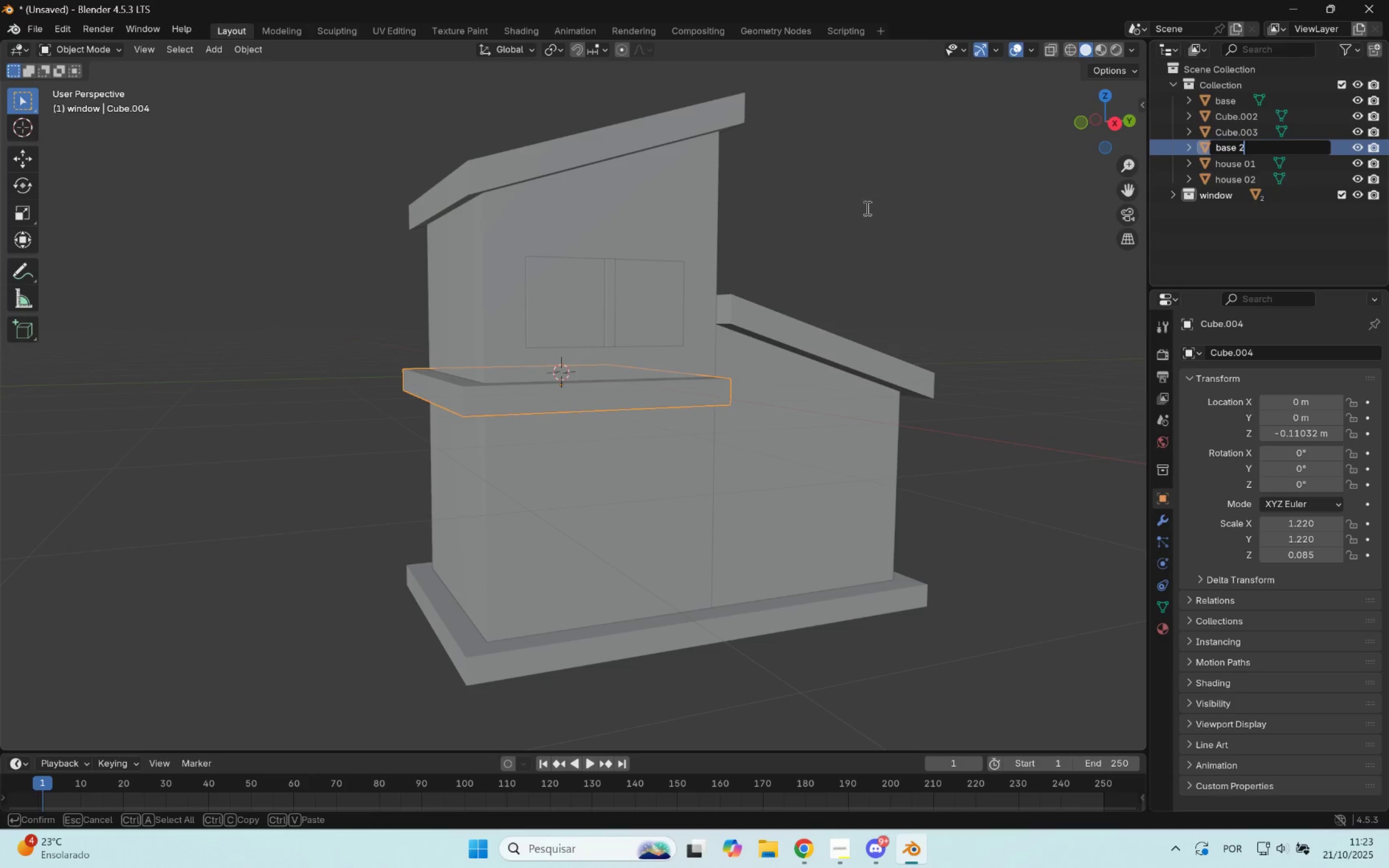 
left_click_drag(start_coordinate=[946, 225], to_coordinate=[949, 223])
 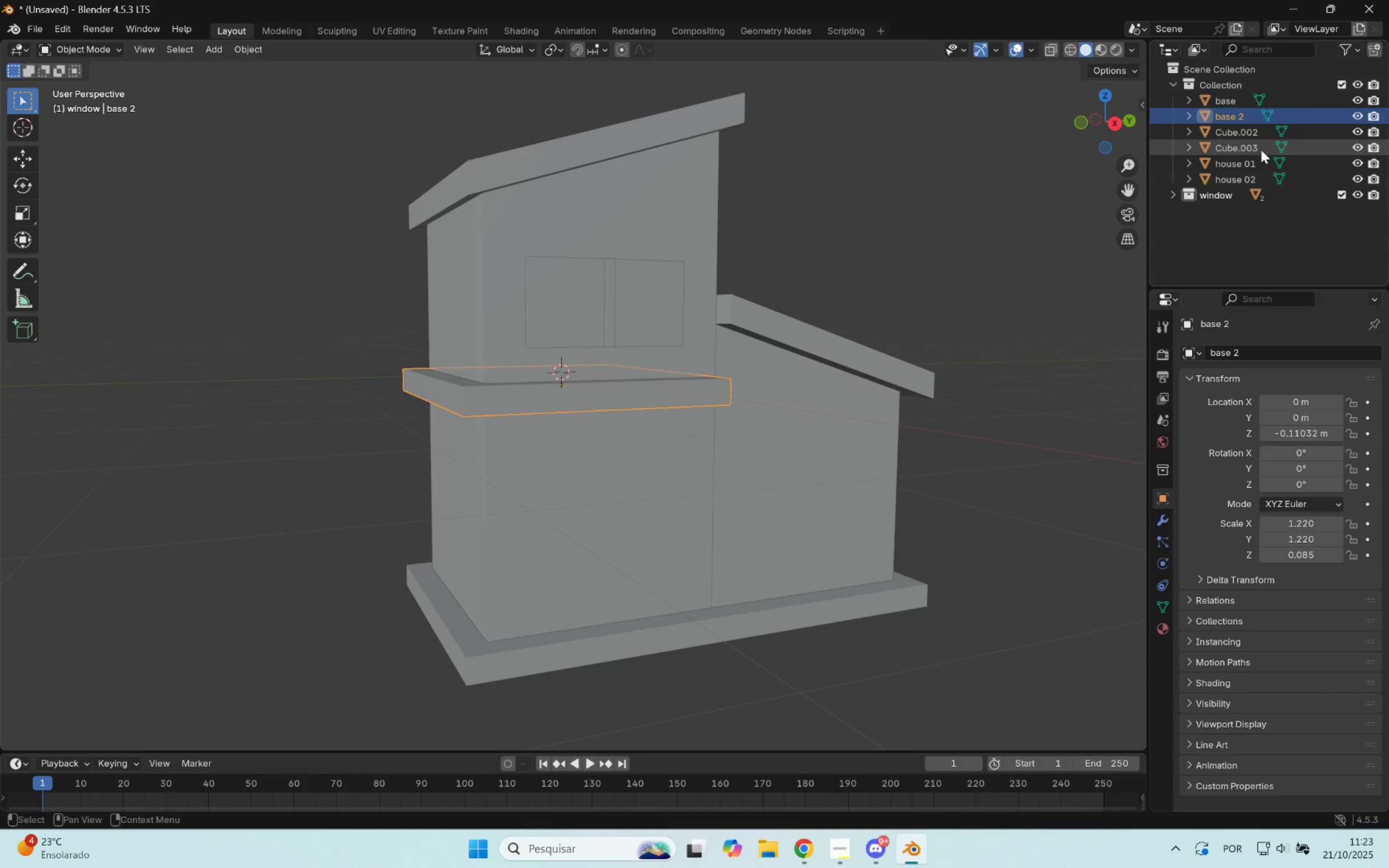 
left_click([1261, 147])
 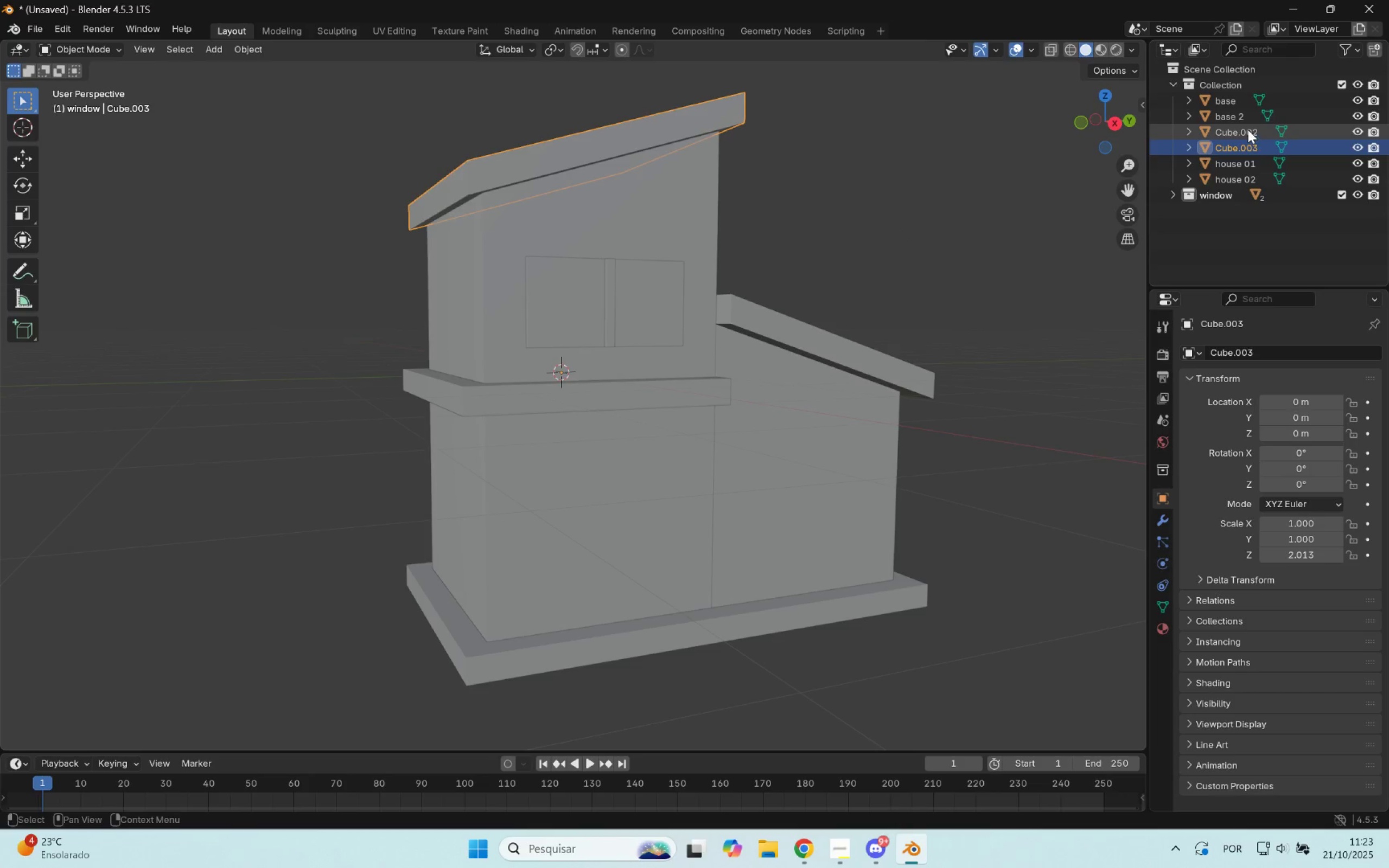 
left_click([1248, 129])
 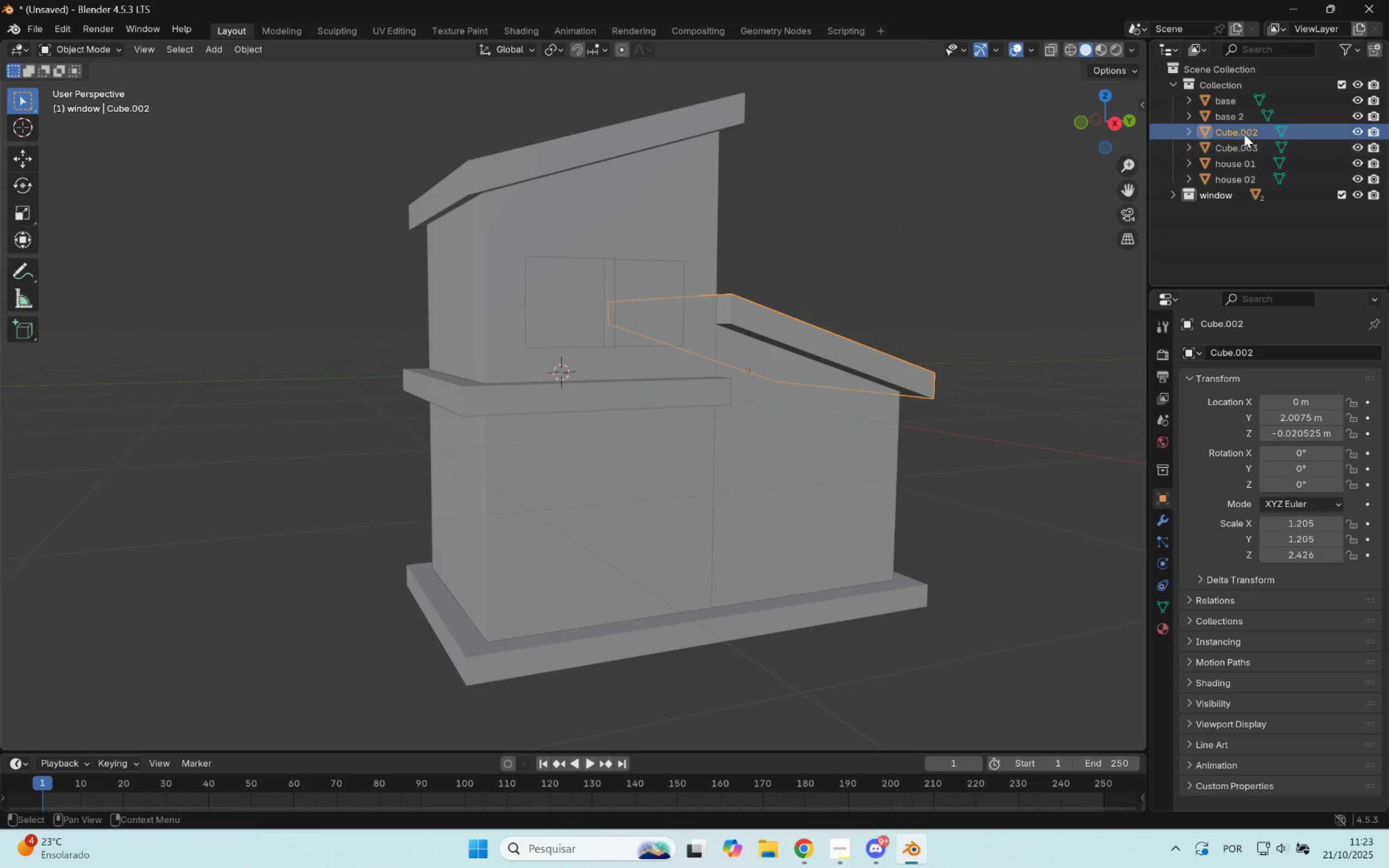 
double_click([1244, 133])
 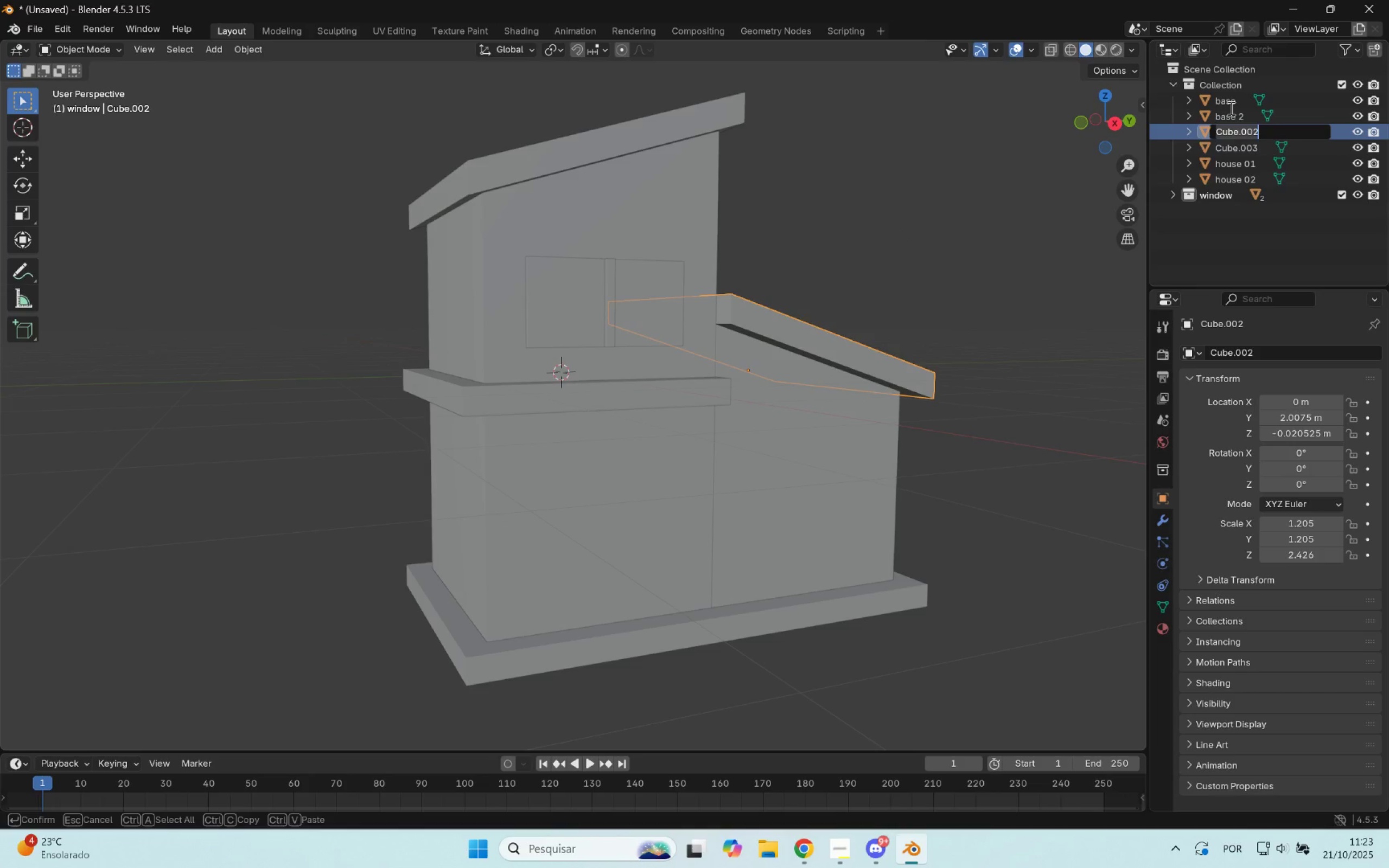 
type(top house)
 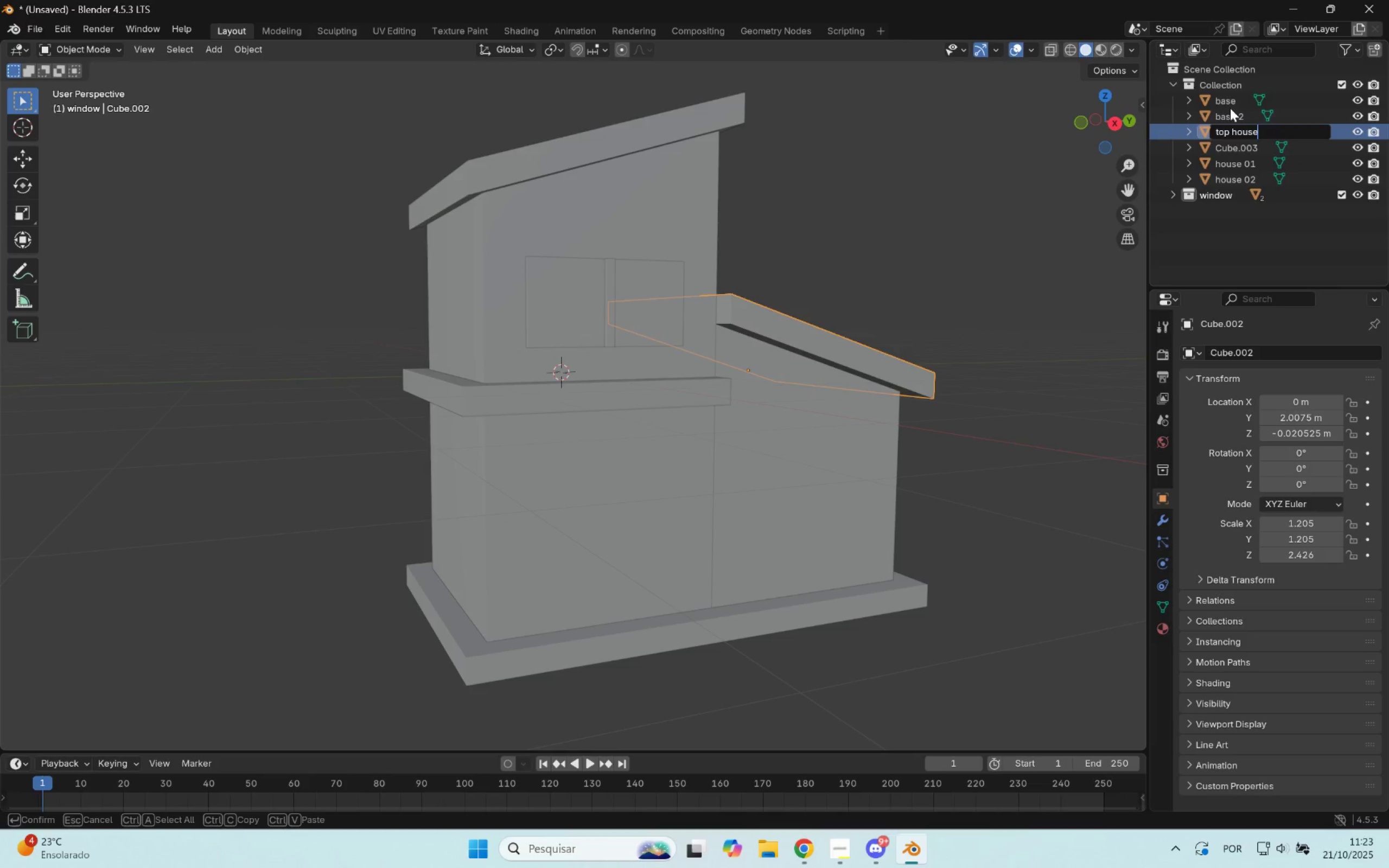 
key(Enter)
 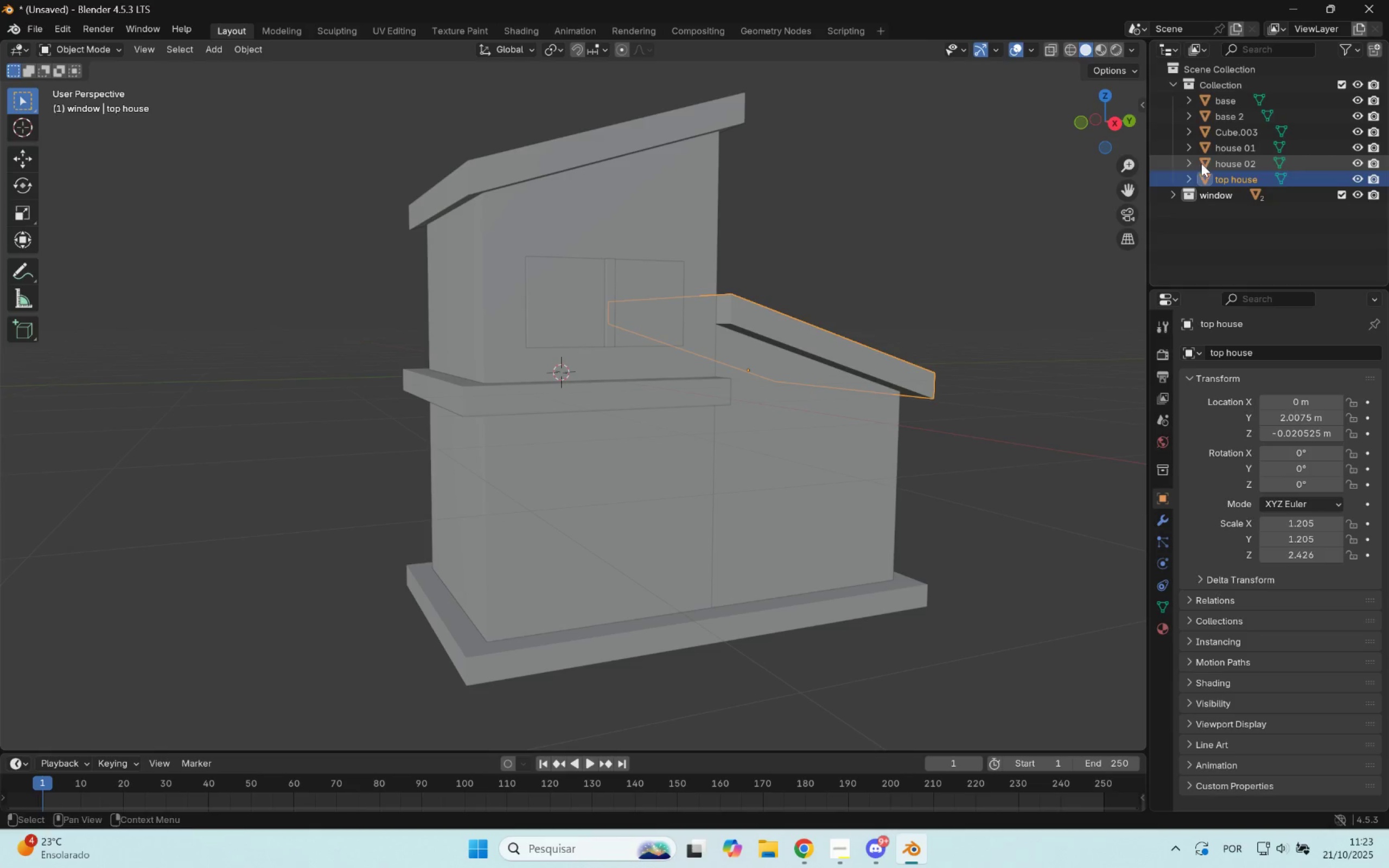 
left_click([662, 136])
 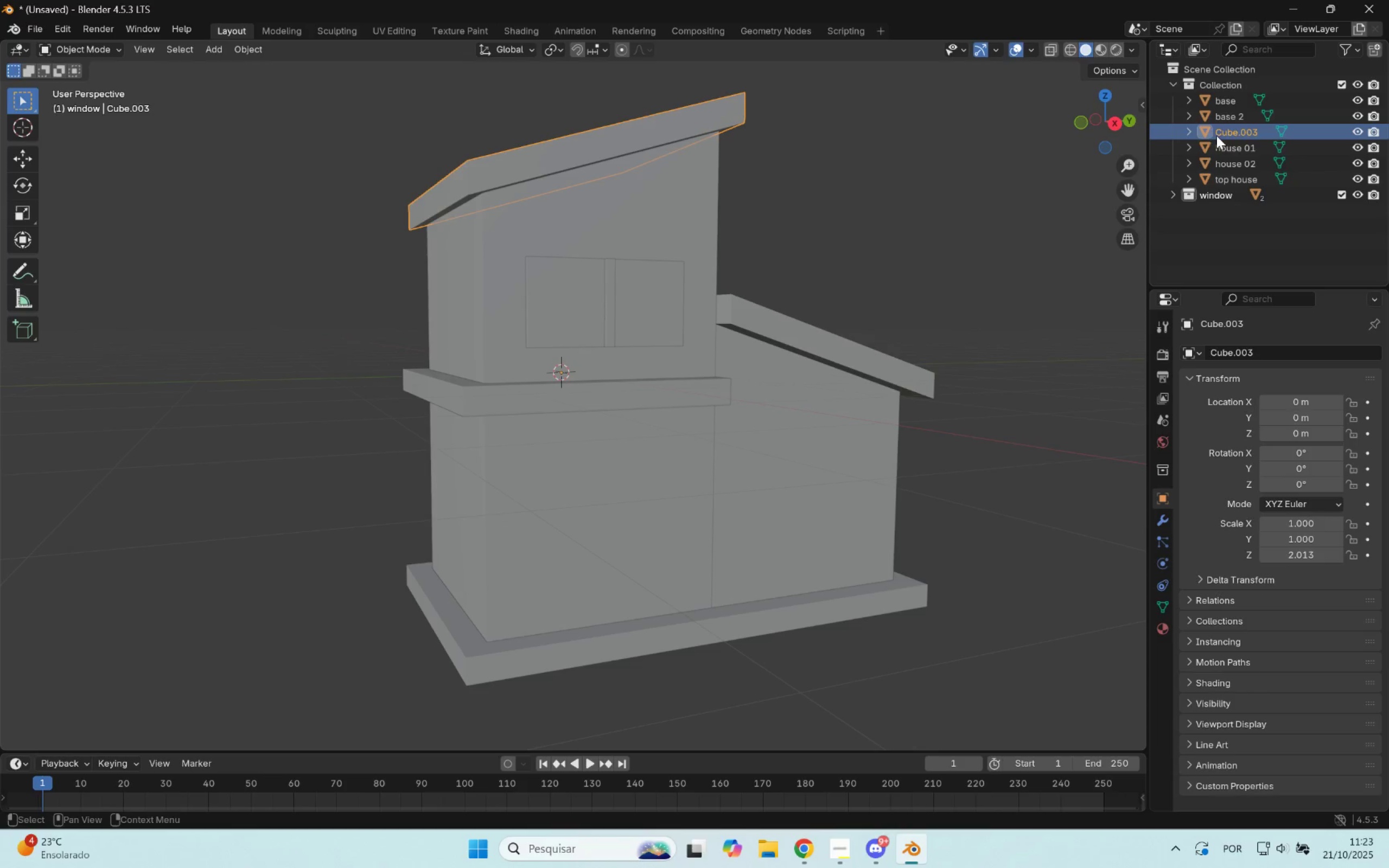 
double_click([1218, 134])
 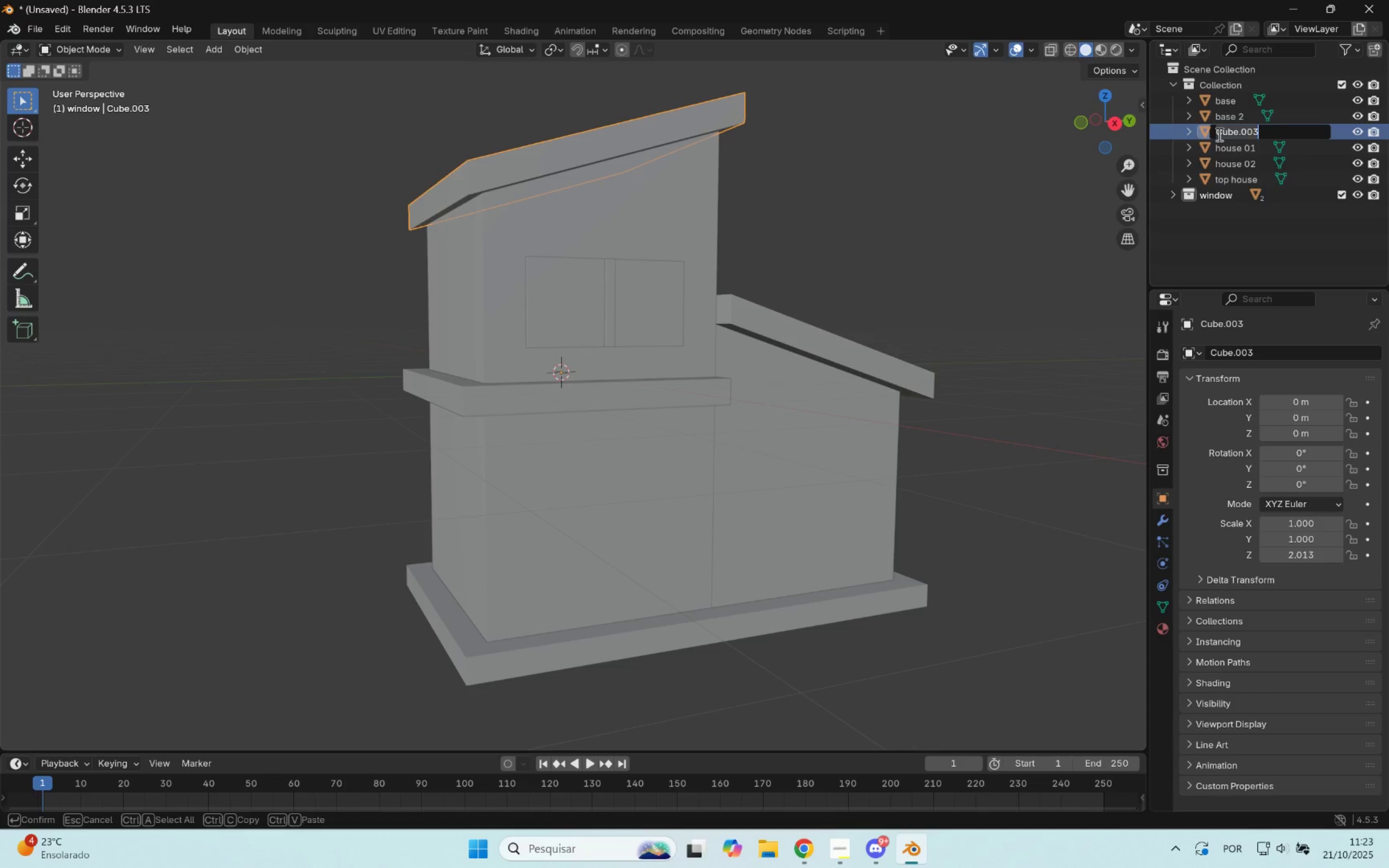 
type(top house 02)
key(Backspace)
key(Backspace)
type(2)
 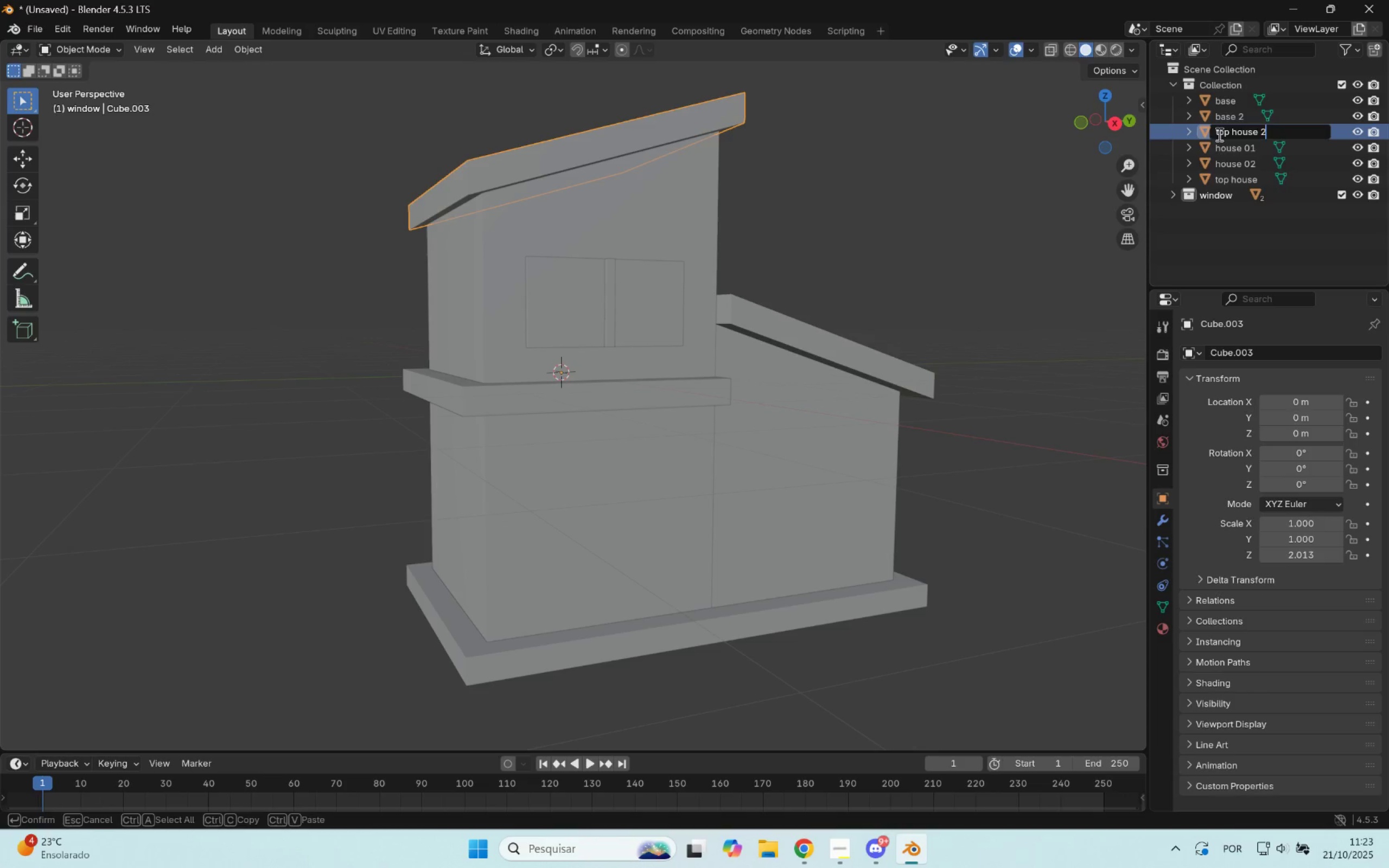 
key(Enter)
 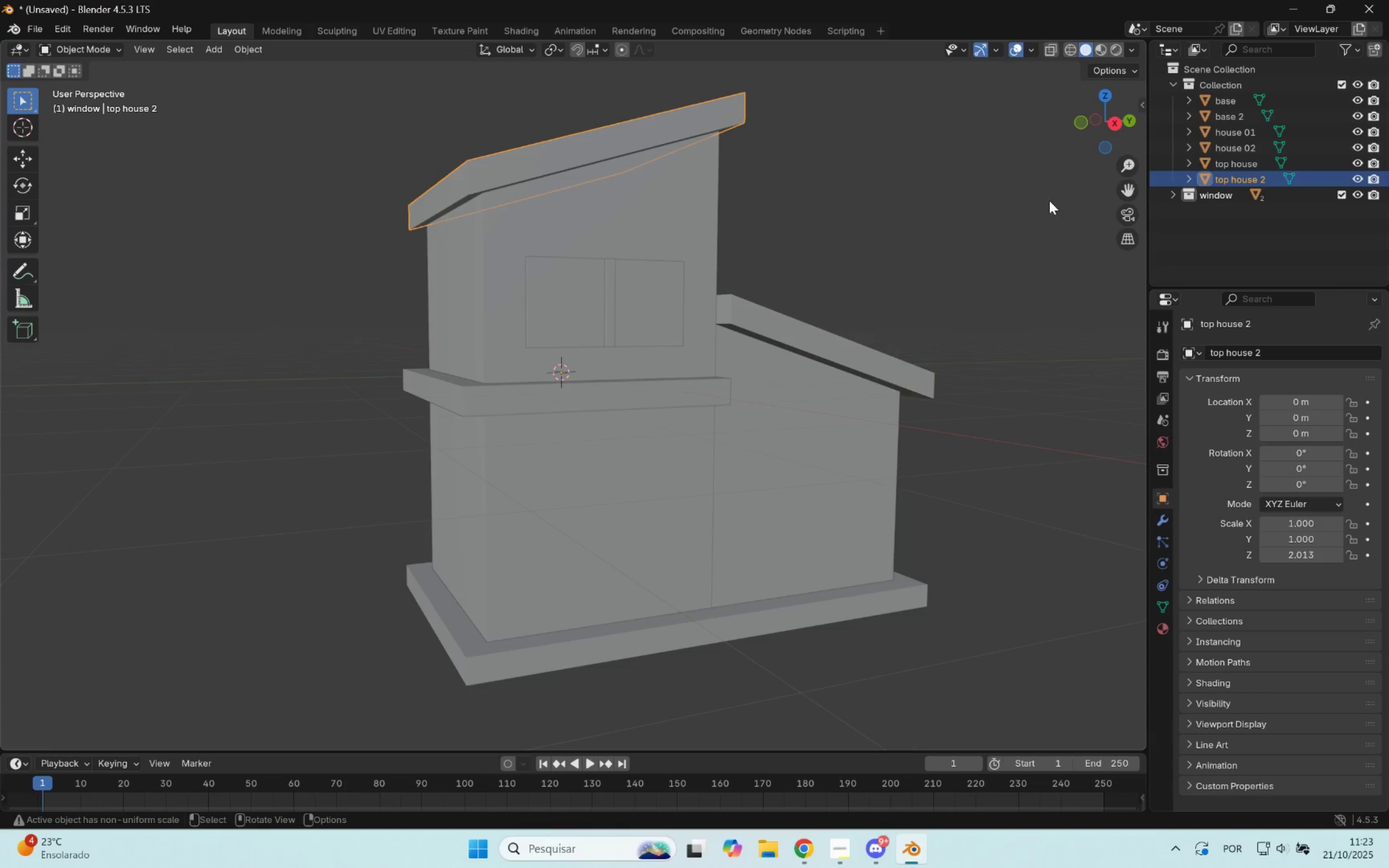 
left_click([948, 235])
 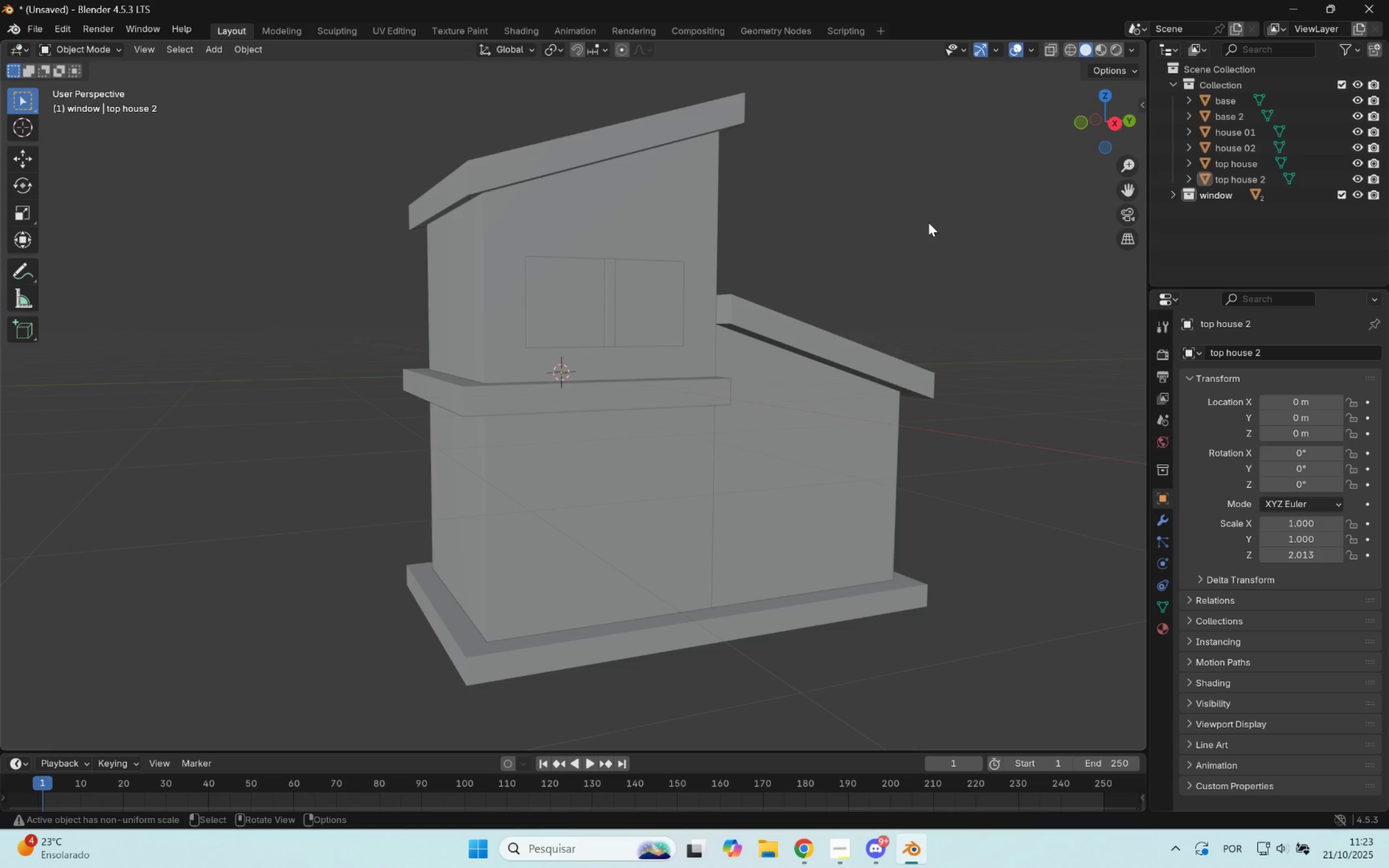 
left_click([928, 222])
 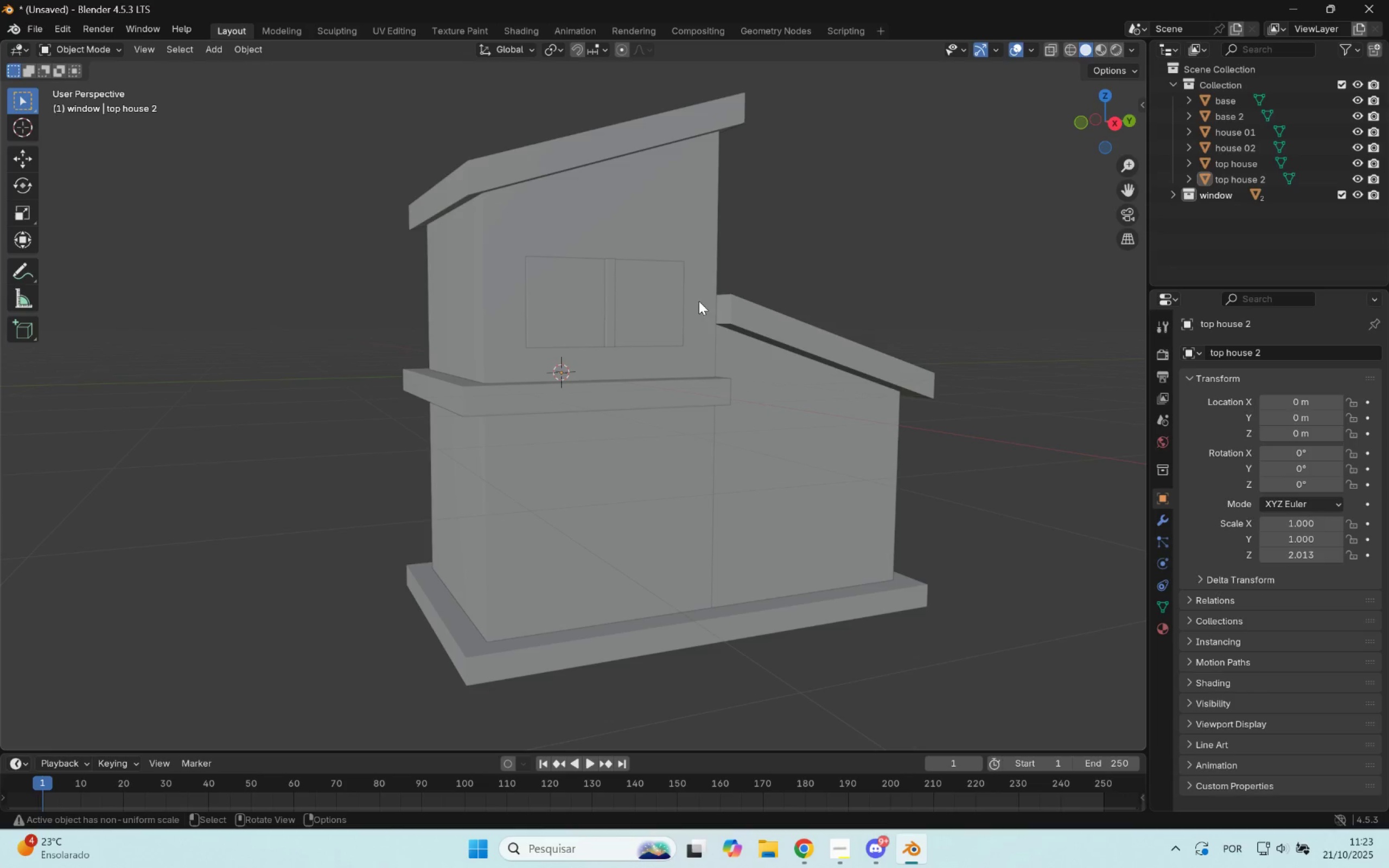 
scroll: coordinate [622, 305], scroll_direction: up, amount: 1.0
 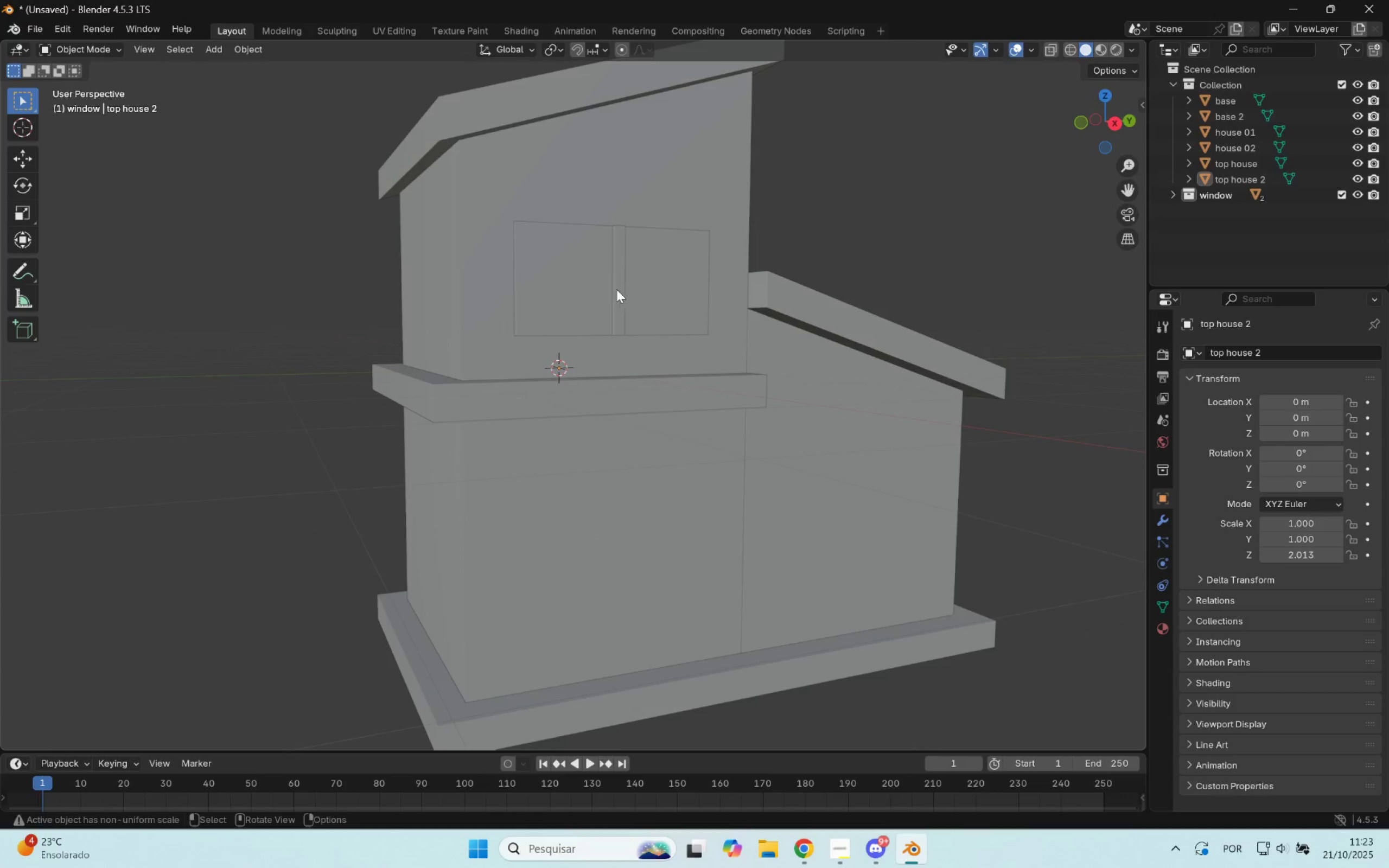 
left_click([616, 289])
 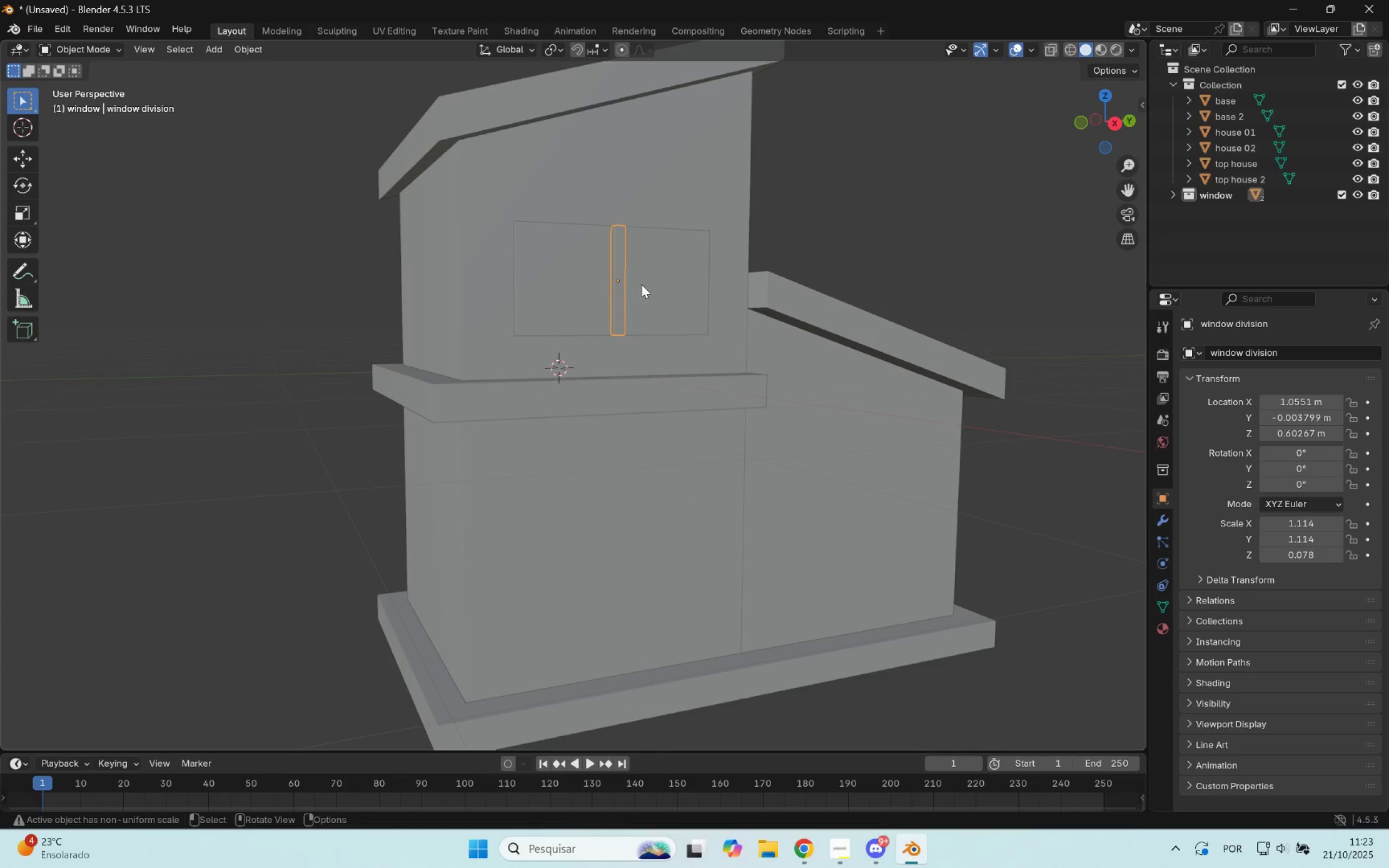 
hold_key(key=ShiftLeft, duration=0.35)
double_click([671, 269])
 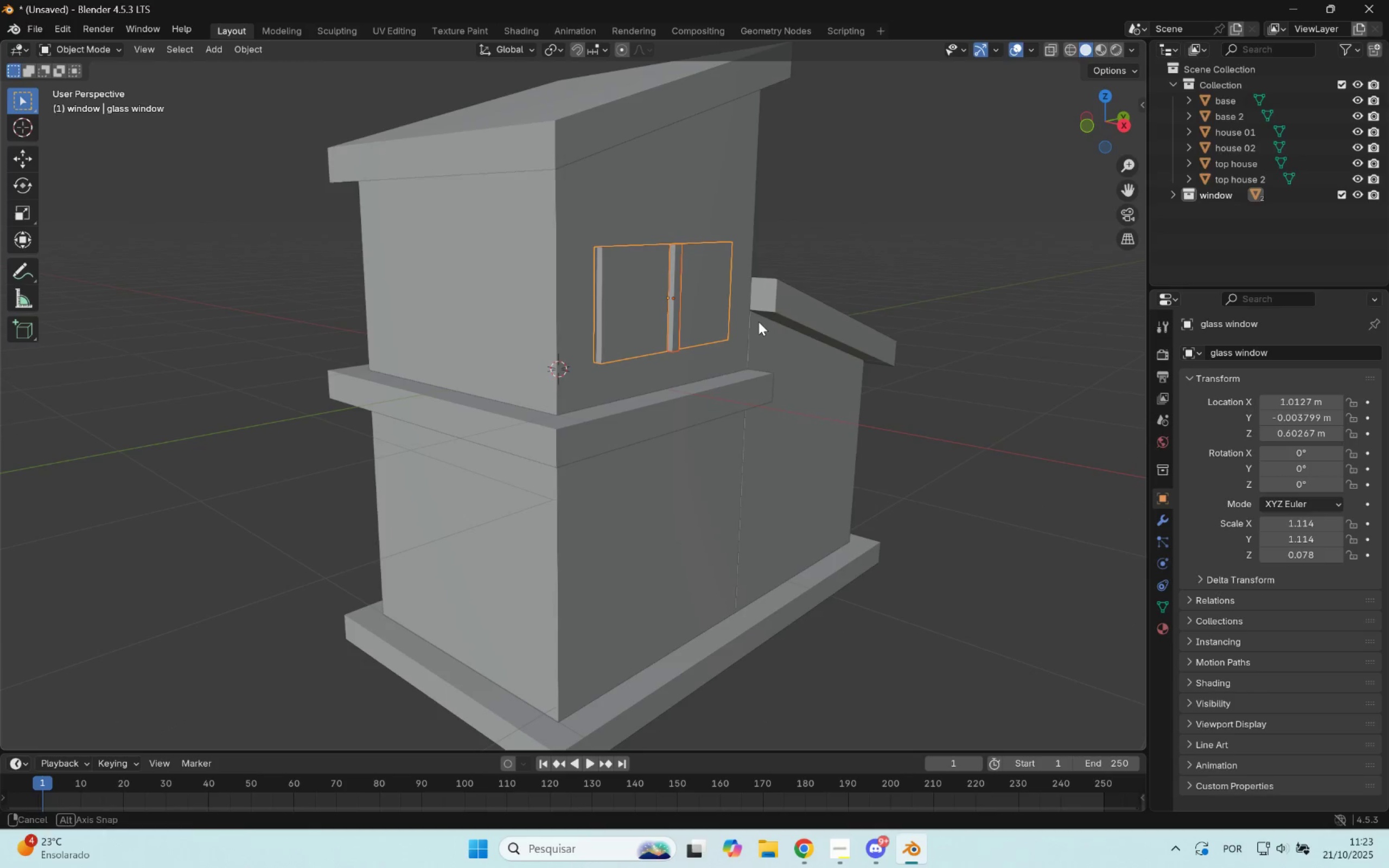 
middle_click([759, 322])
 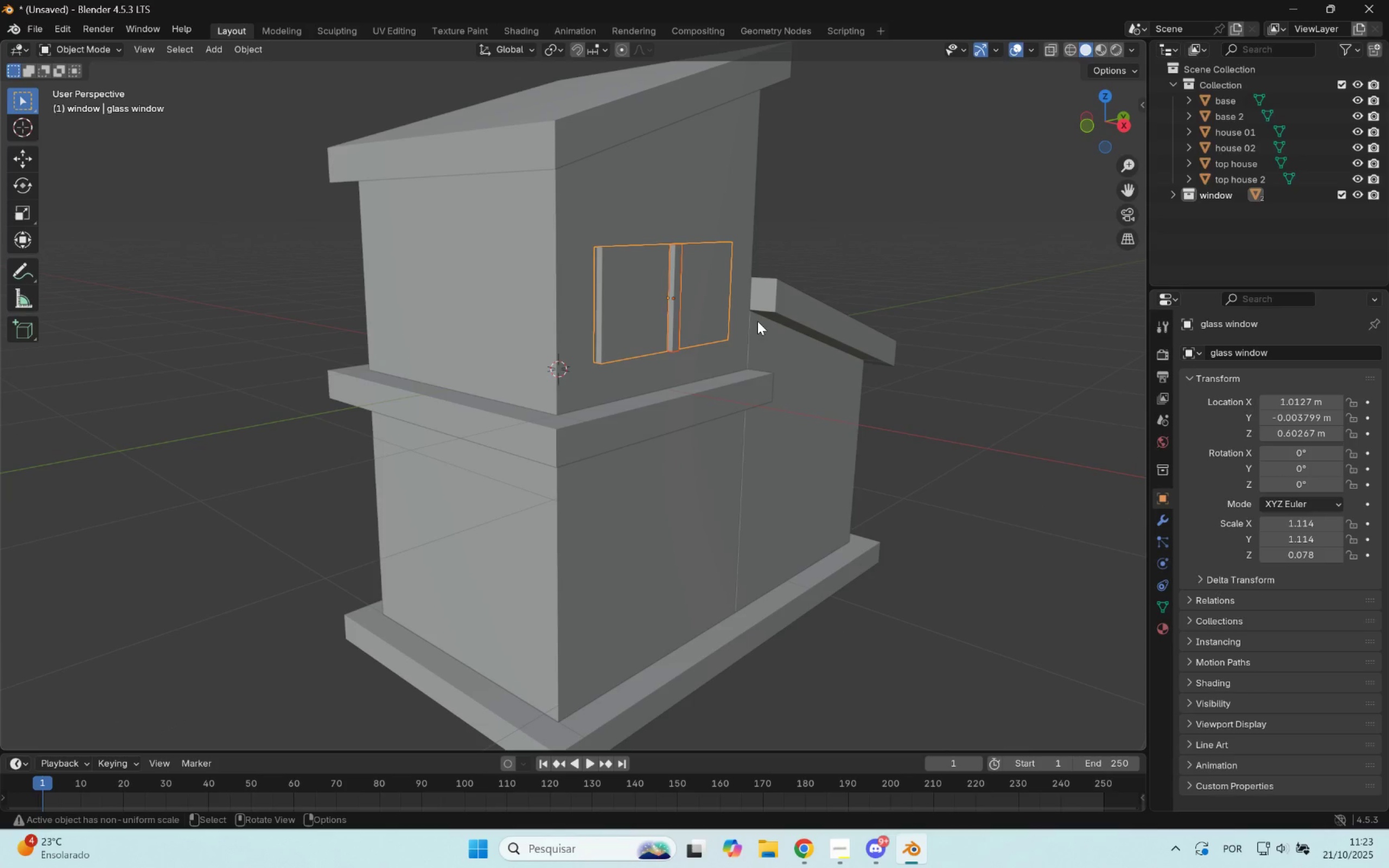 
type(Dxz)
 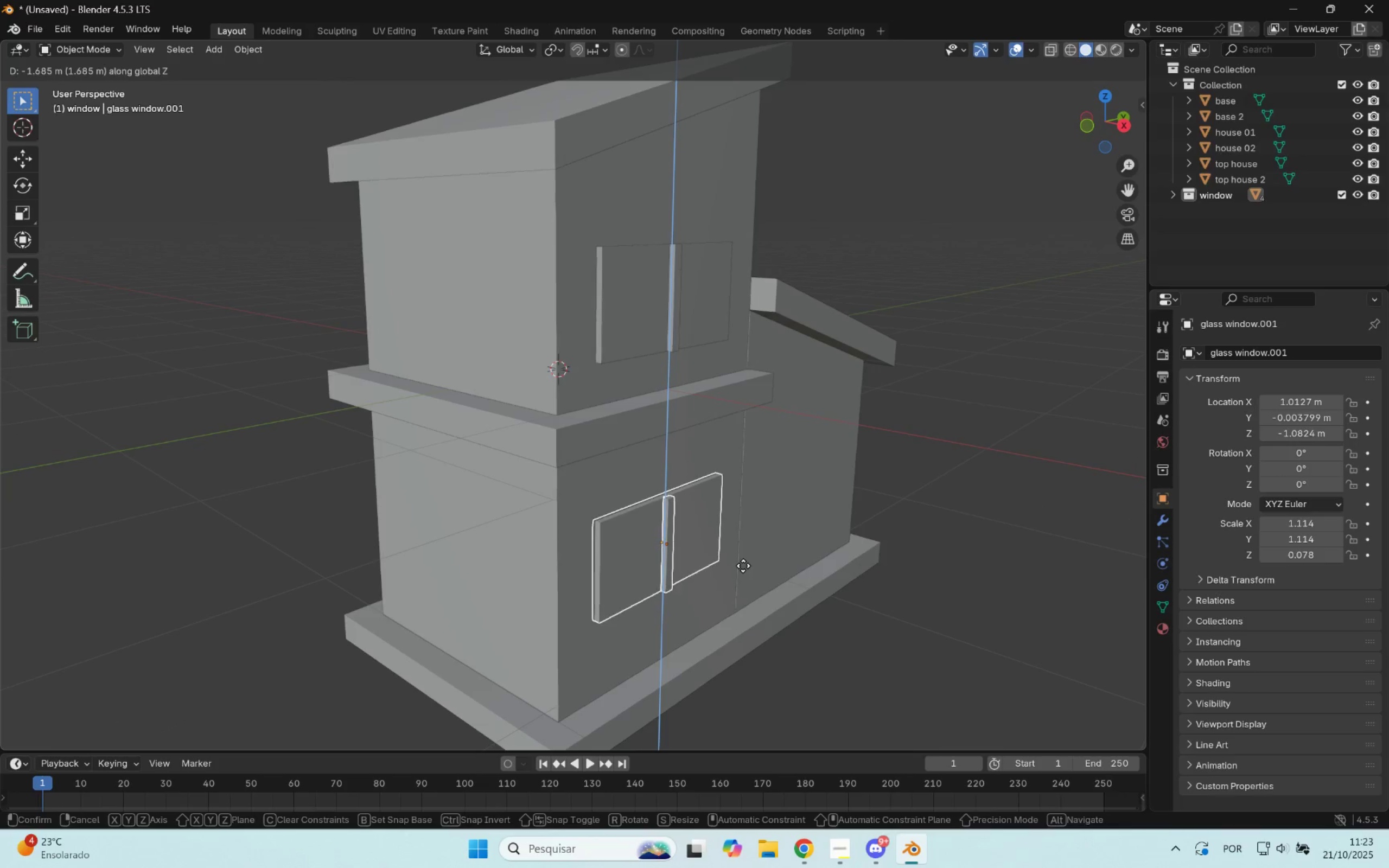 
left_click([744, 570])
 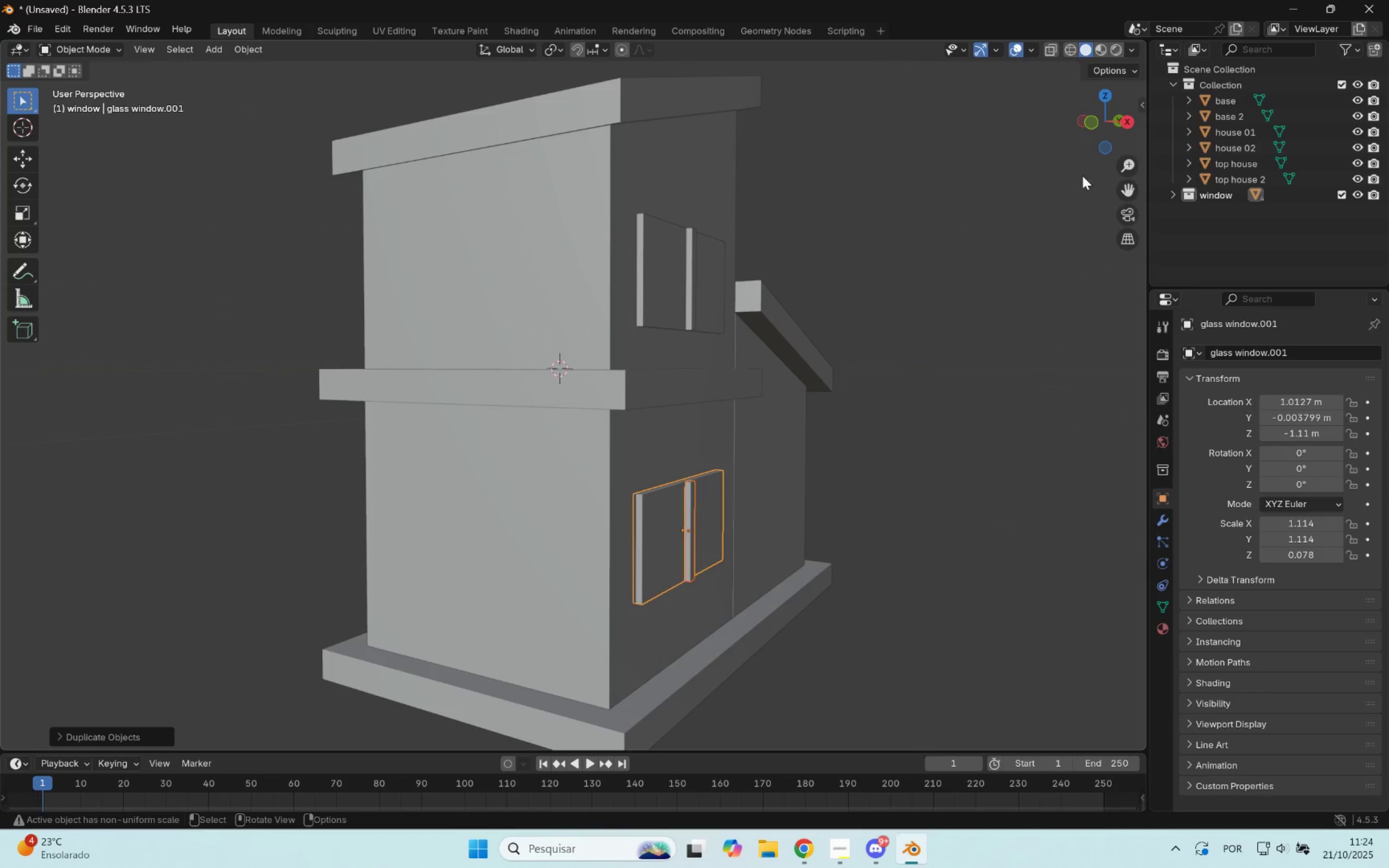 
wait(6.08)
 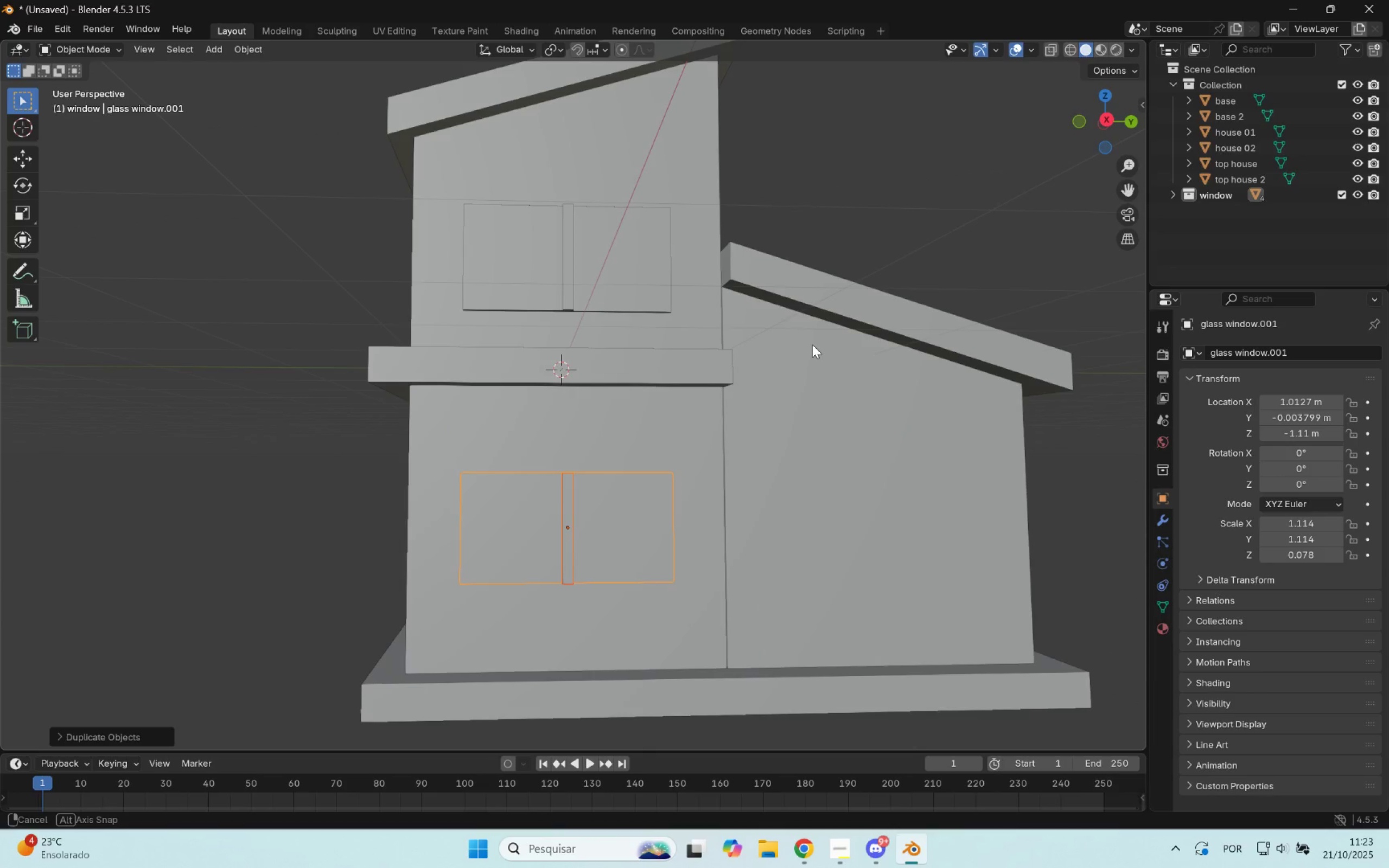 
scroll: coordinate [918, 376], scroll_direction: down, amount: 1.0
 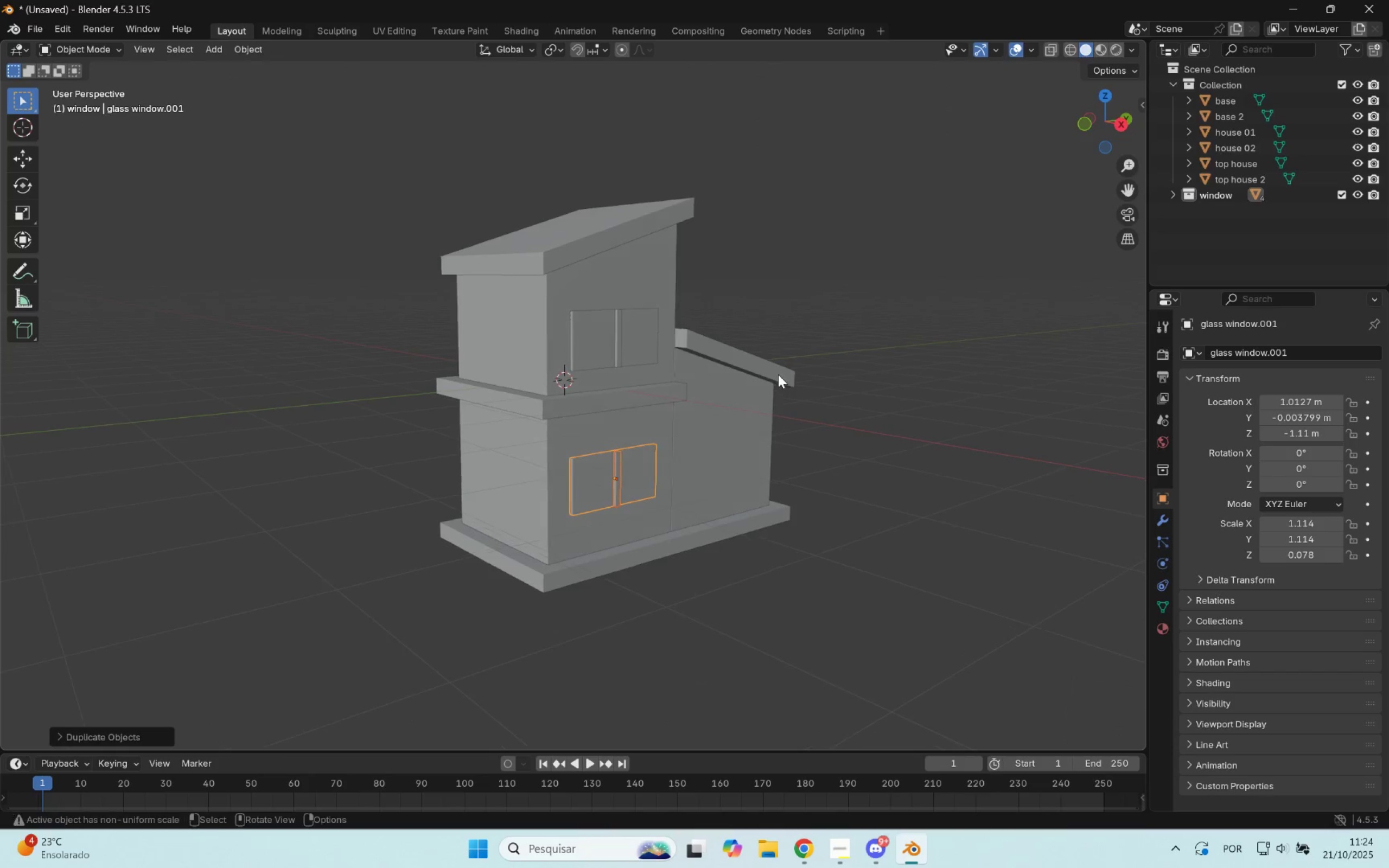 
key(Shift+ShiftLeft)
 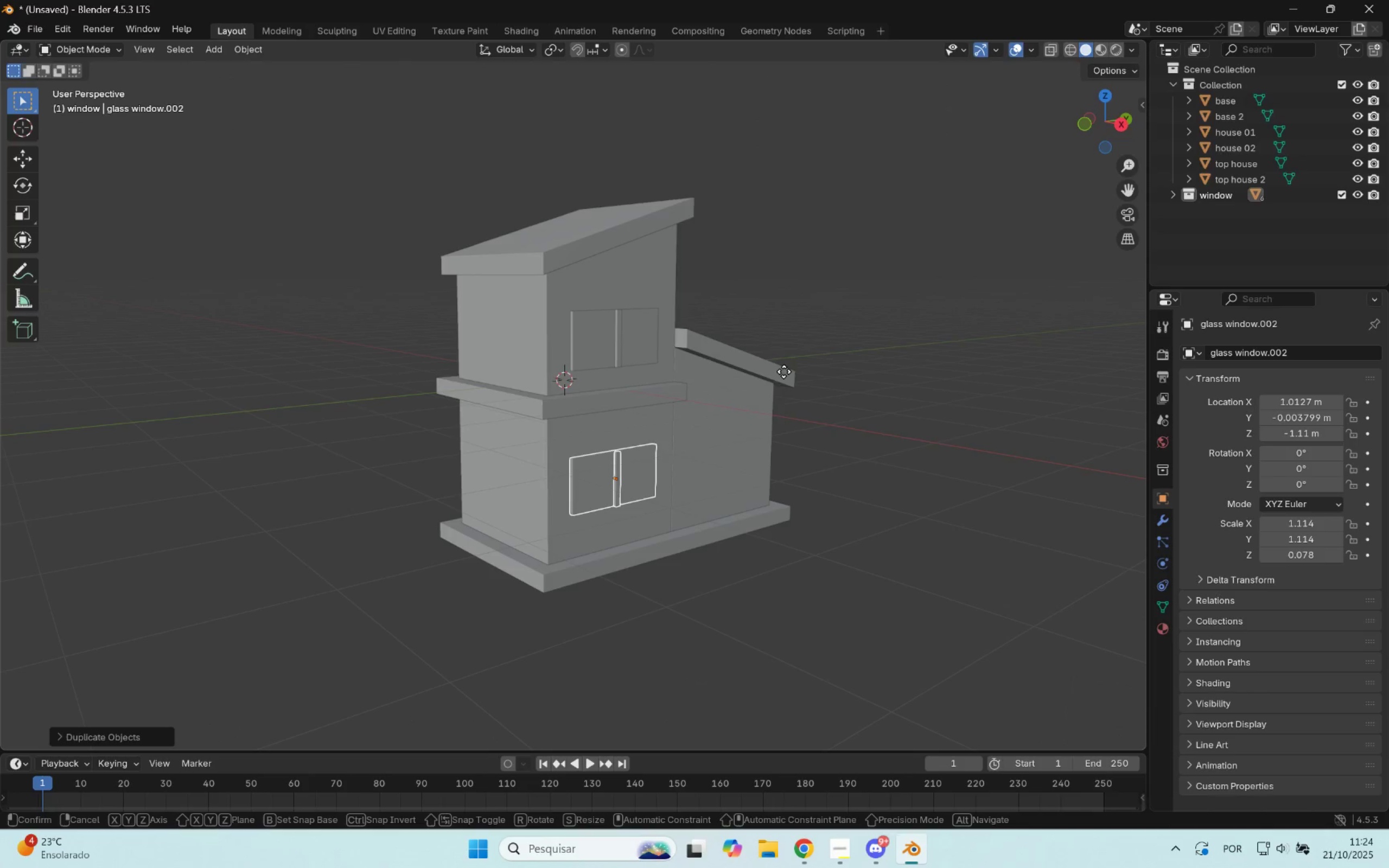 
key(Shift+D)
 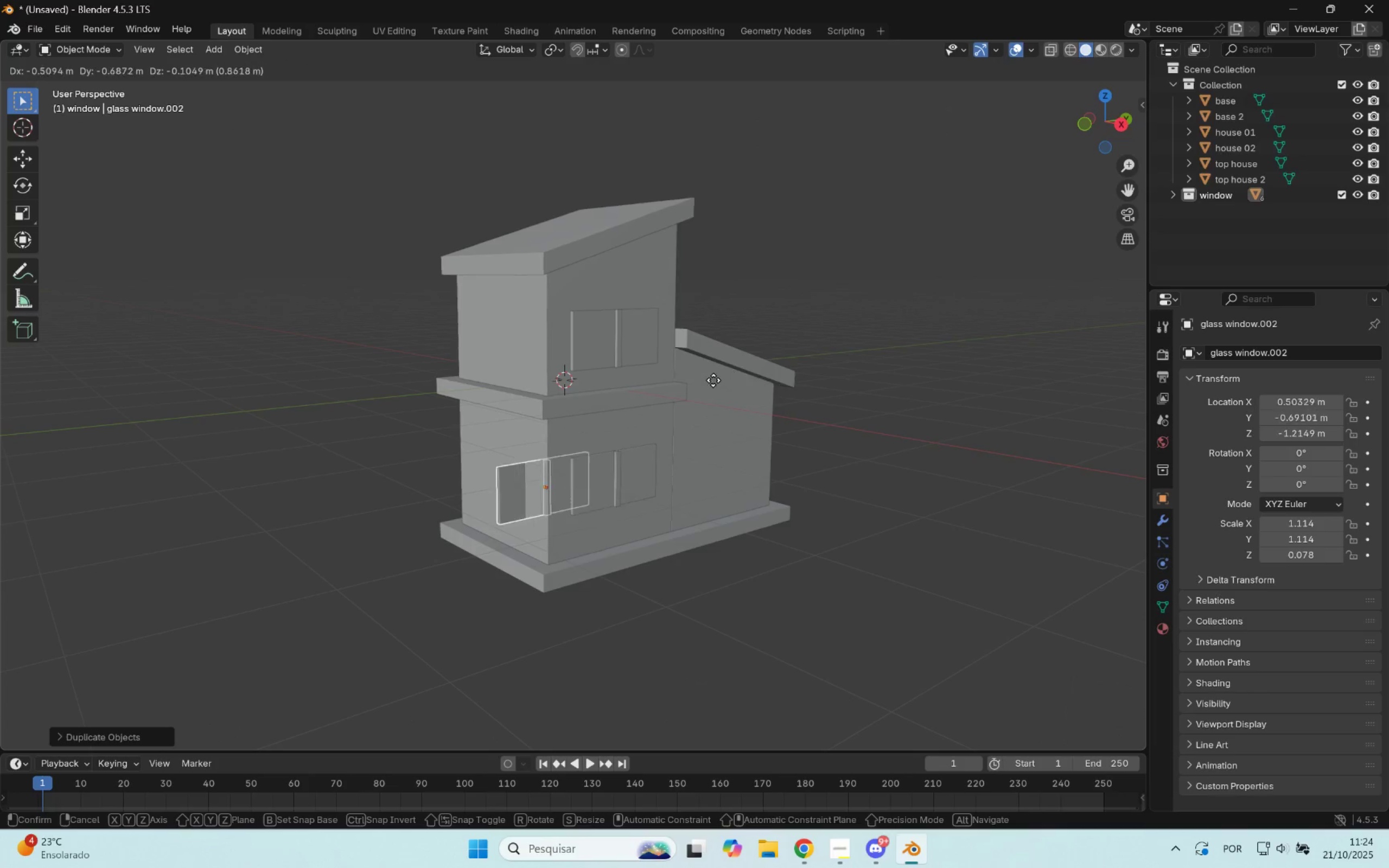 
right_click([712, 381])
 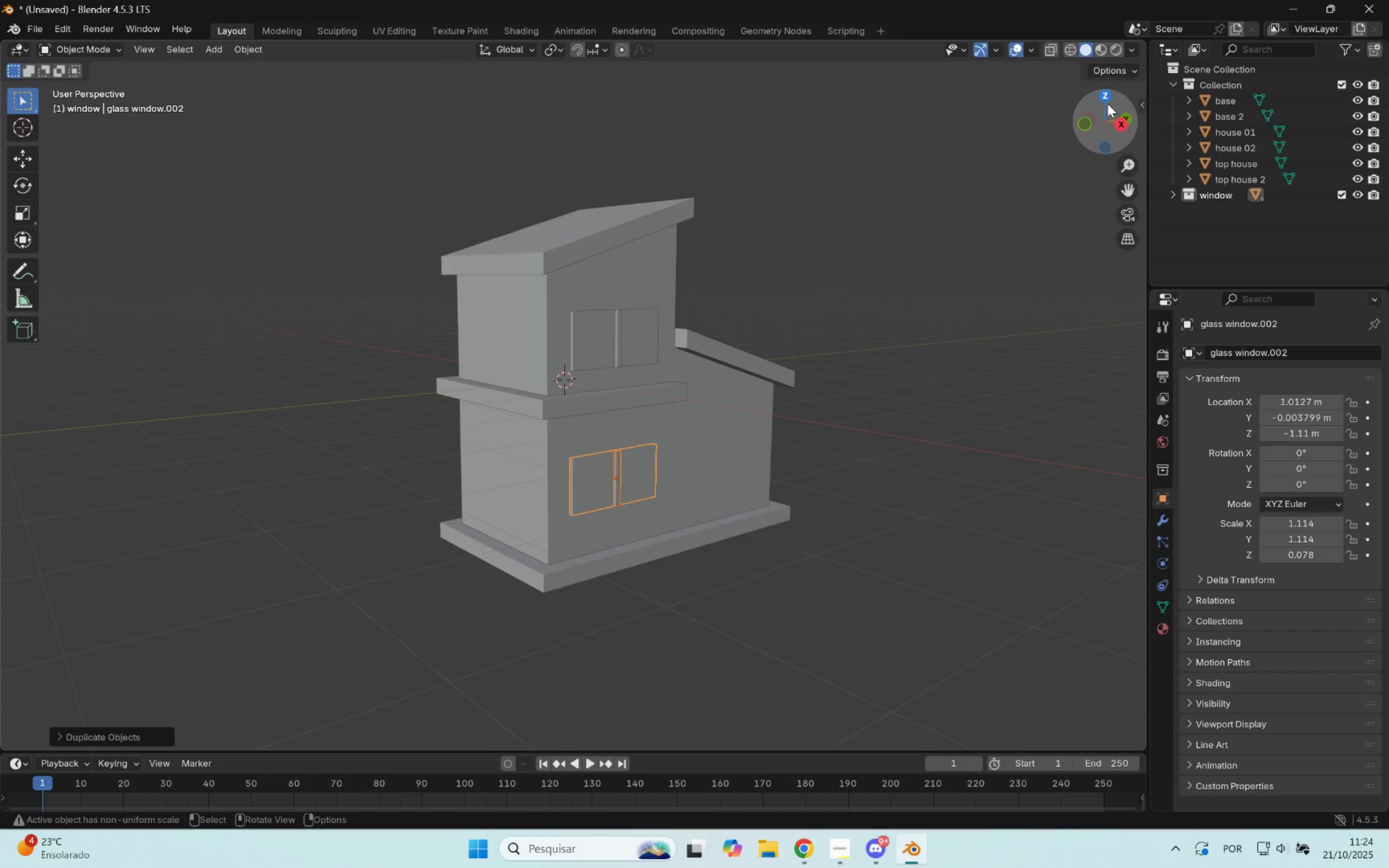 
left_click([1110, 97])
 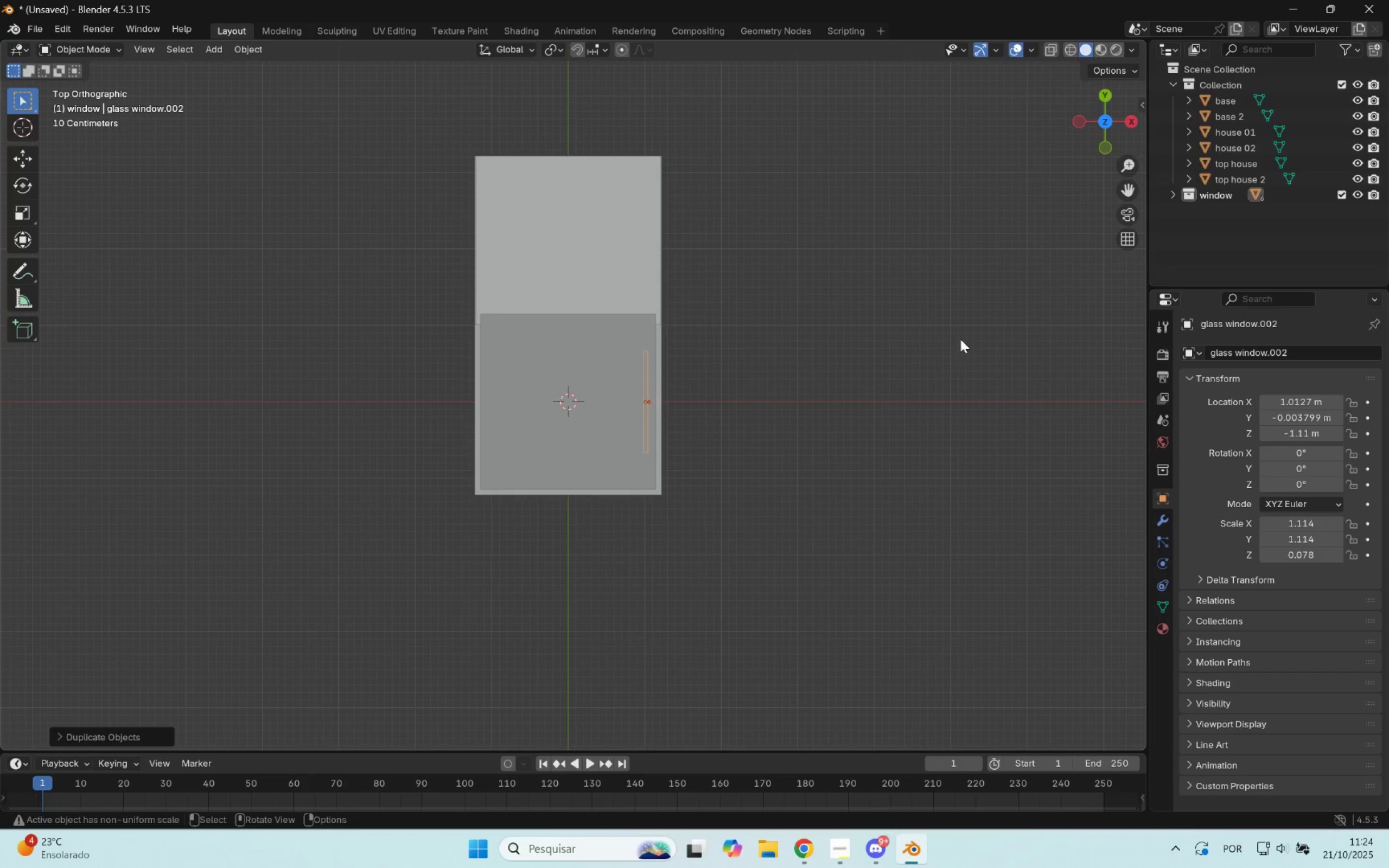 
key(R)
 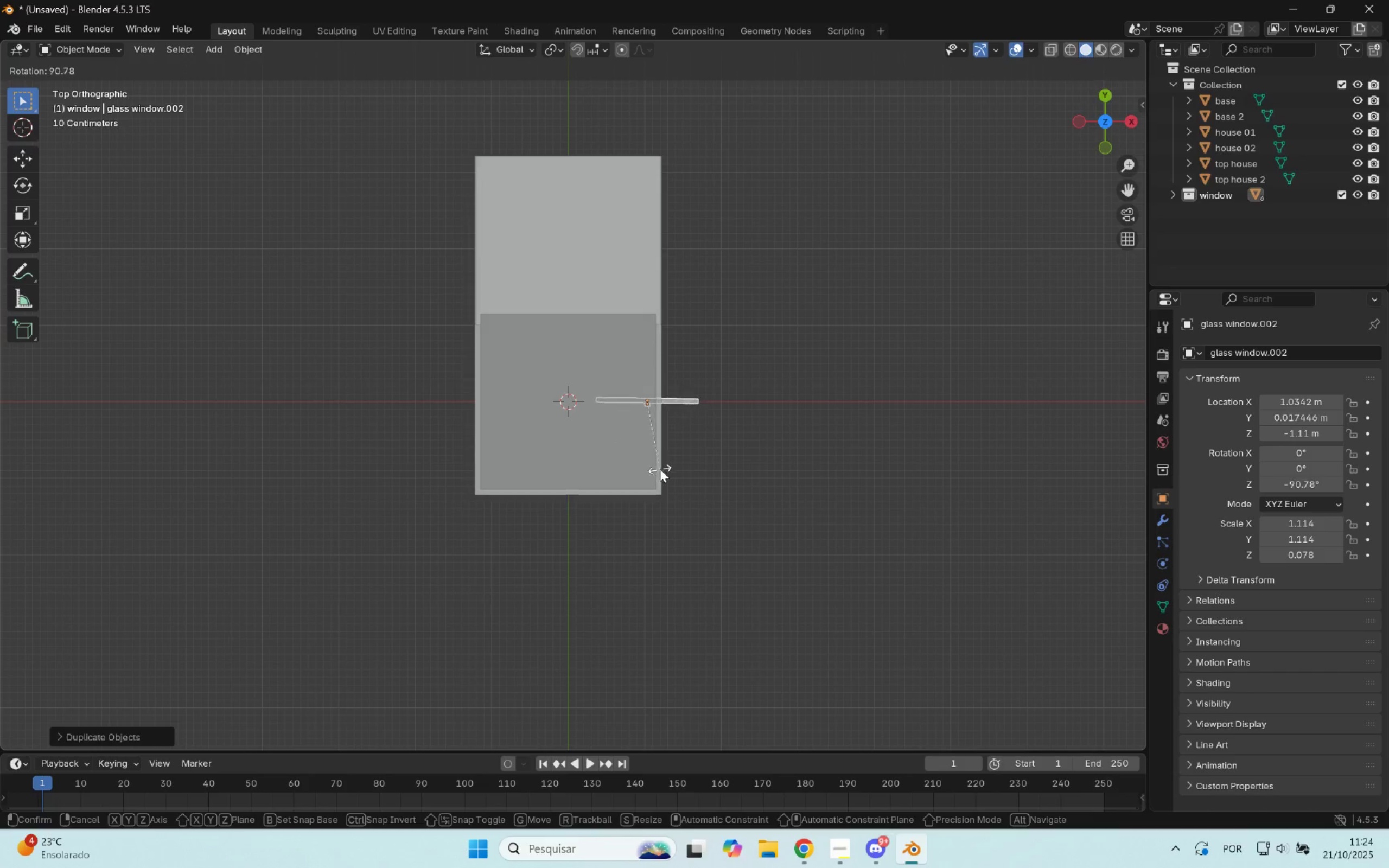 
left_click([673, 472])
 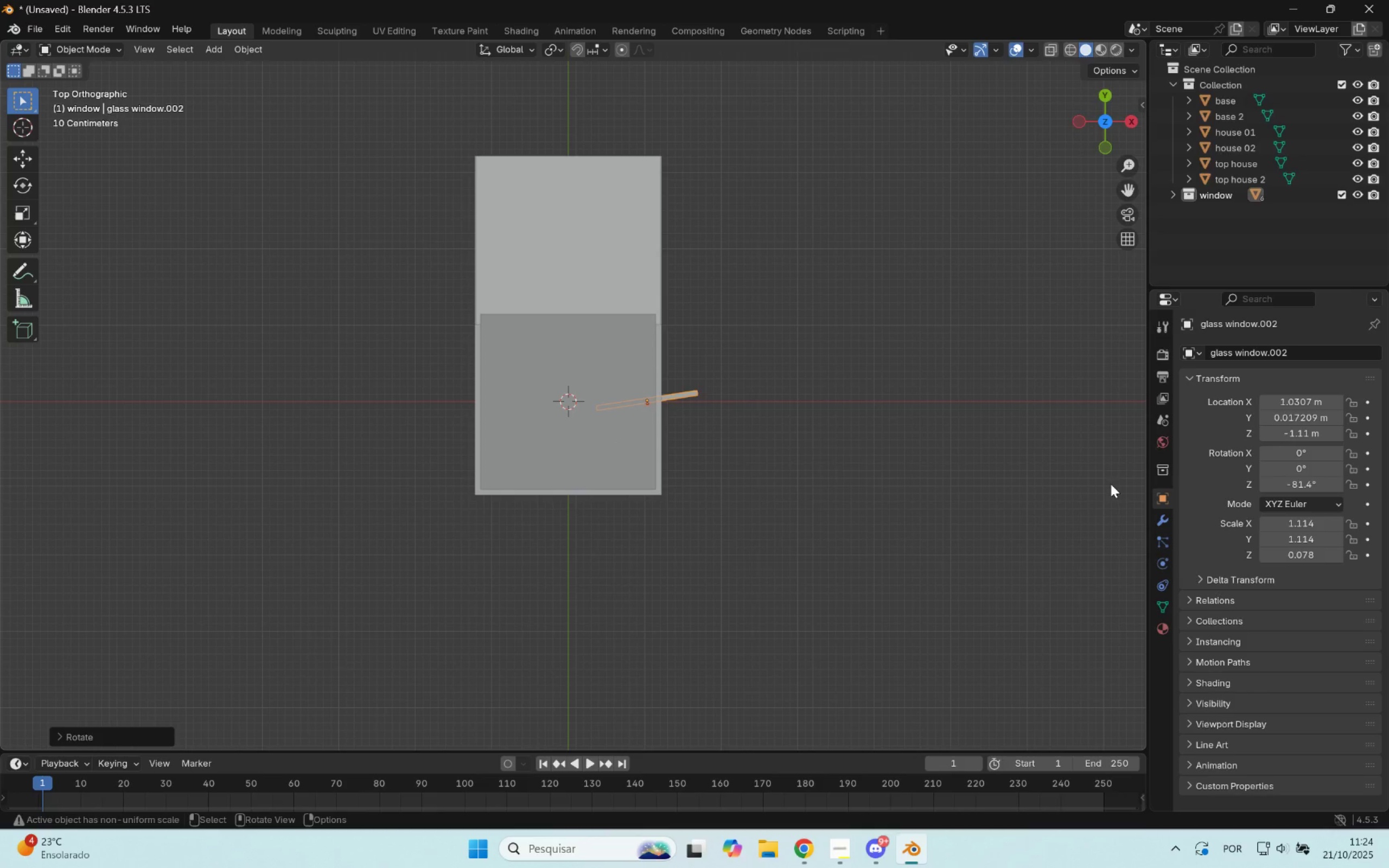 
key(Control+Z)
 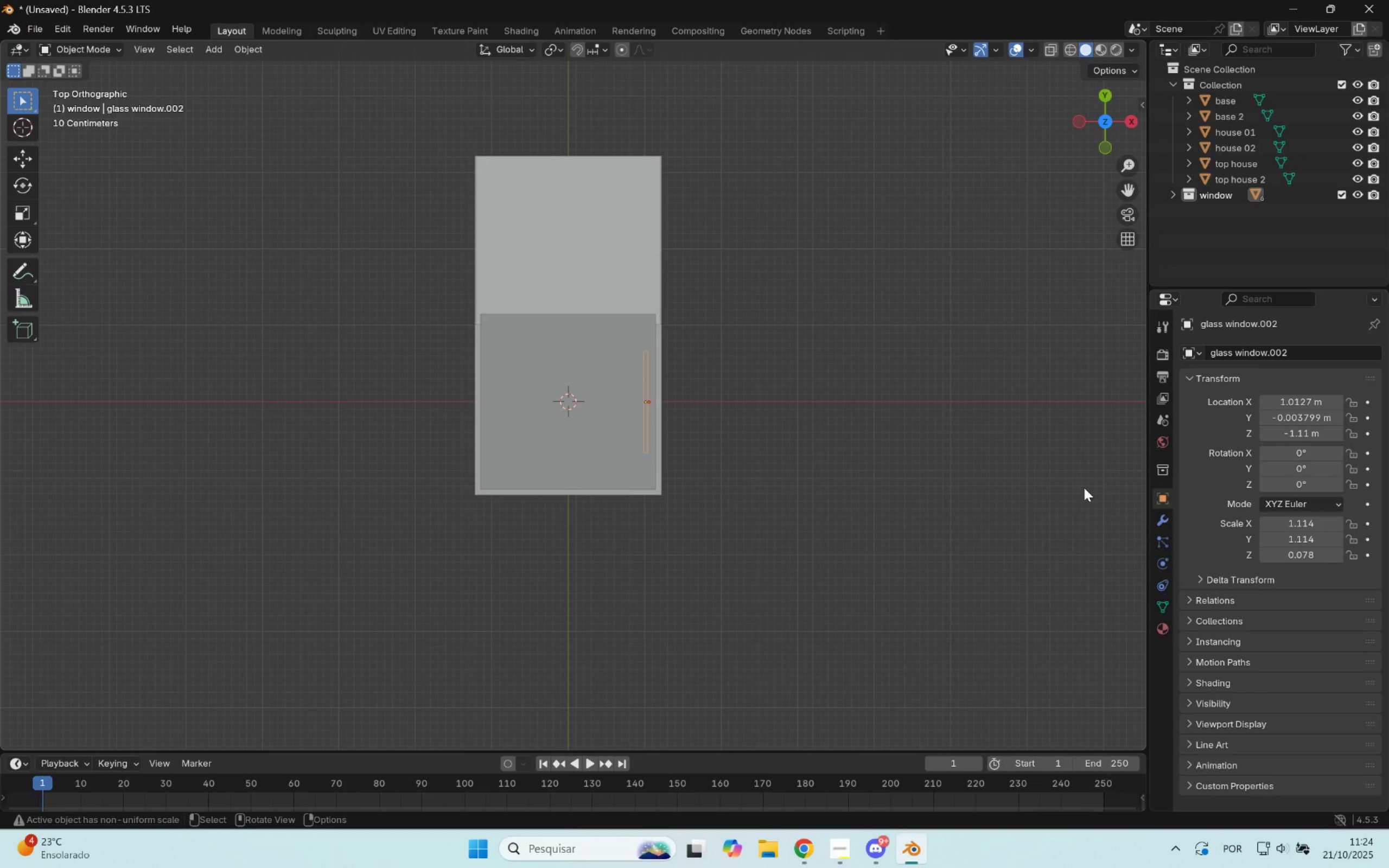 
key(Control+R)
 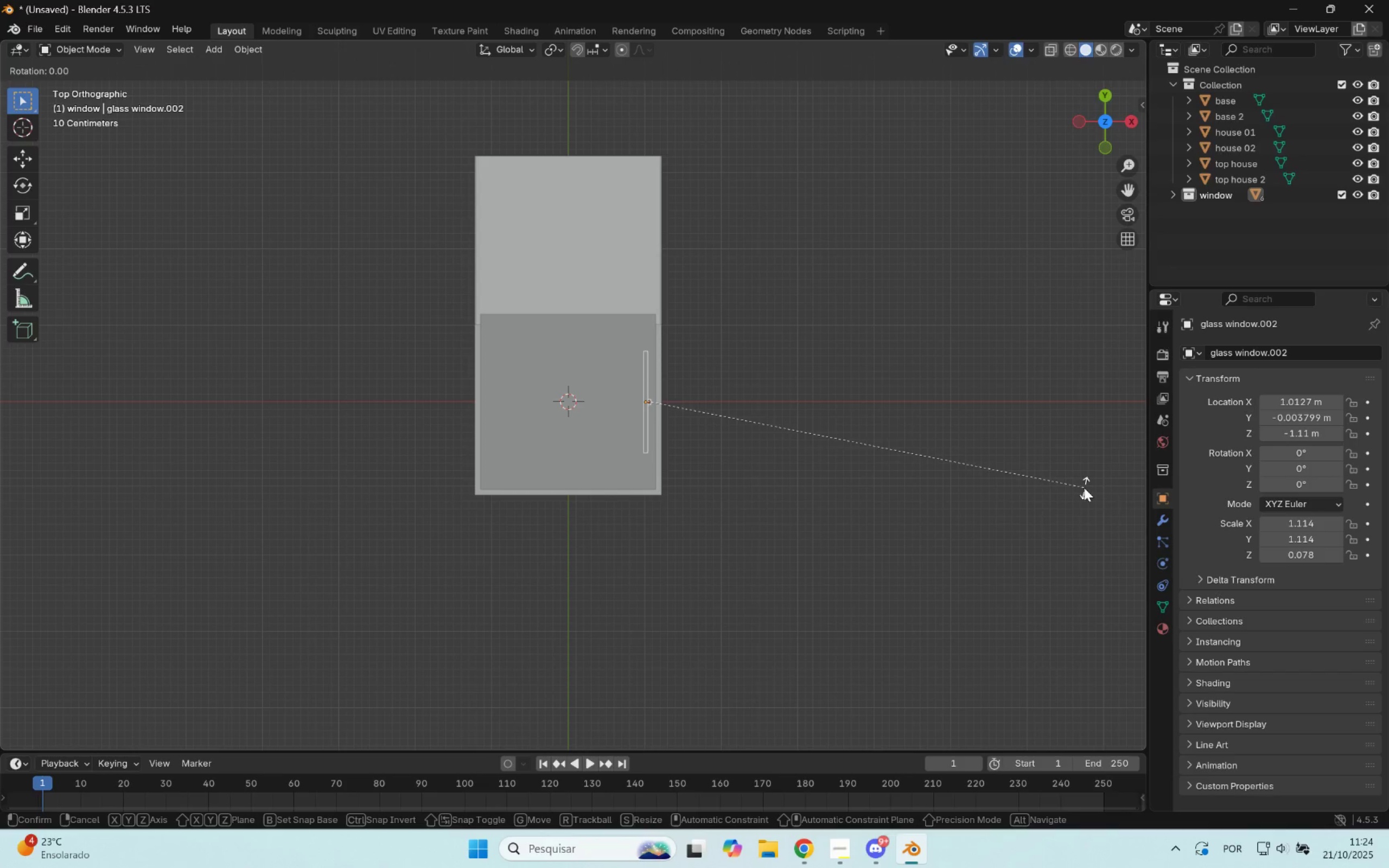 
type(-90\)
 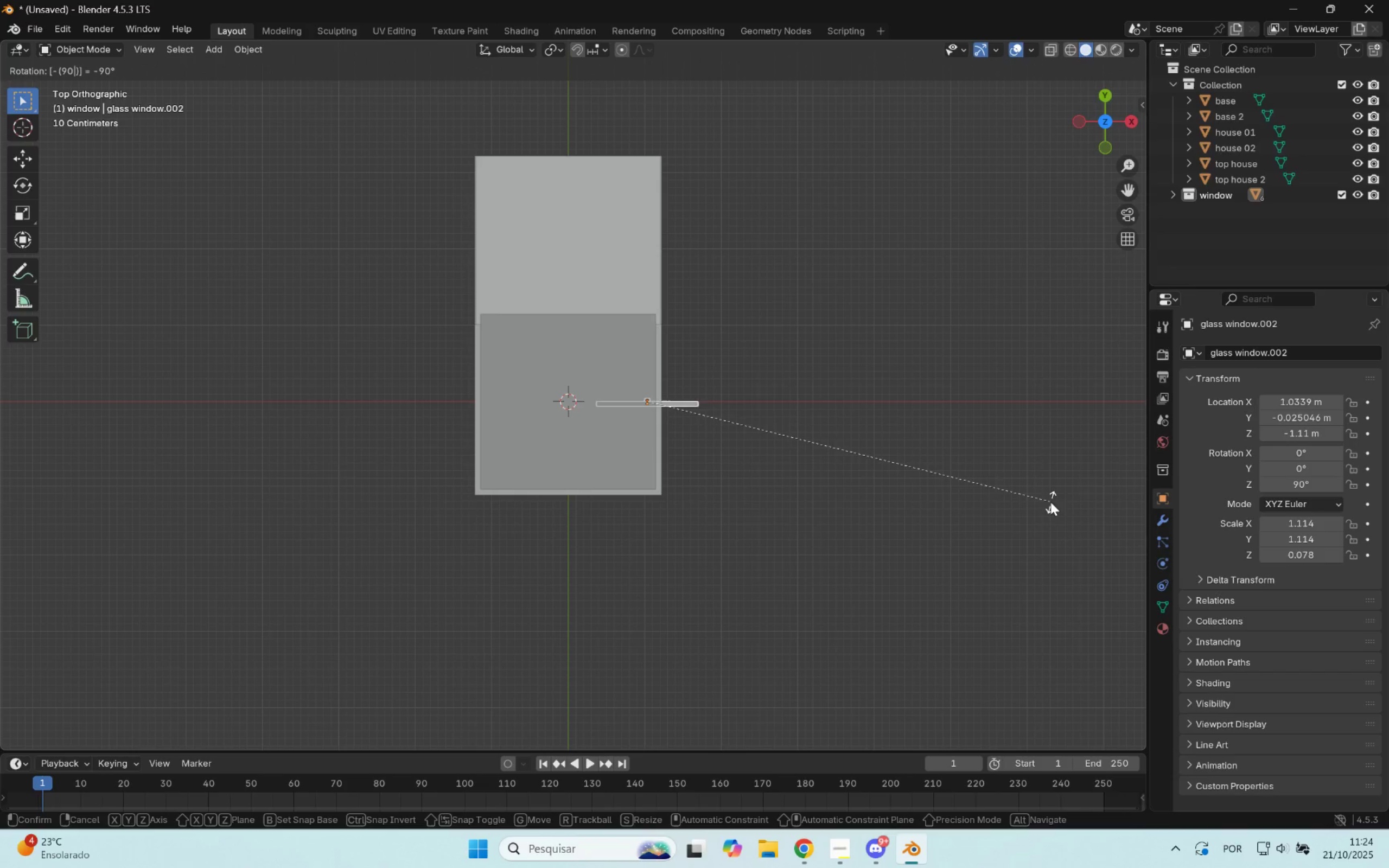 
left_click([1051, 502])
 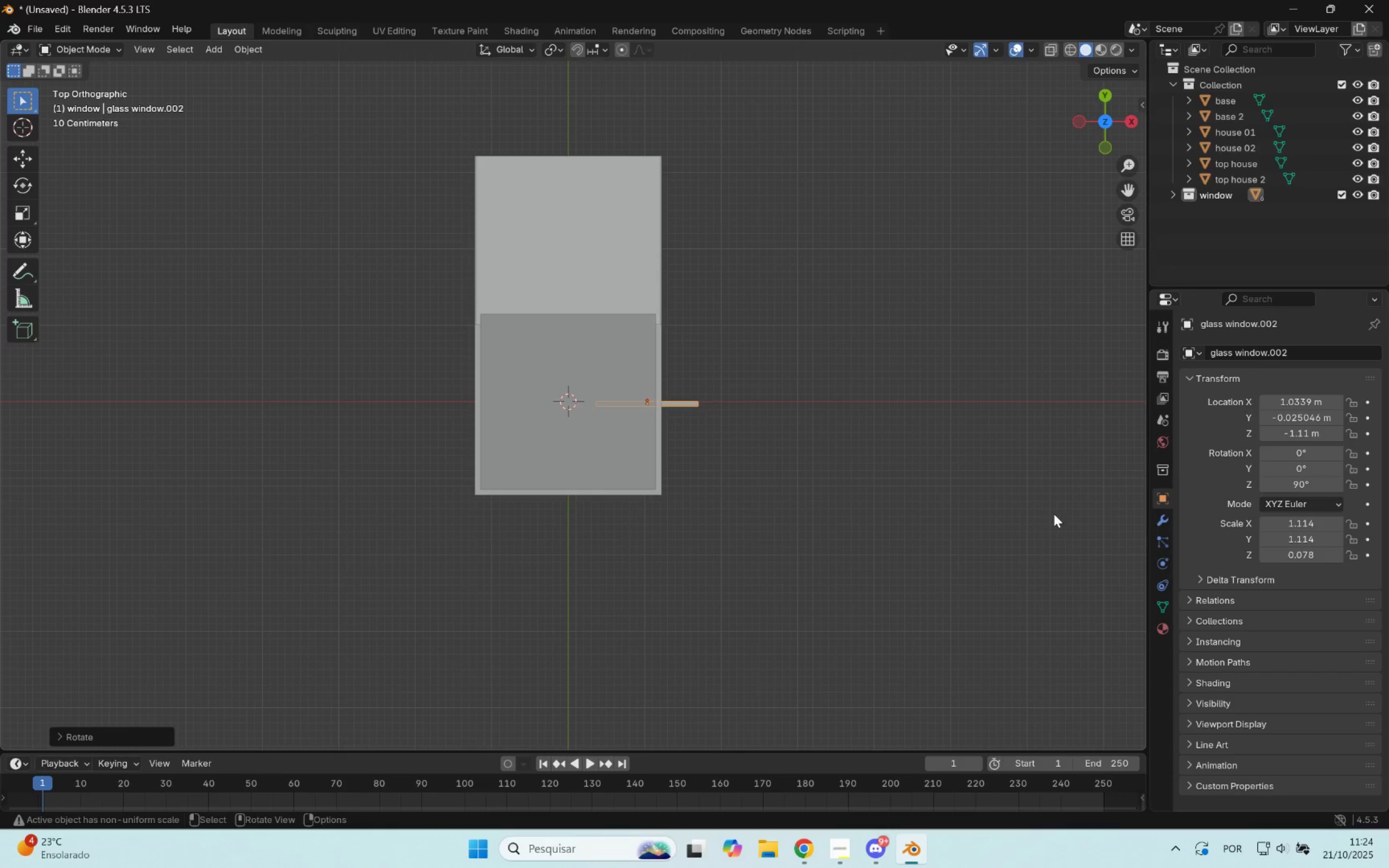 
key(Control+ControlLeft)
 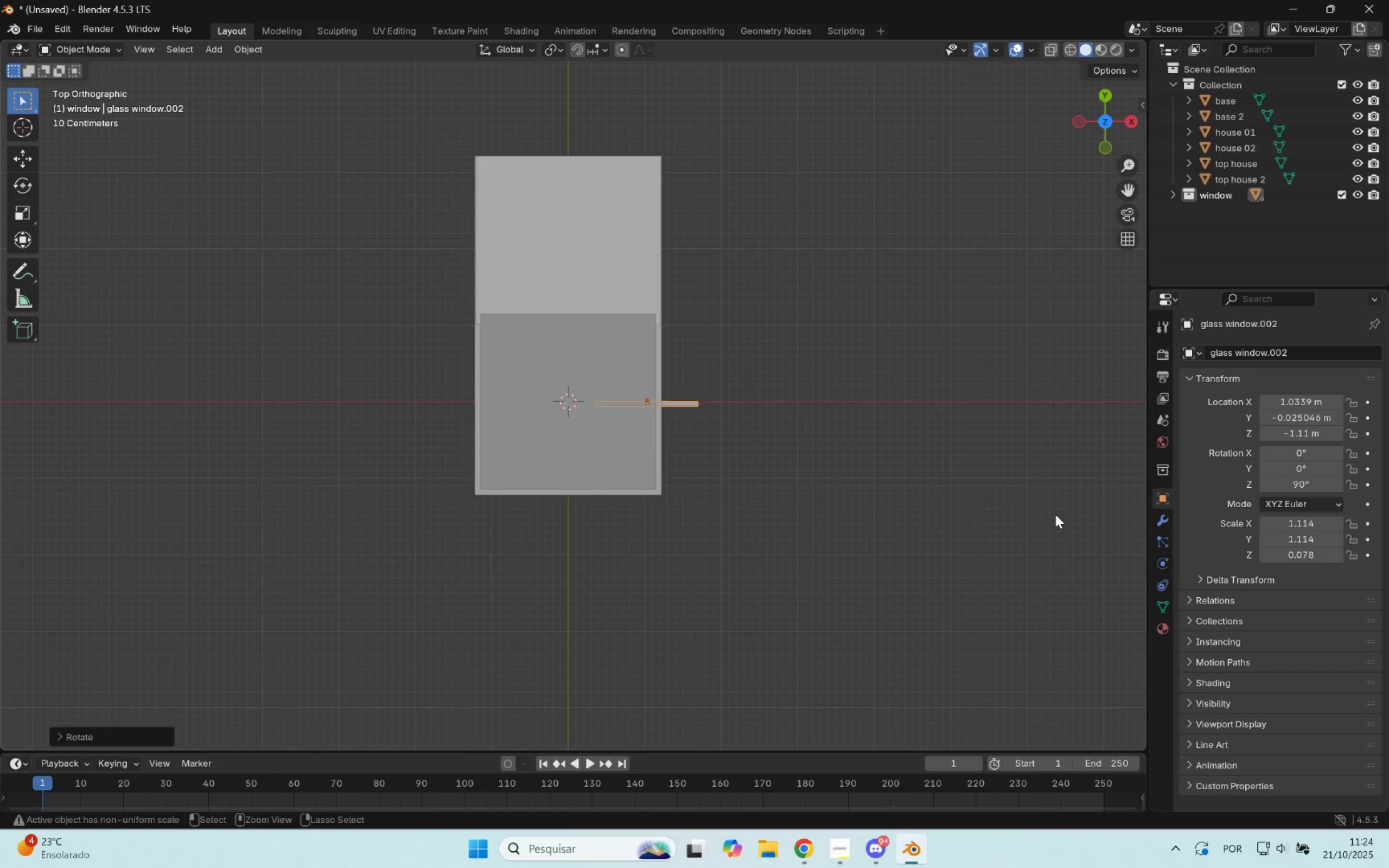 
key(Control+Z)
 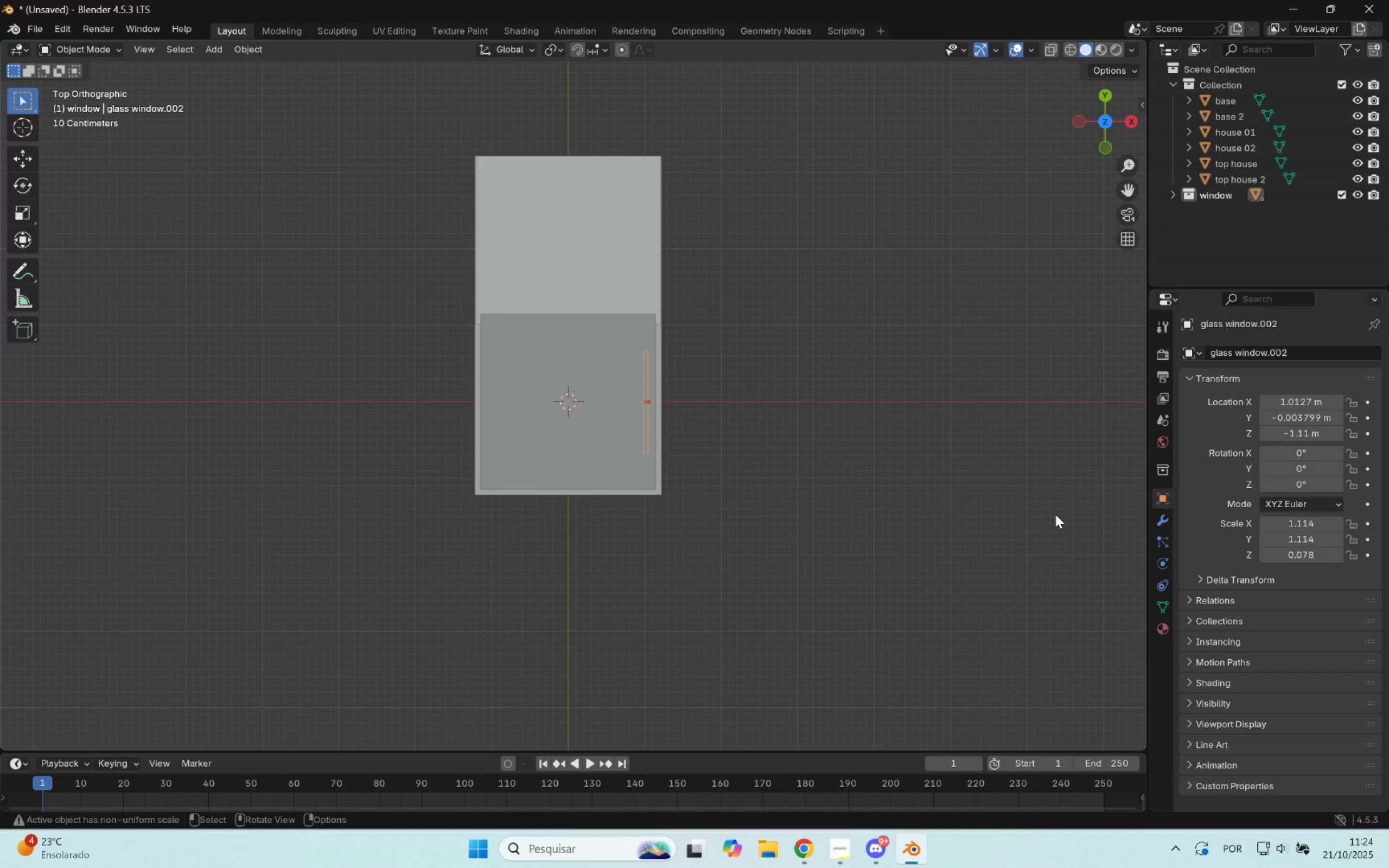 
type(r-90)
 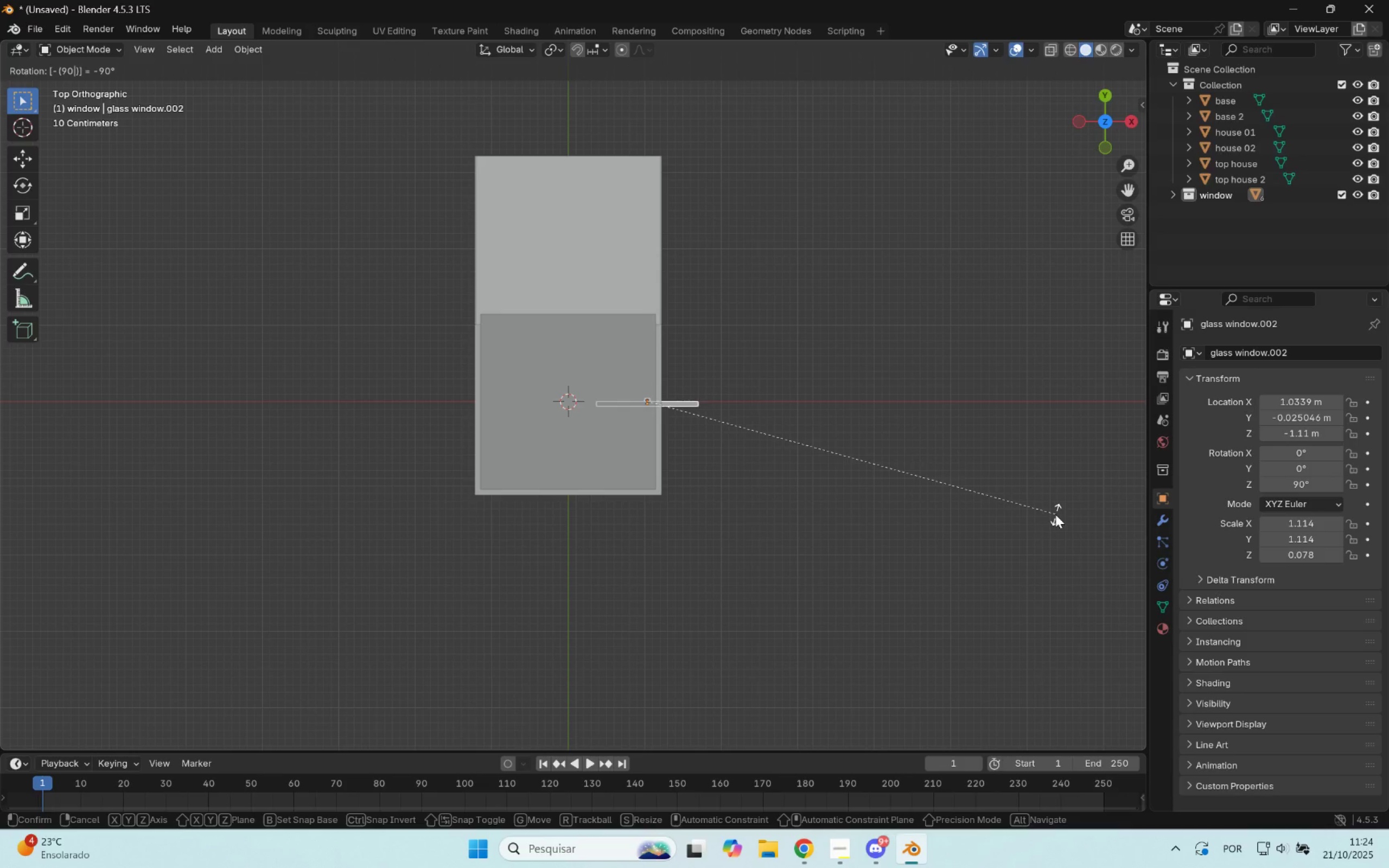 
key(Enter)
 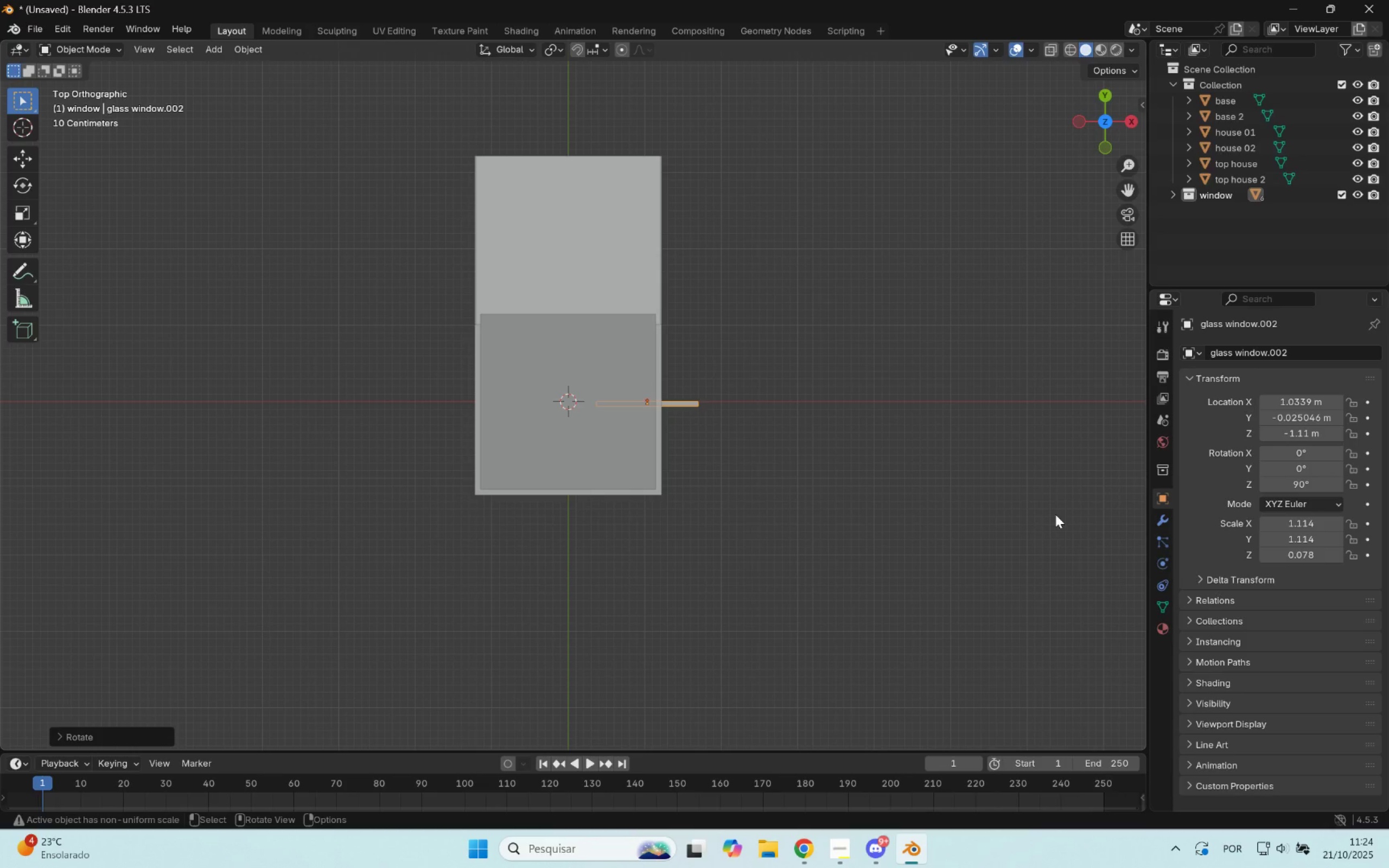 
key(Control+Z)
 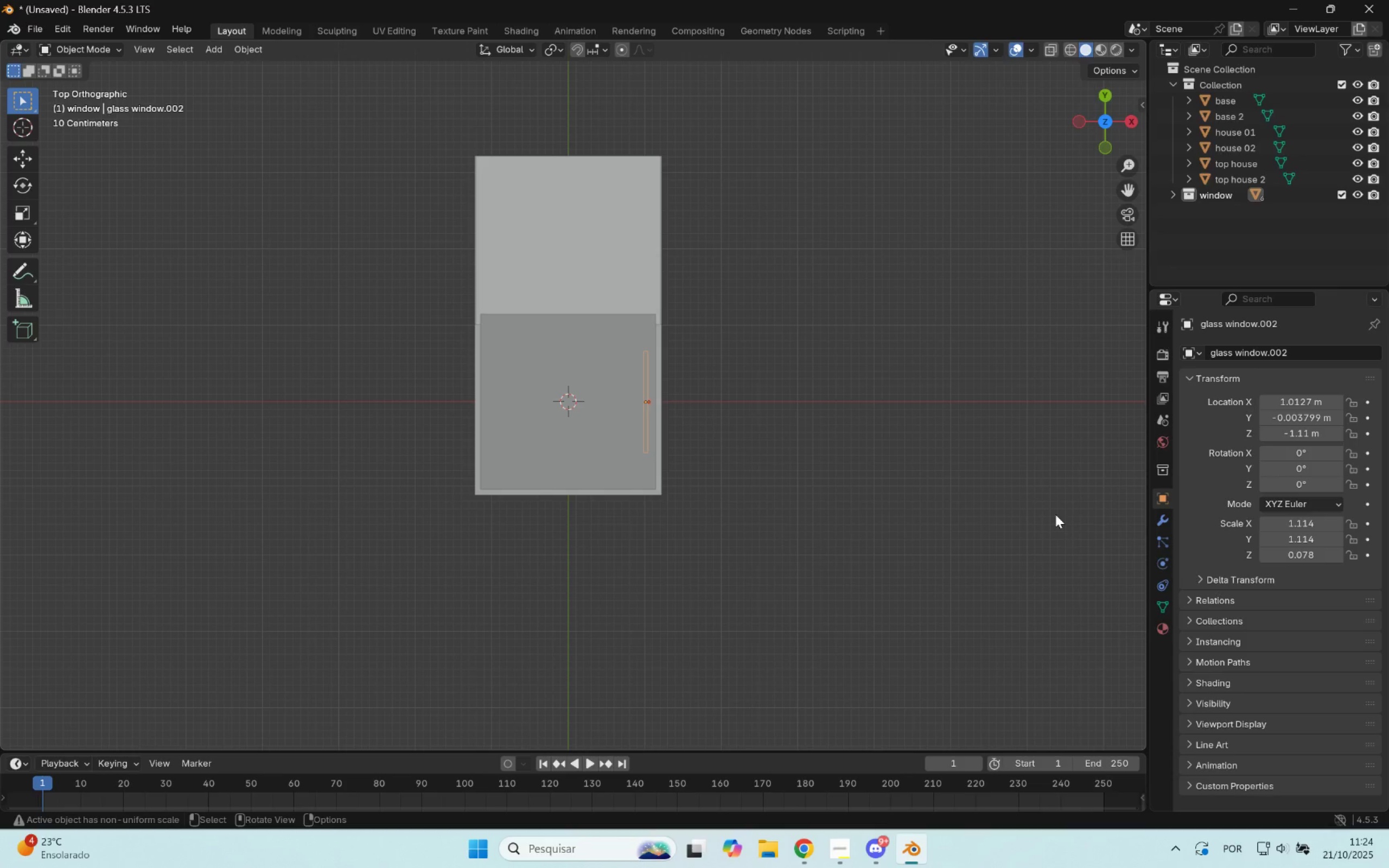 
type(r180\)
 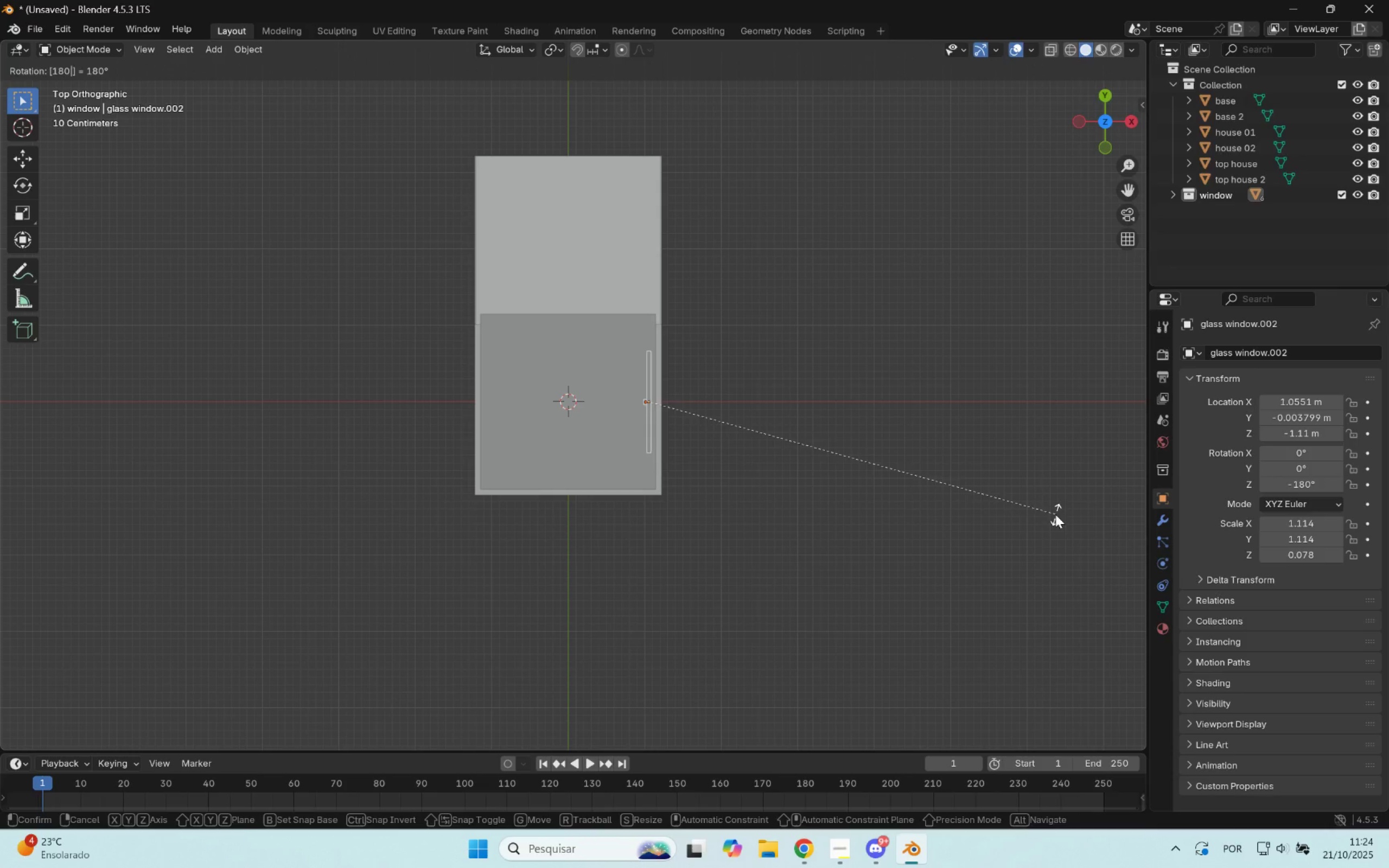 
key(Enter)
 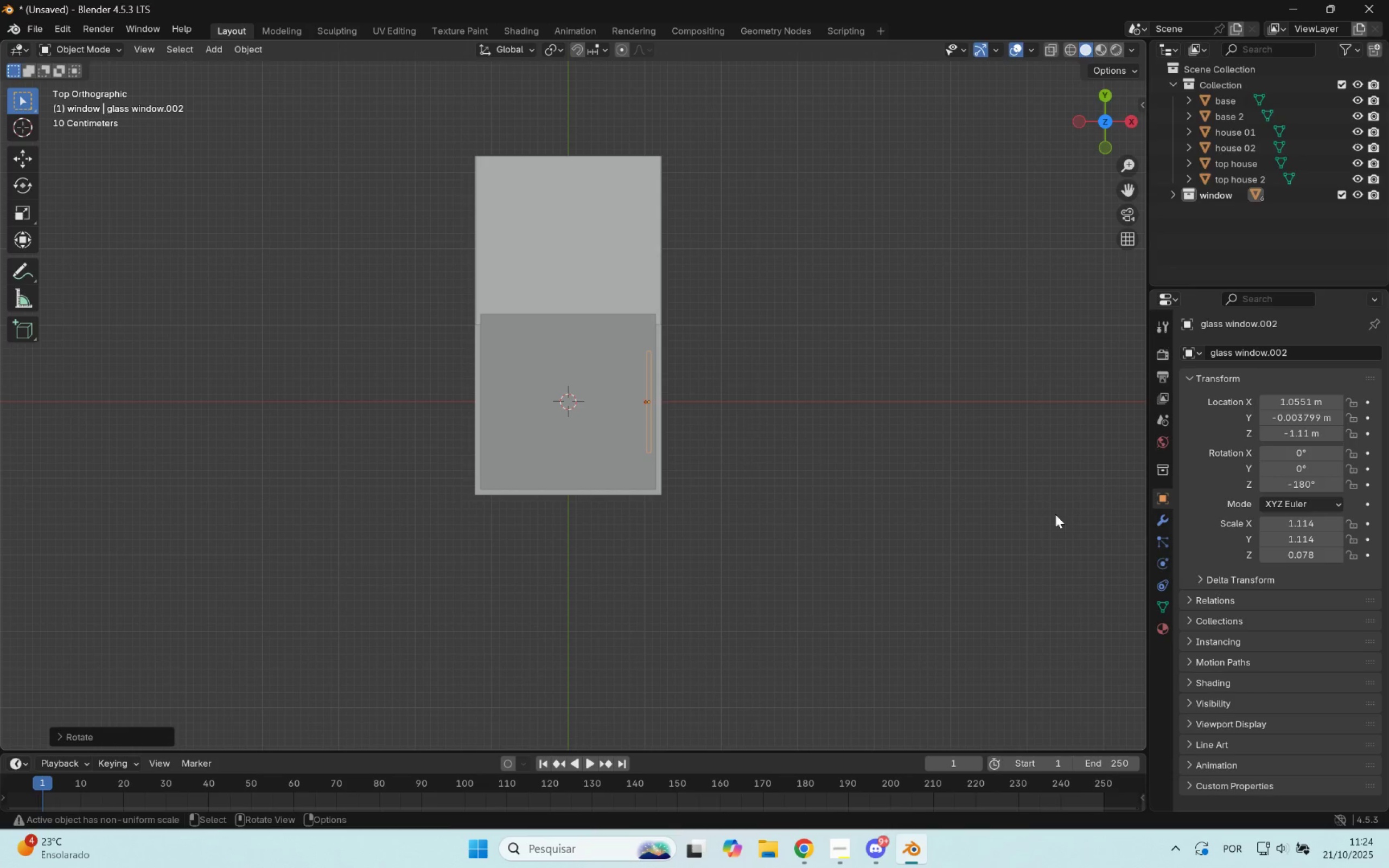 
type(r90)
 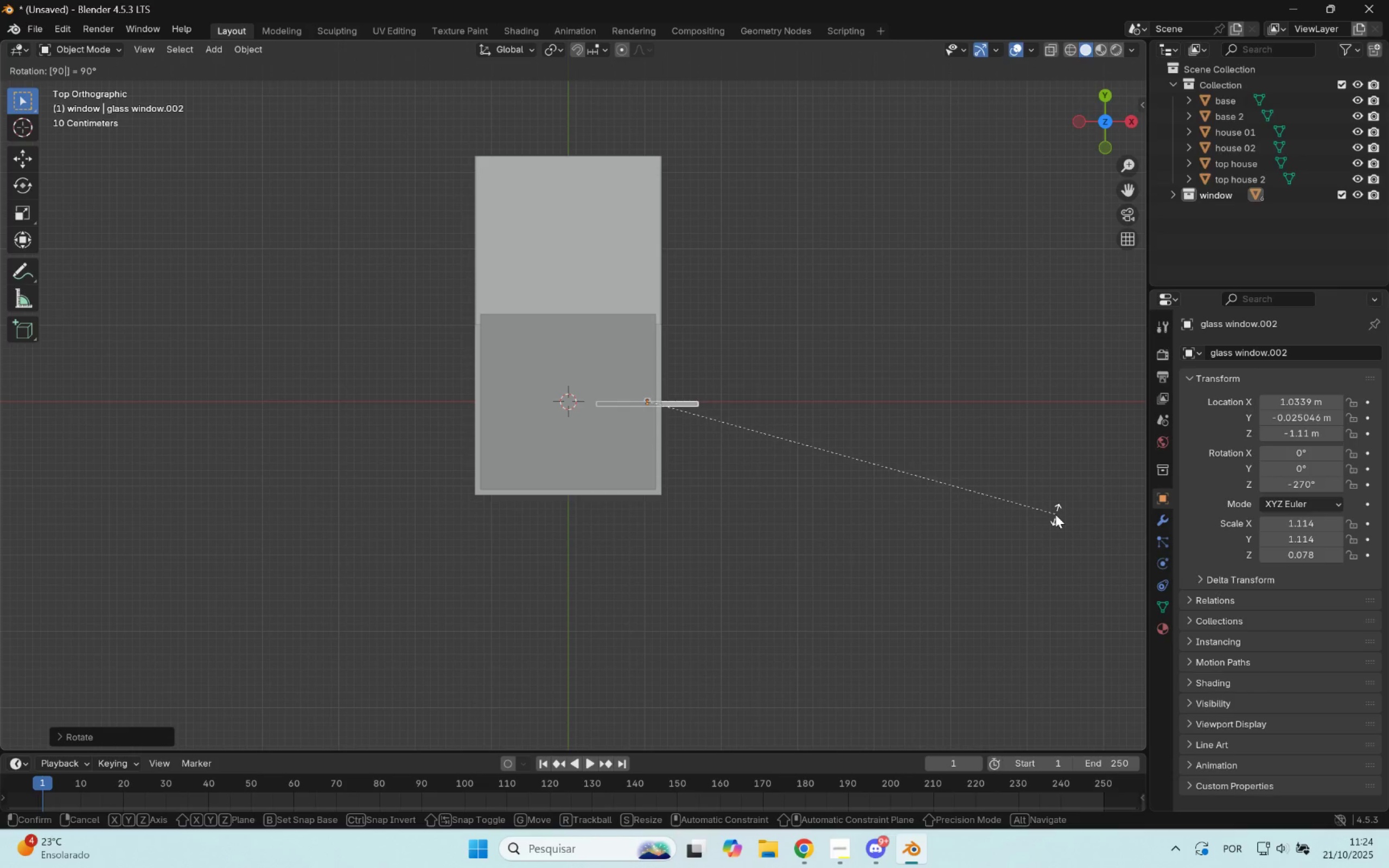 
key(Enter)
 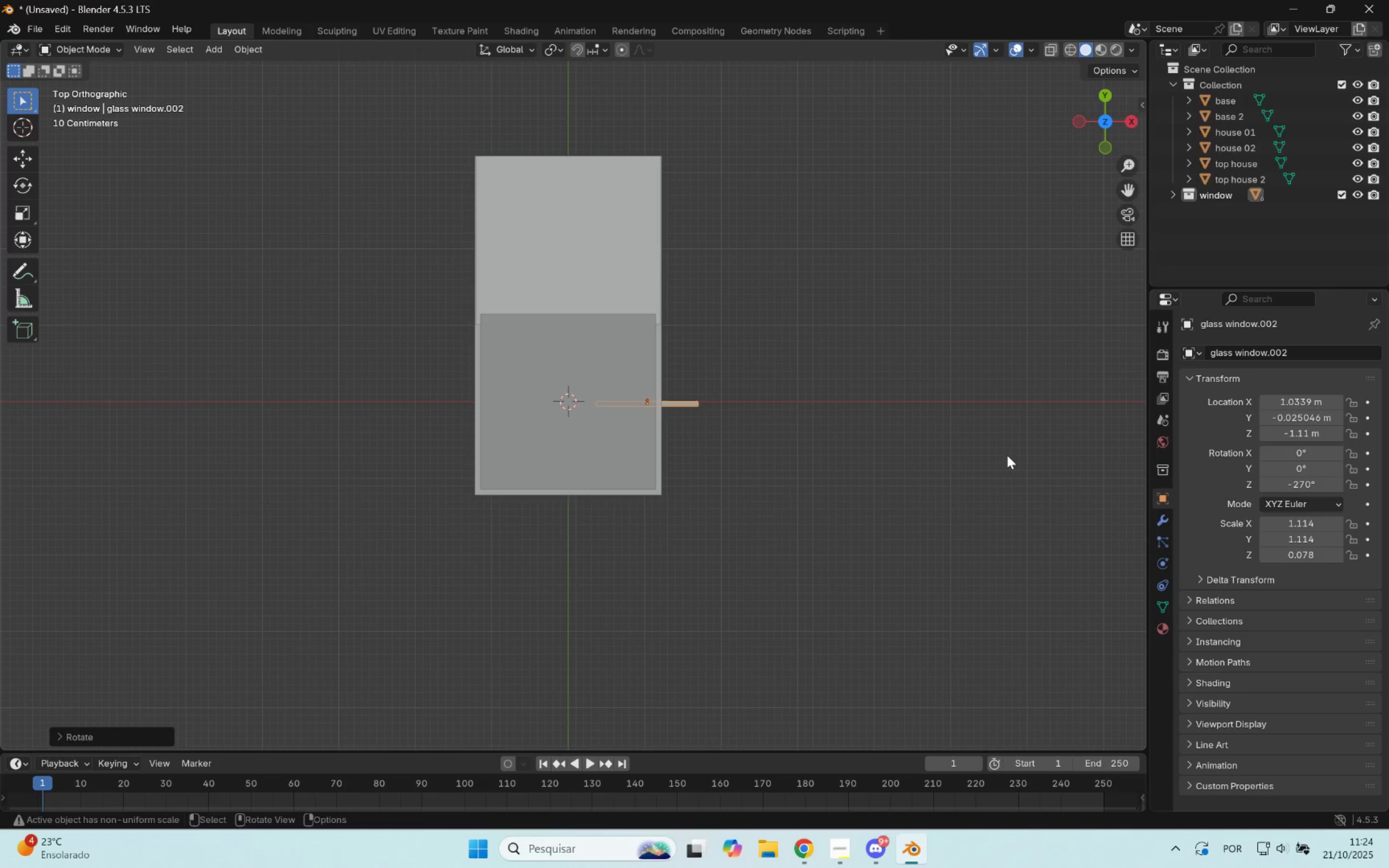 
scroll: coordinate [692, 415], scroll_direction: up, amount: 6.0
 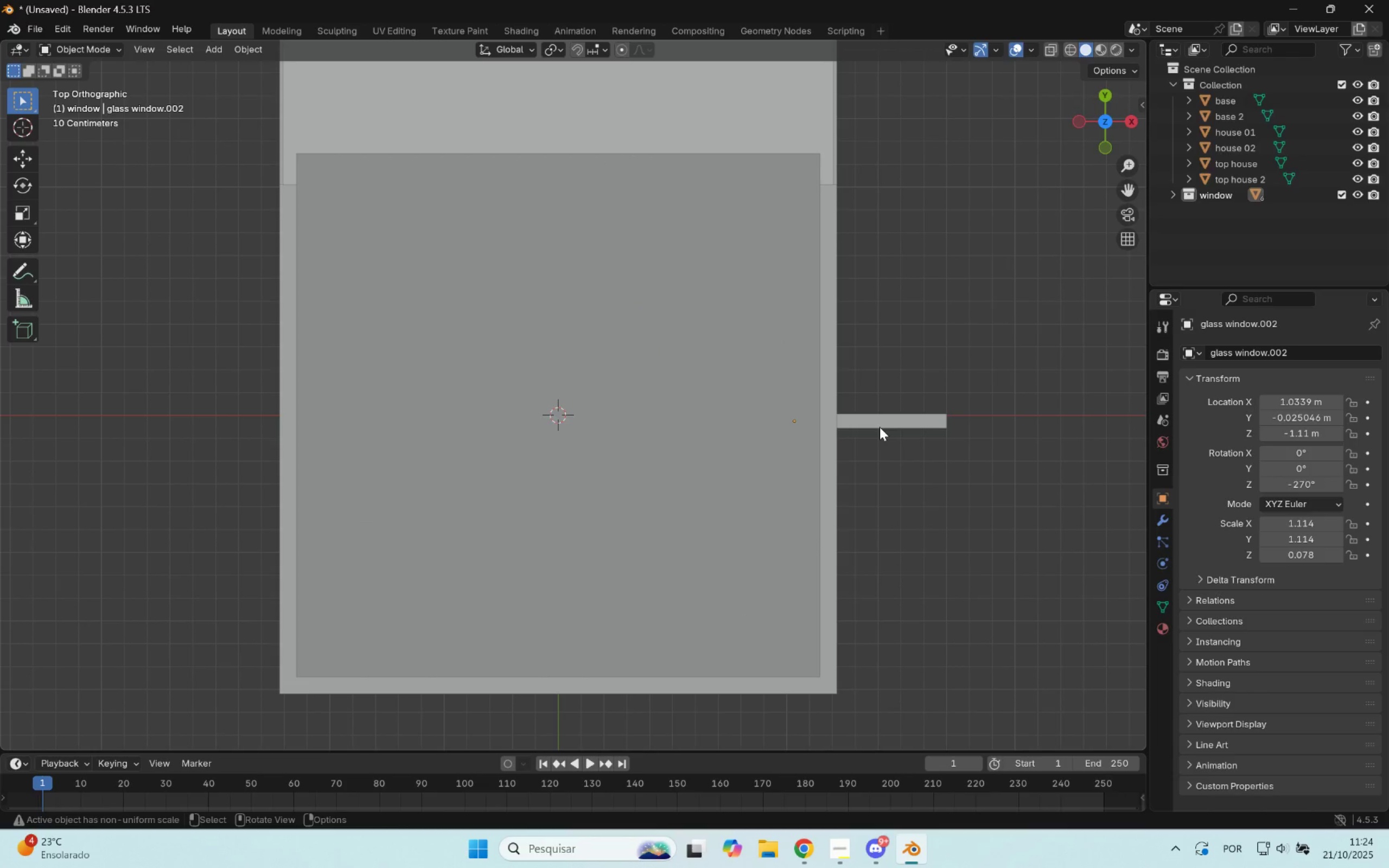 
key(Control+Z)
 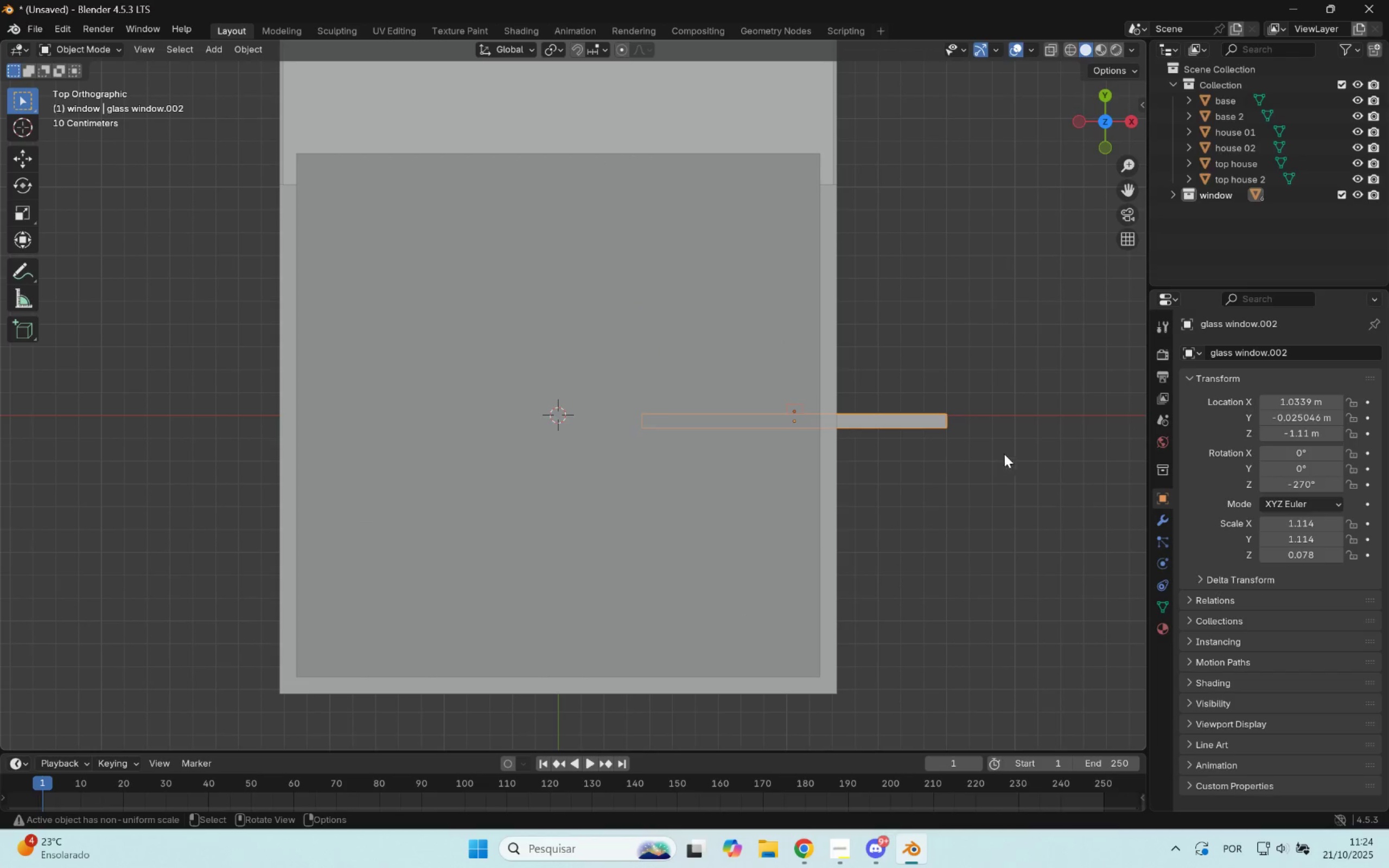 
key(Control+R)
 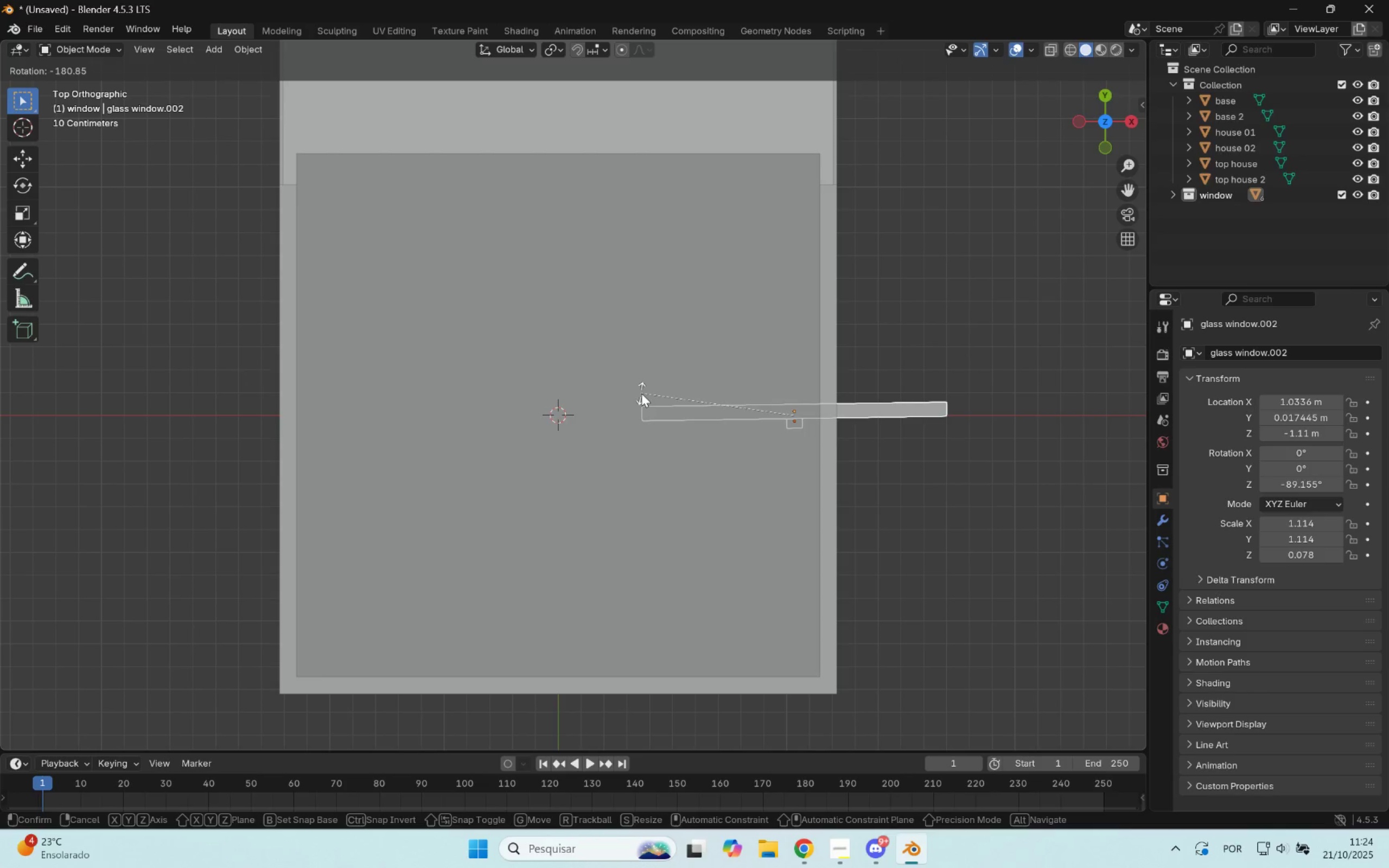 
left_click([644, 387])
 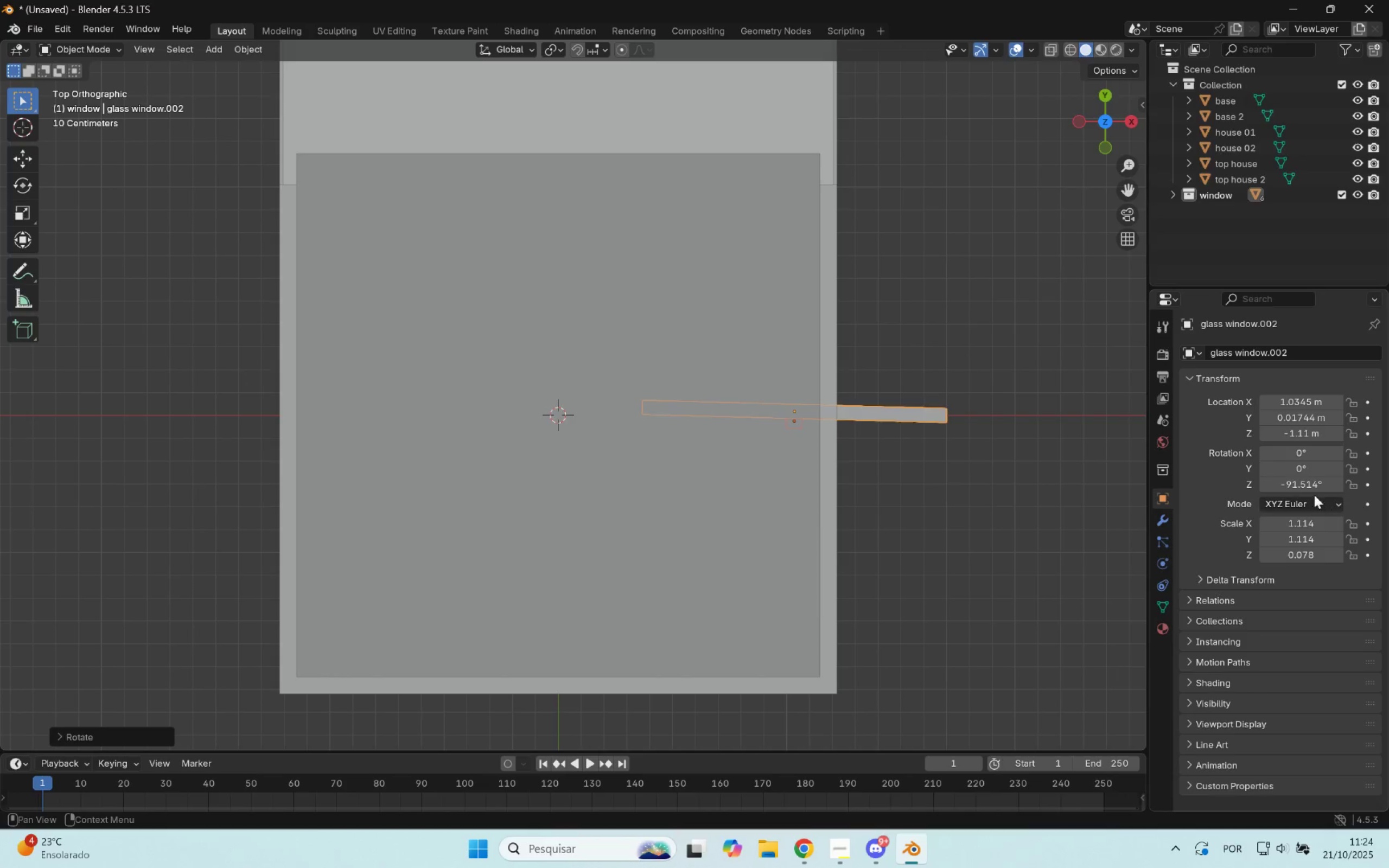 
left_click([1303, 487])
 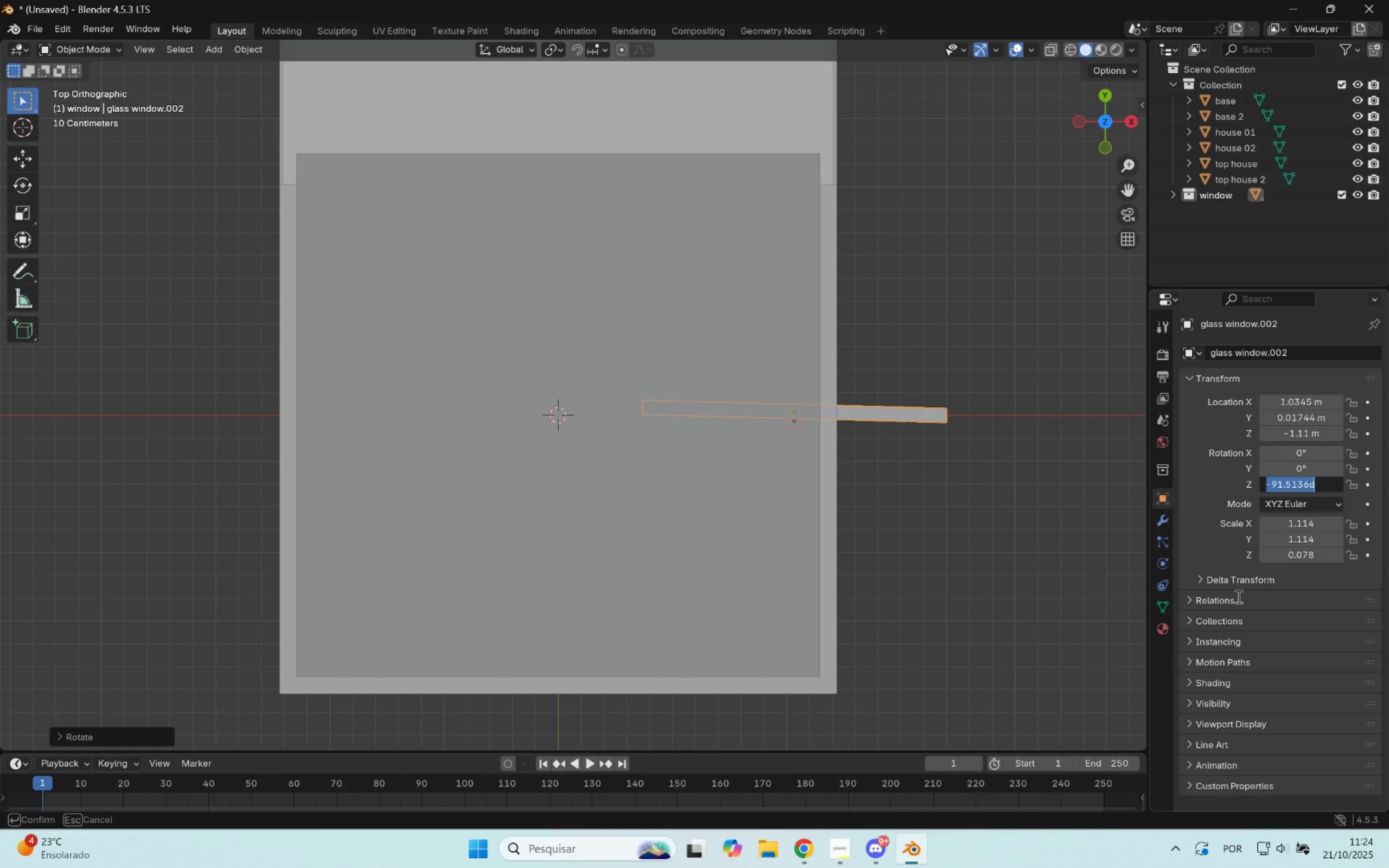 
key(Control+Minus)
 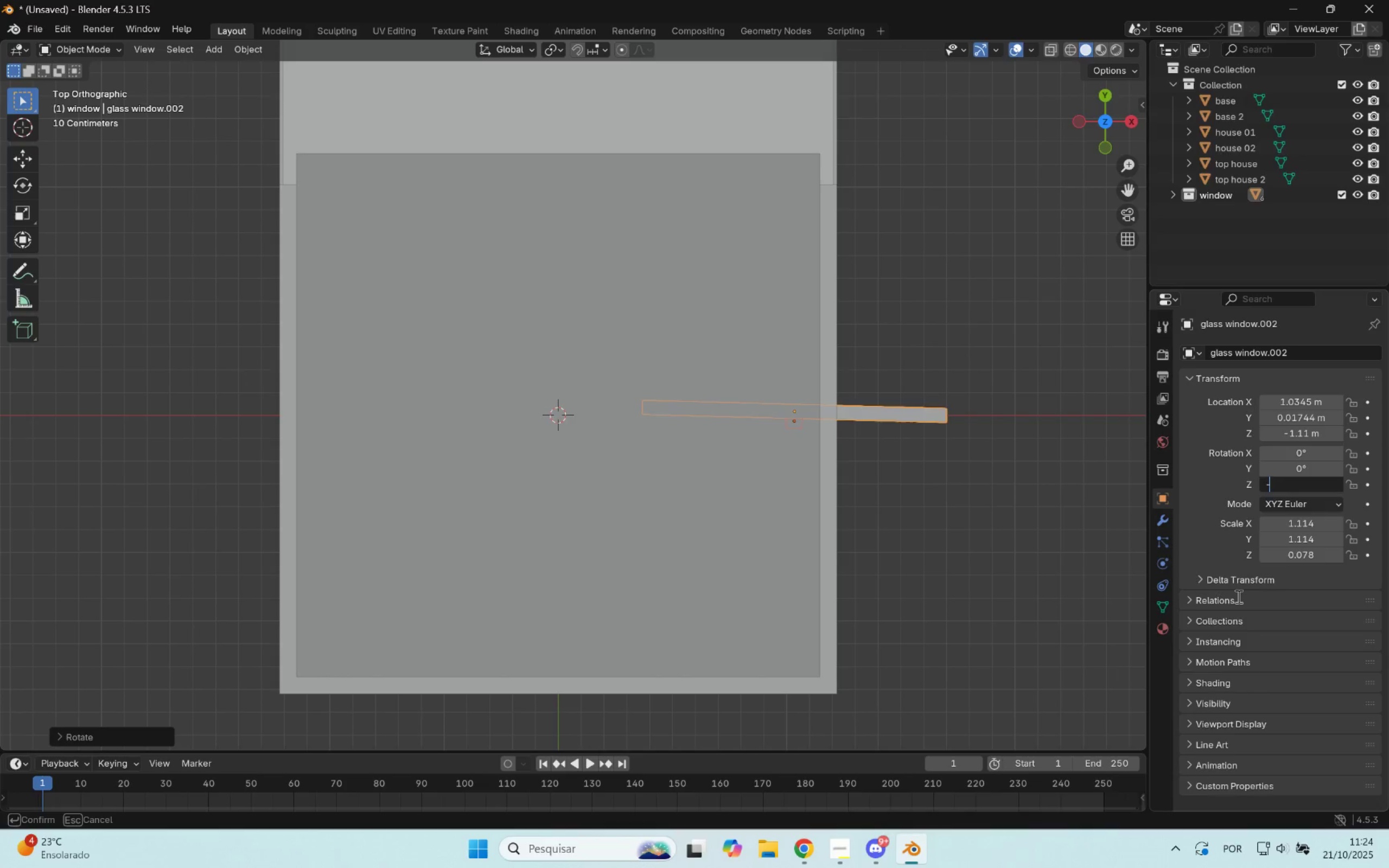 
type(90)
 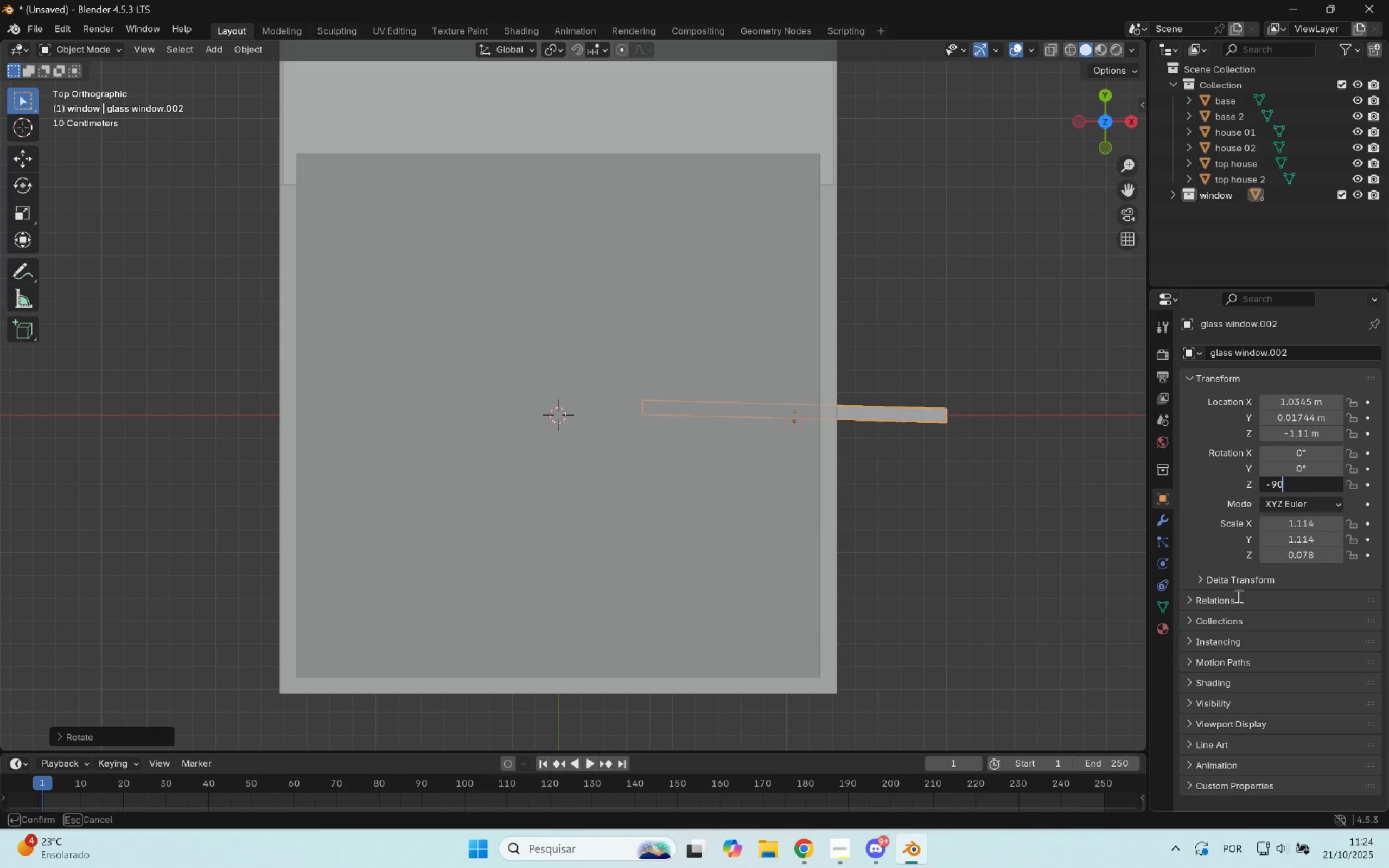 
key(Enter)
 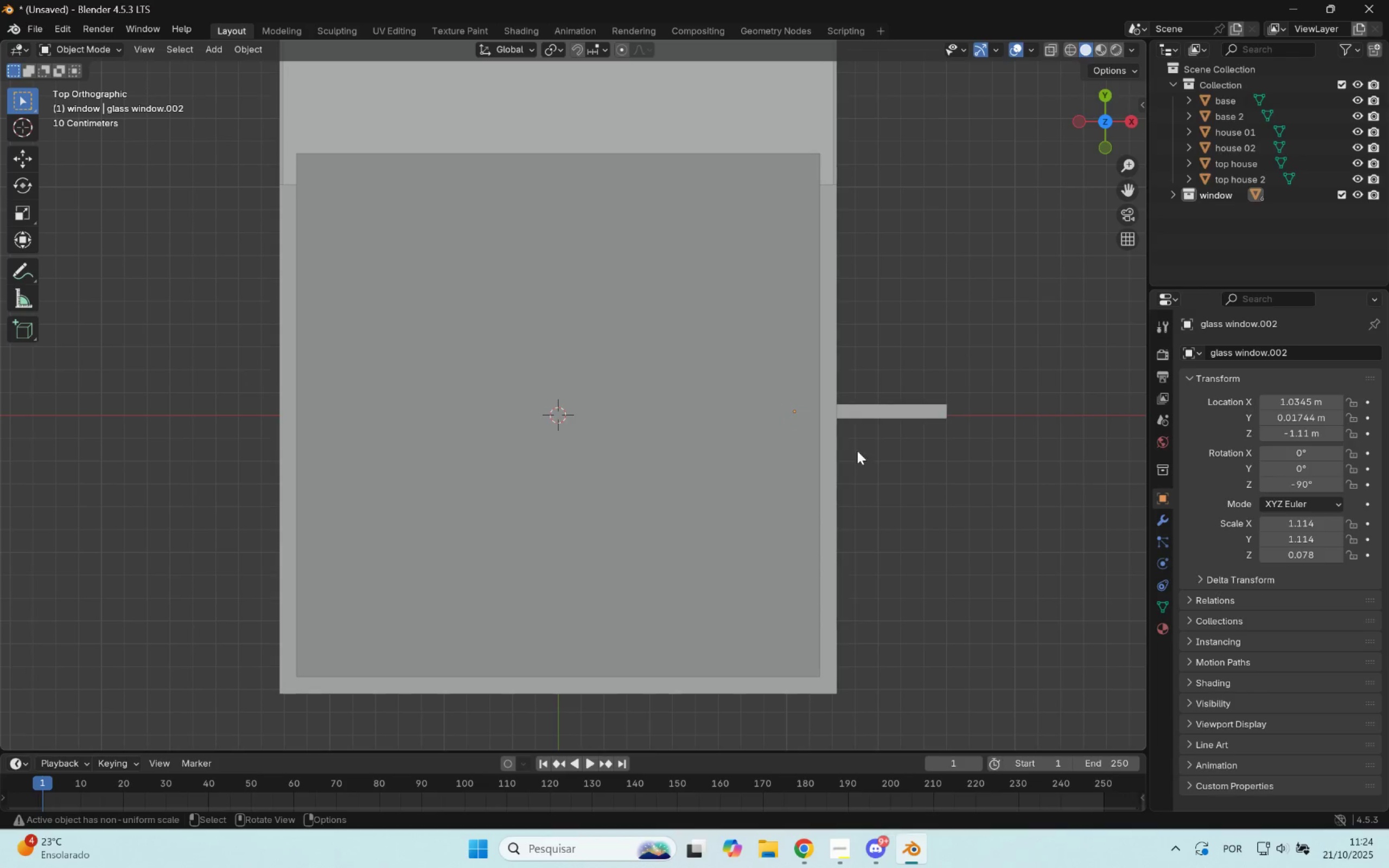 
left_click([798, 433])
 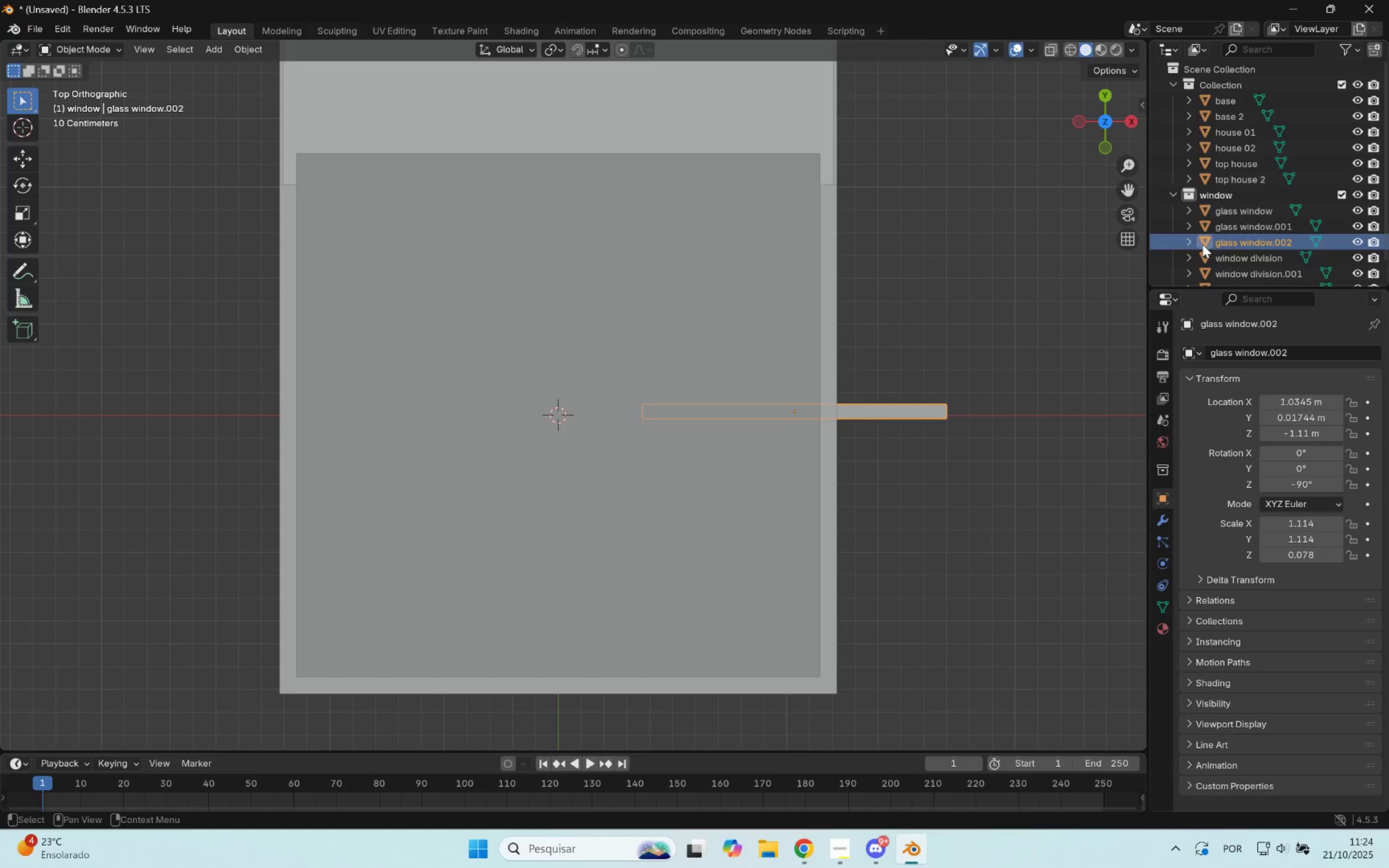 
left_click([1229, 276])
 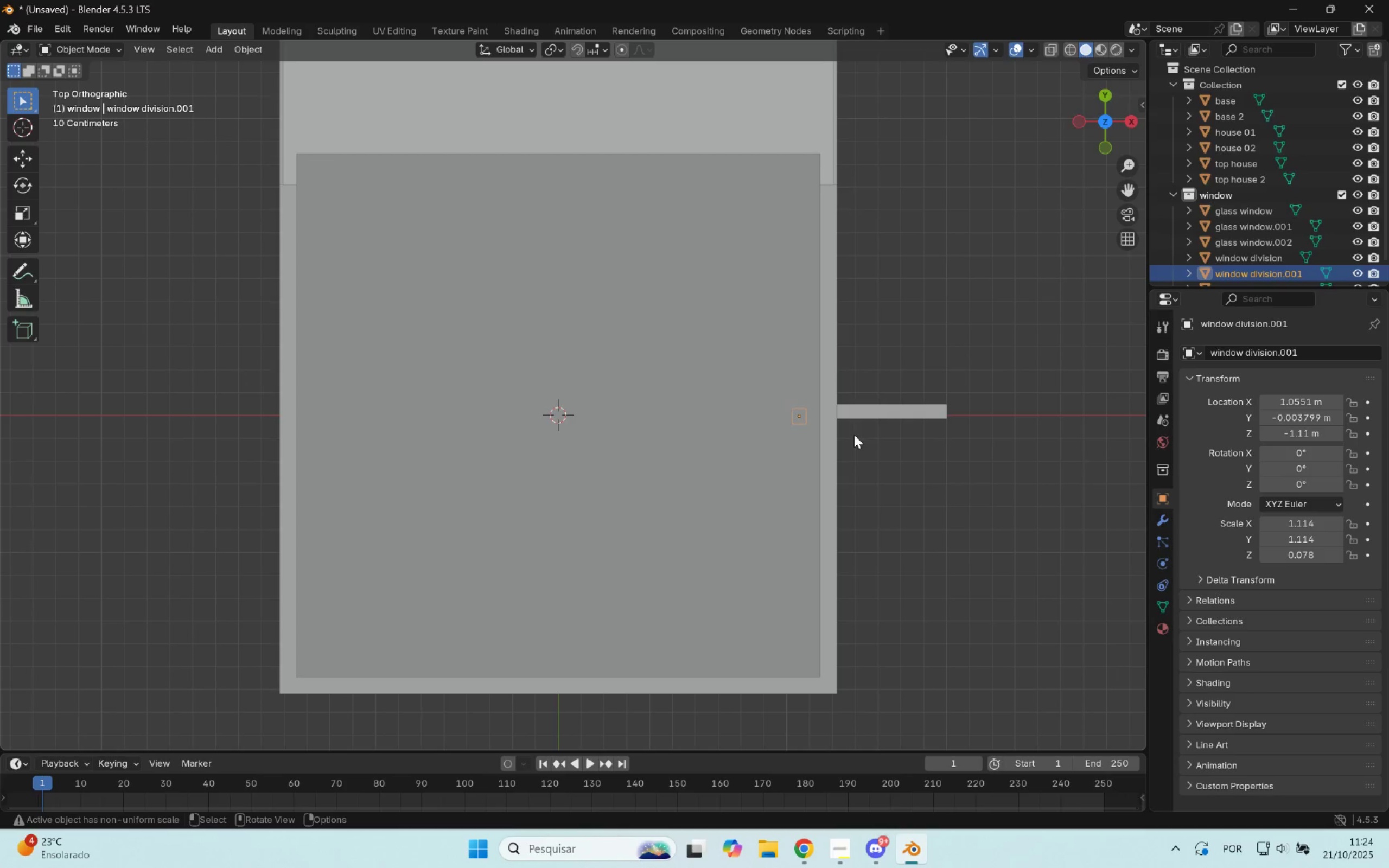 
scroll: coordinate [849, 443], scroll_direction: down, amount: 3.0
 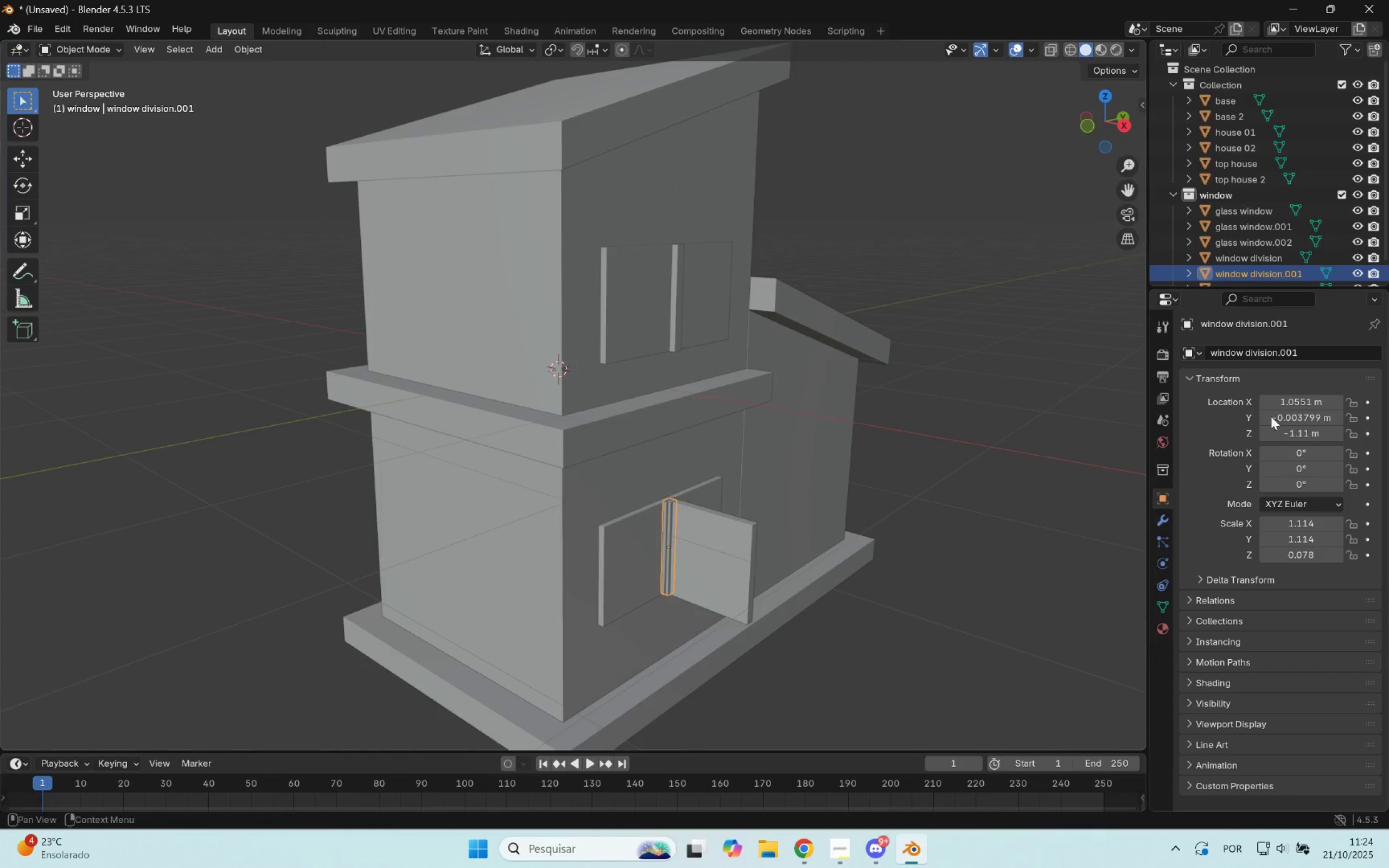 
left_click([1304, 484])
 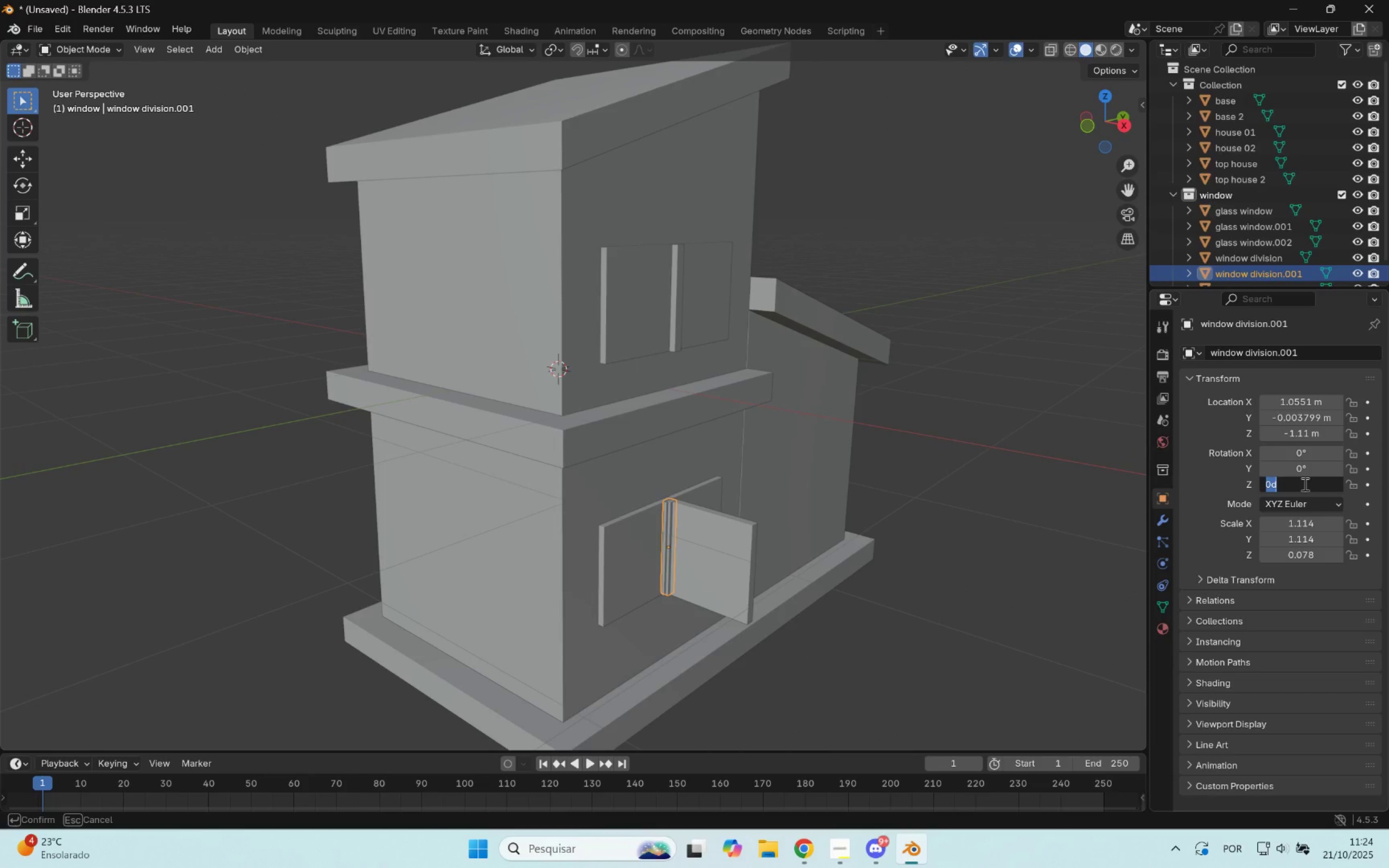 
type(-90\)
key(Backspace)
 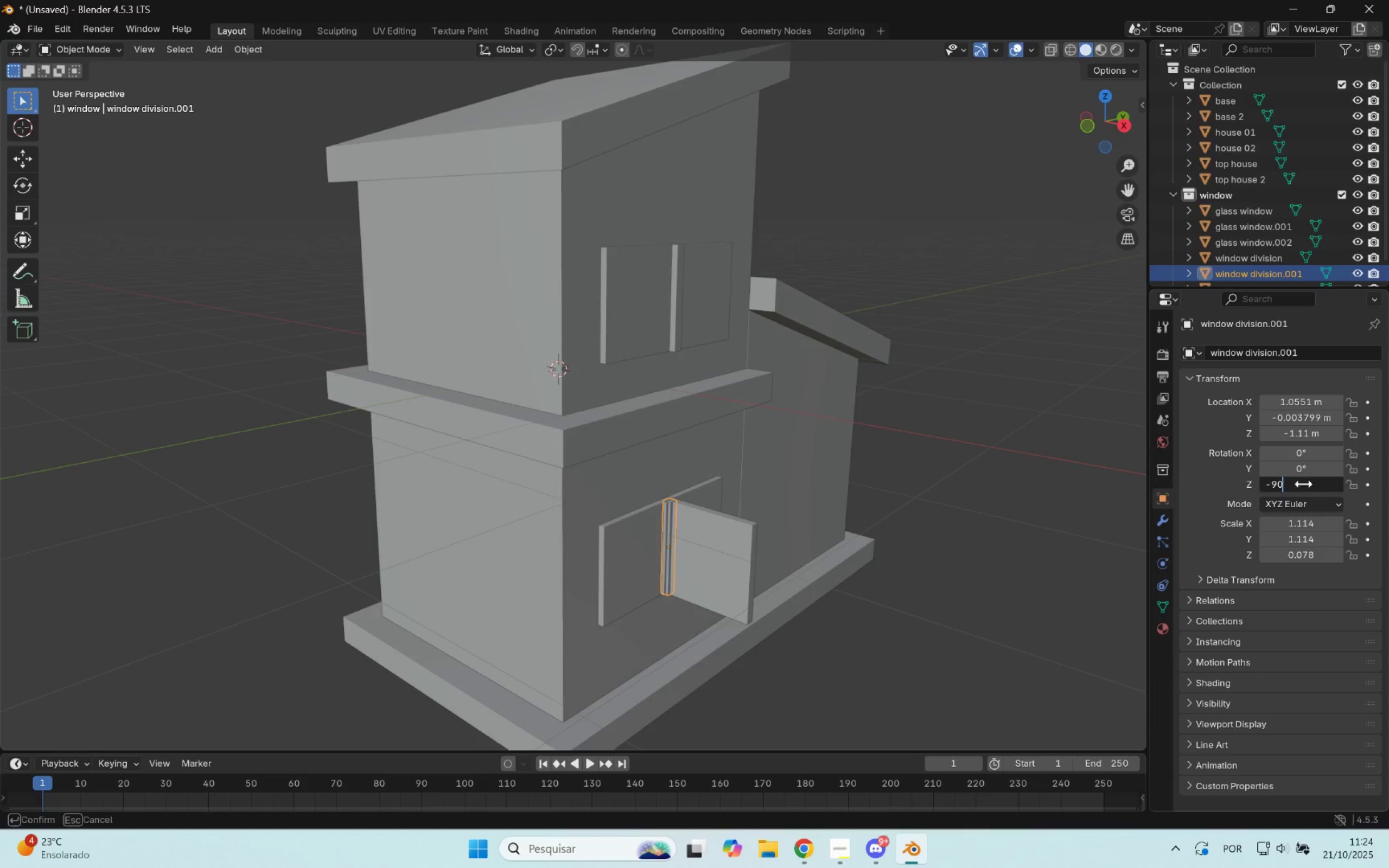 
key(Enter)
 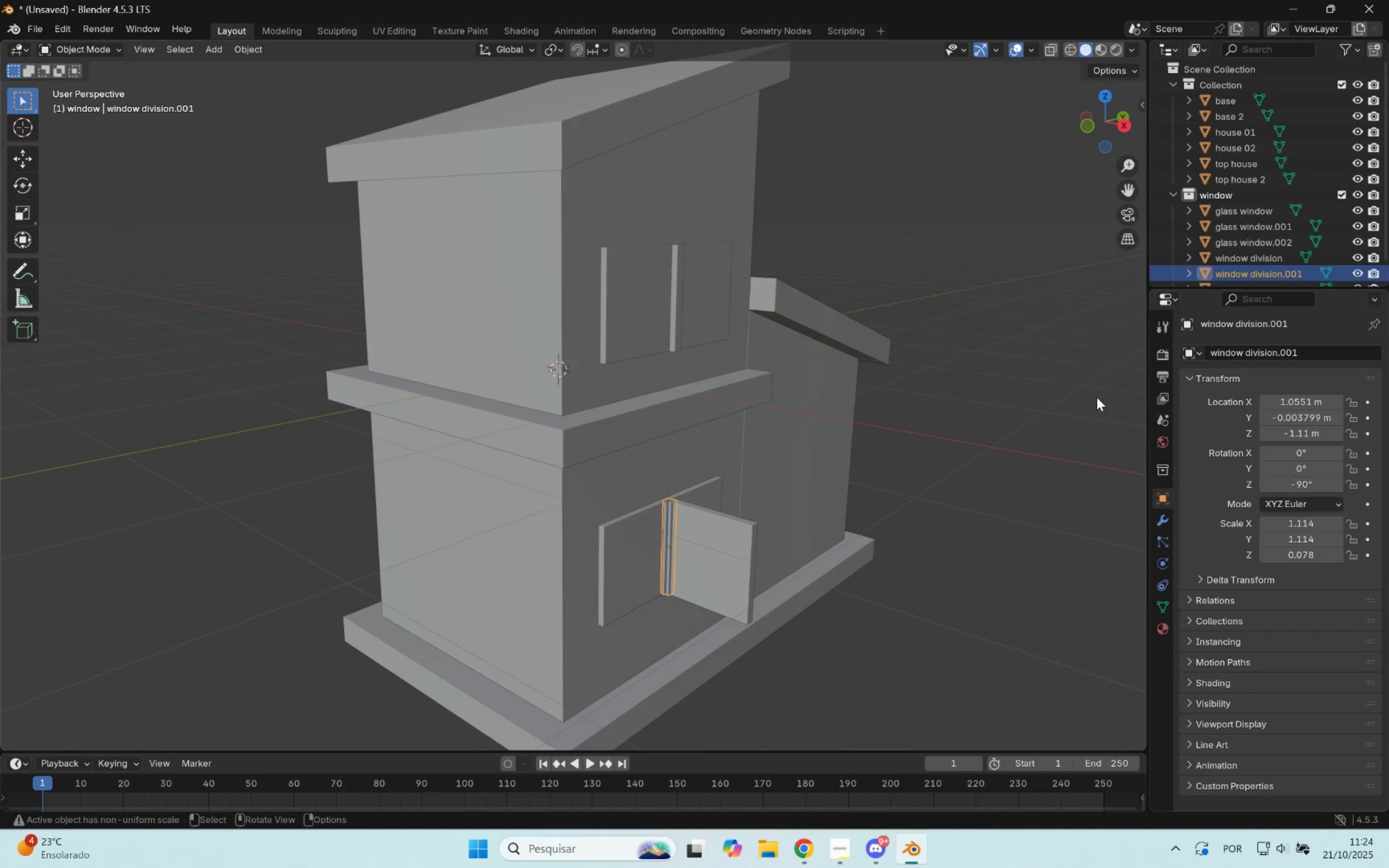 
left_click_drag(start_coordinate=[995, 424], to_coordinate=[997, 424])
 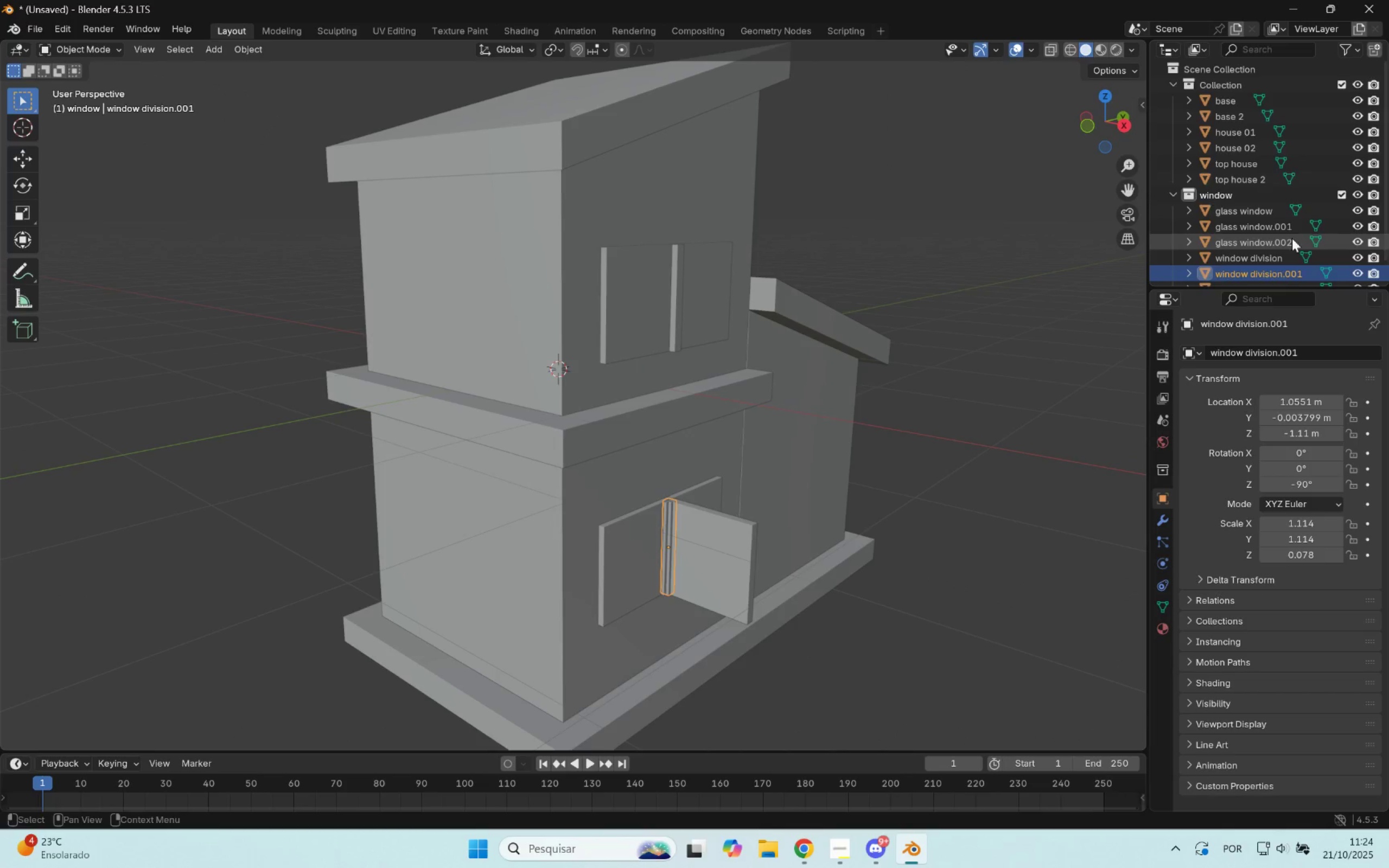 
scroll: coordinate [1283, 240], scroll_direction: down, amount: 3.0
 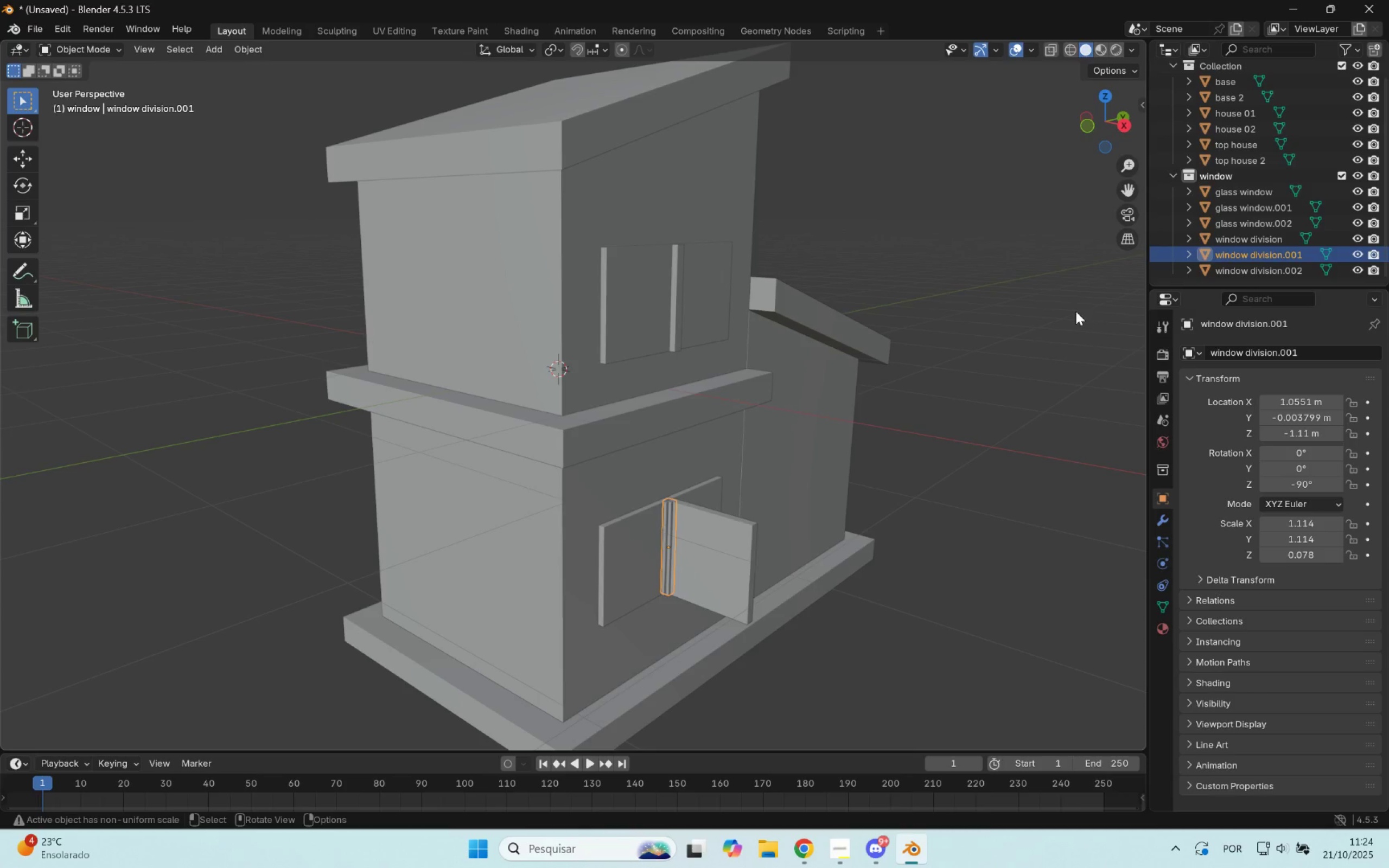 
key(Control+Z)
 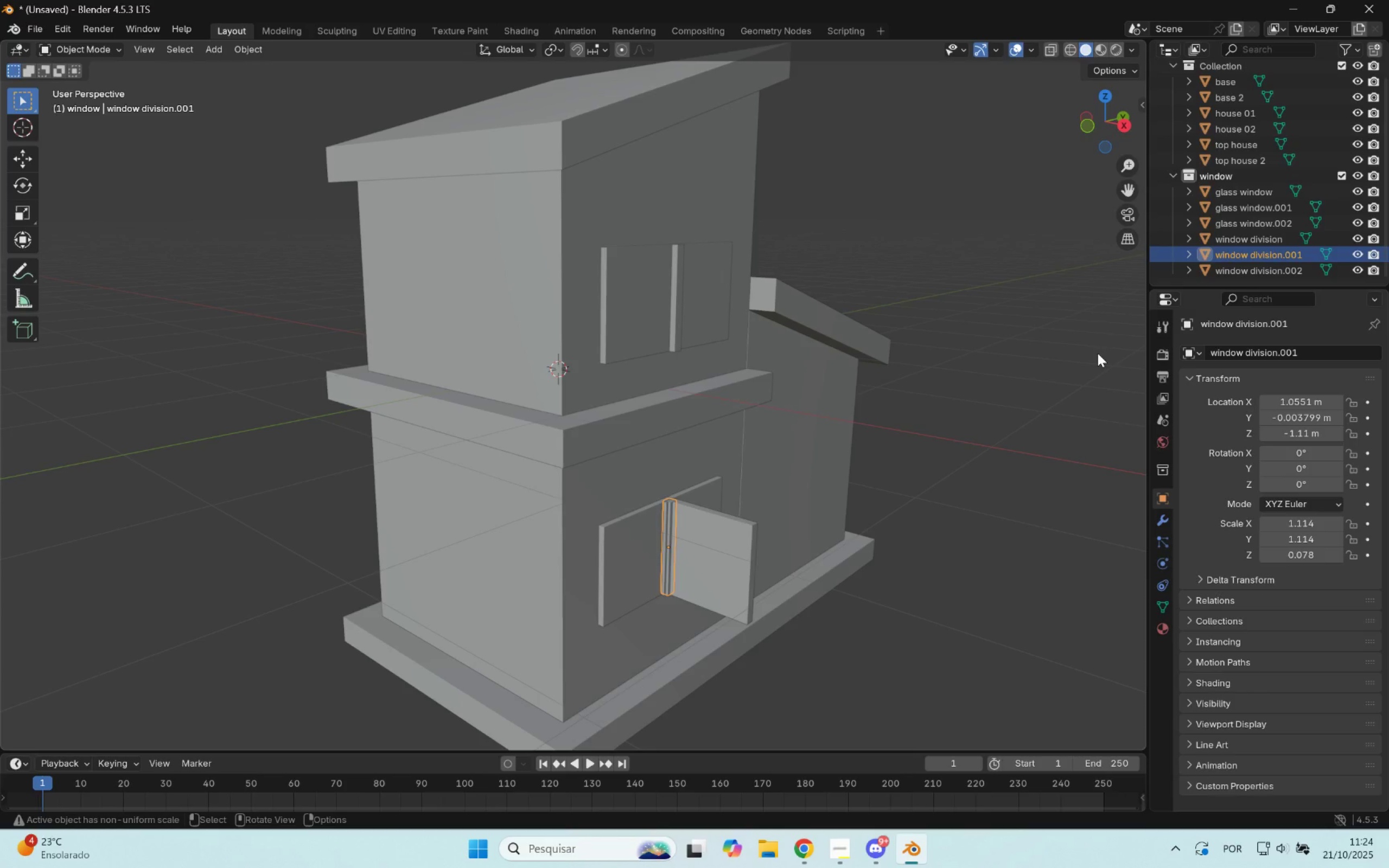 
left_click([1098, 353])
 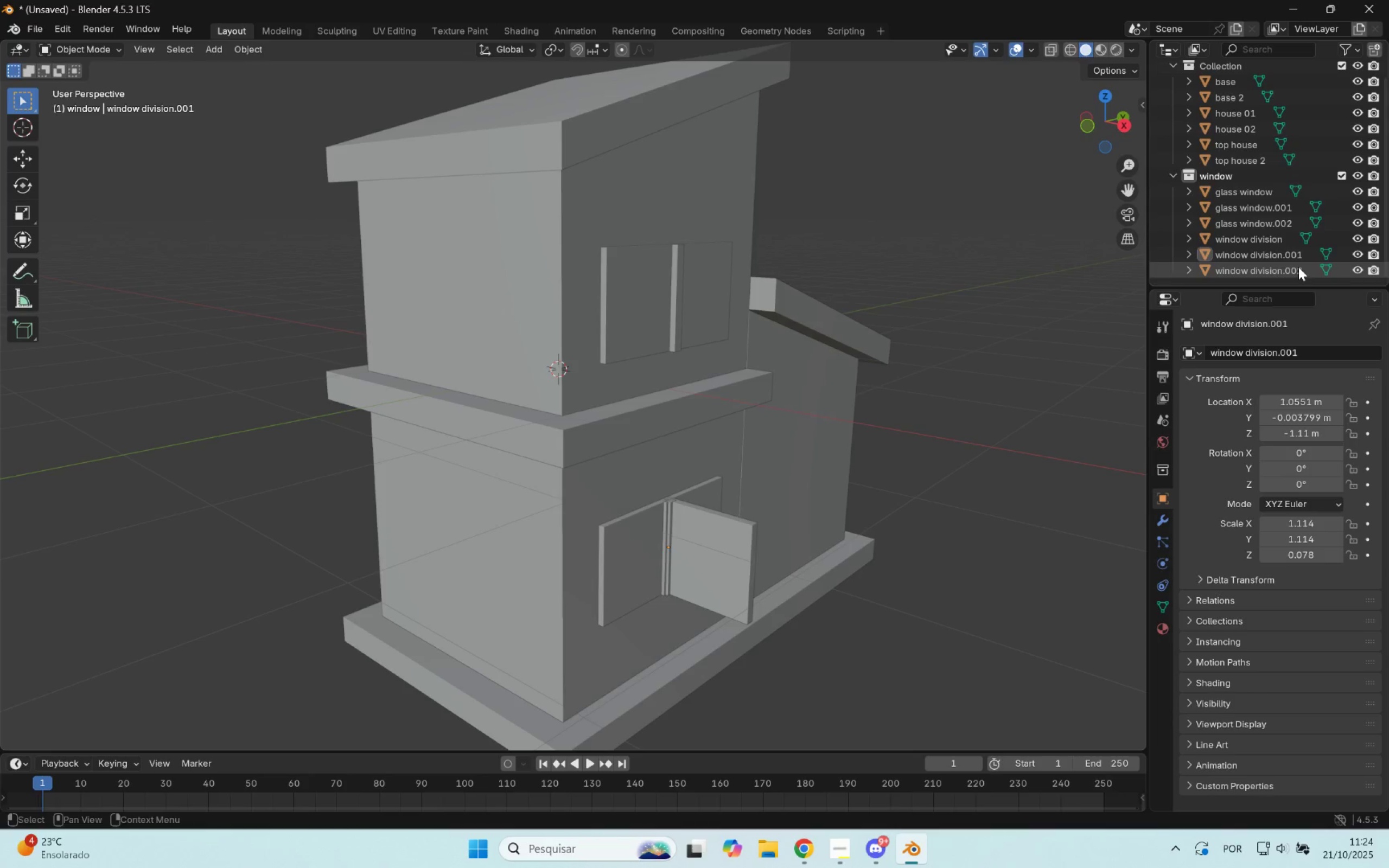 
left_click([1295, 268])
 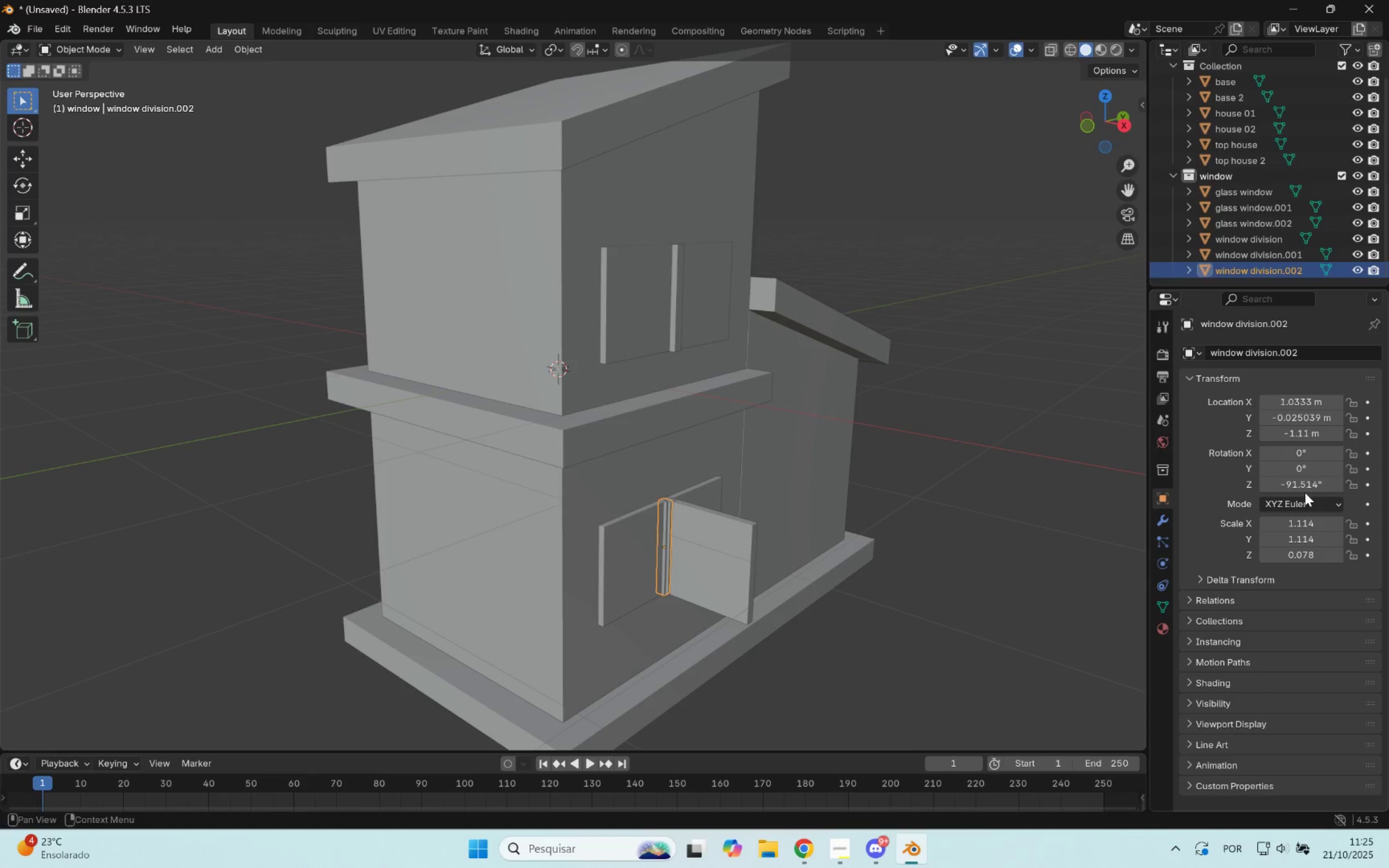 
double_click([1305, 486])
 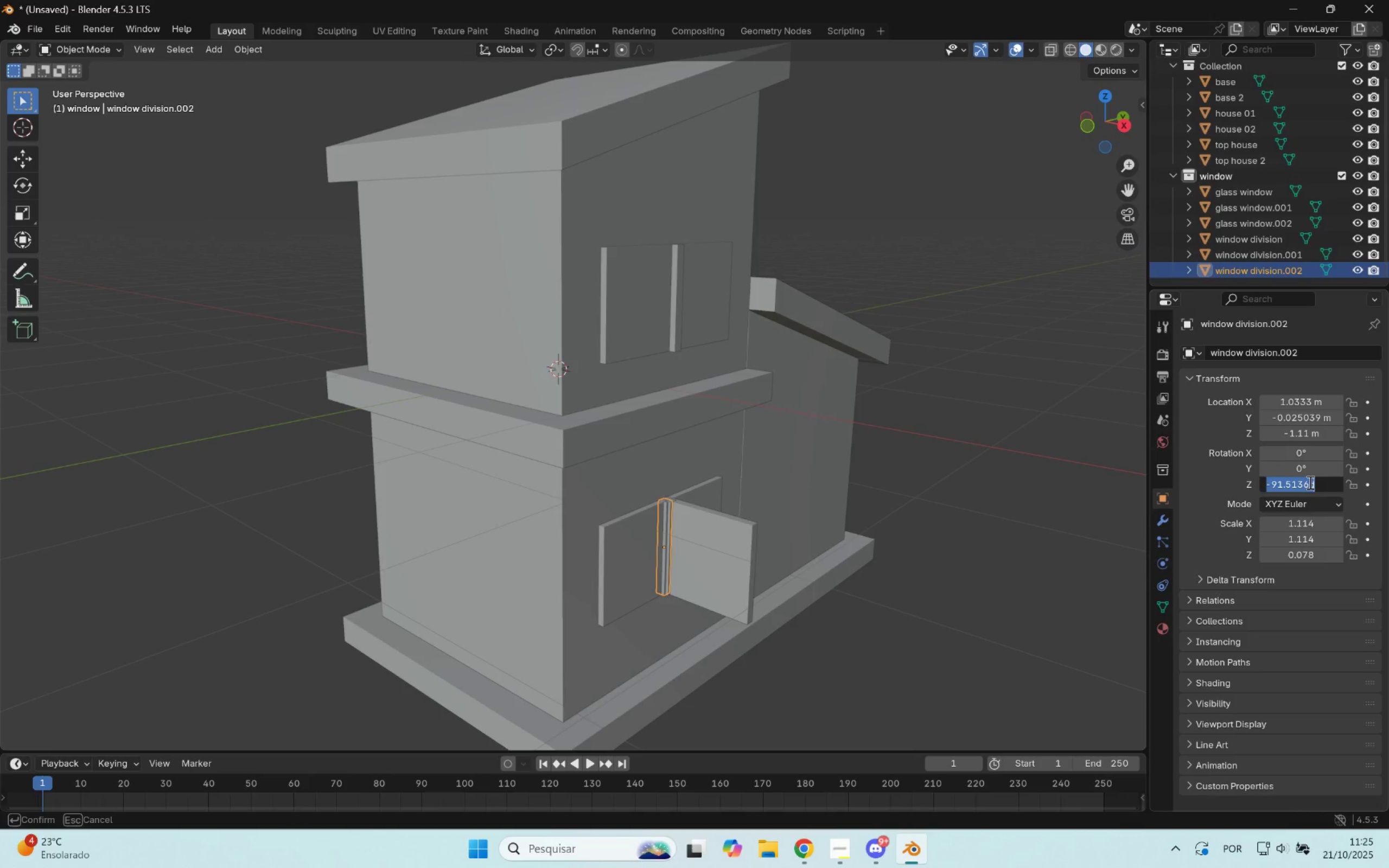 
type(-90)
 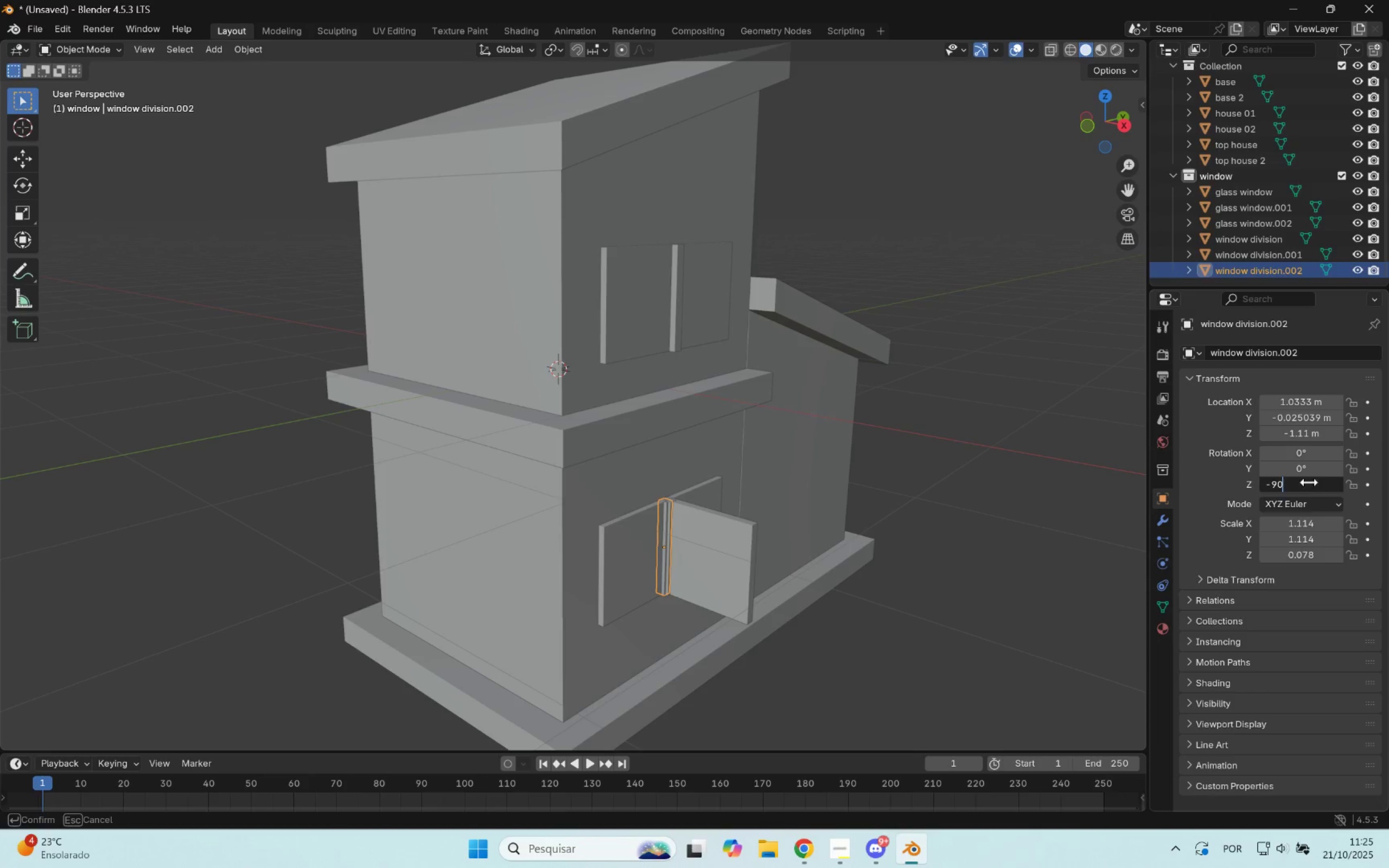 
key(Enter)
 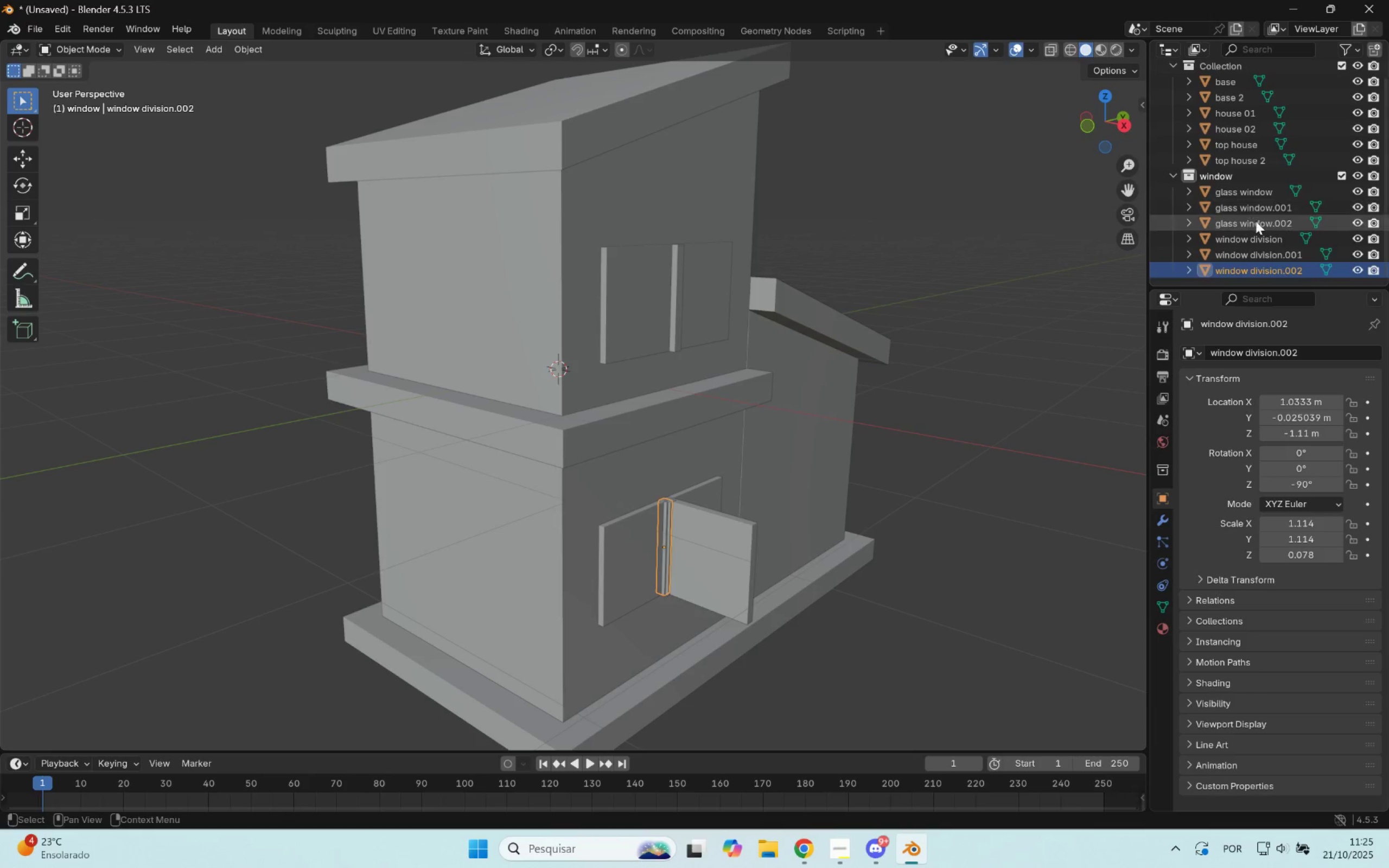 
hold_key(key=ControlLeft, duration=0.58)
left_click([1258, 224])
 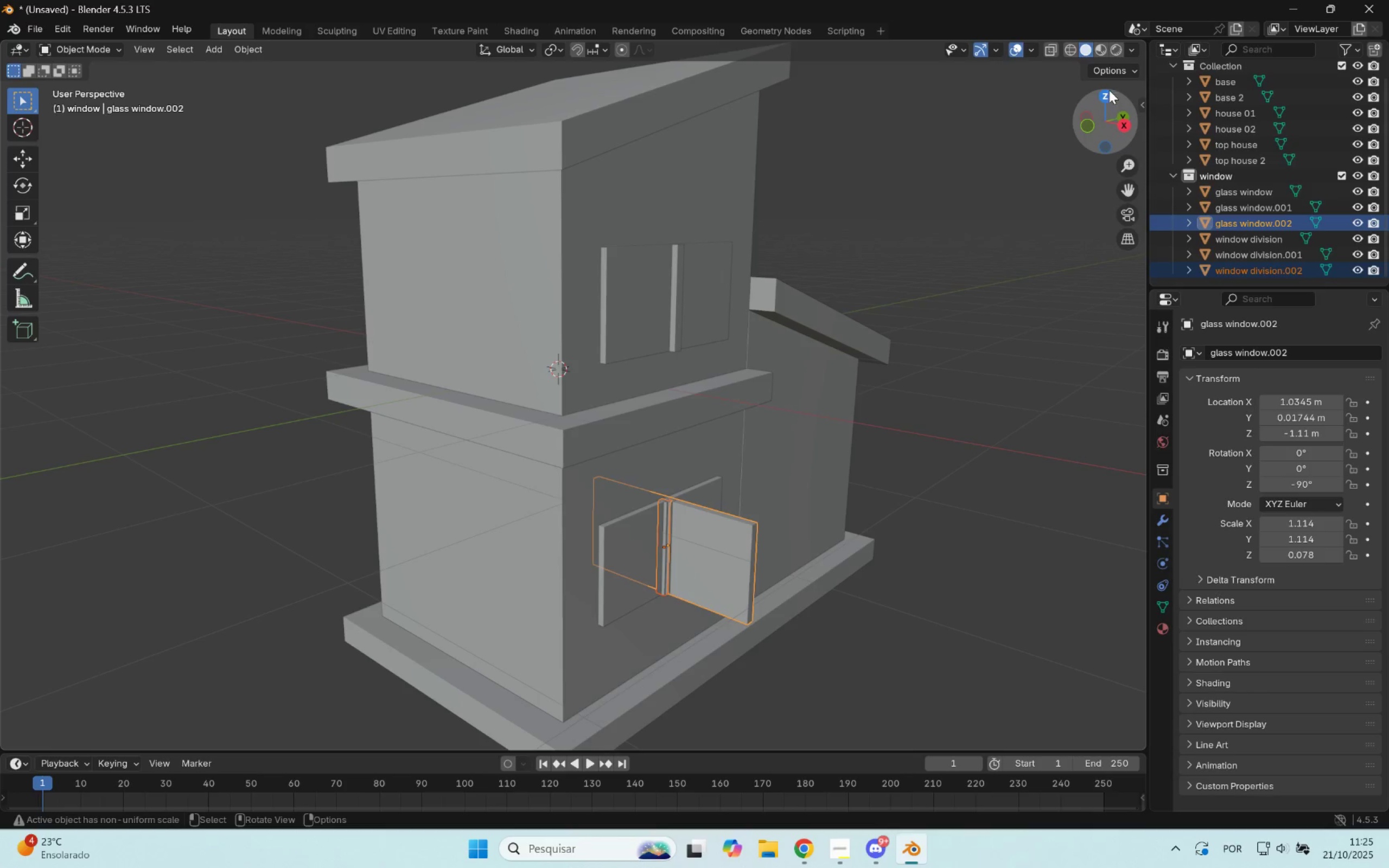 
key(G)
 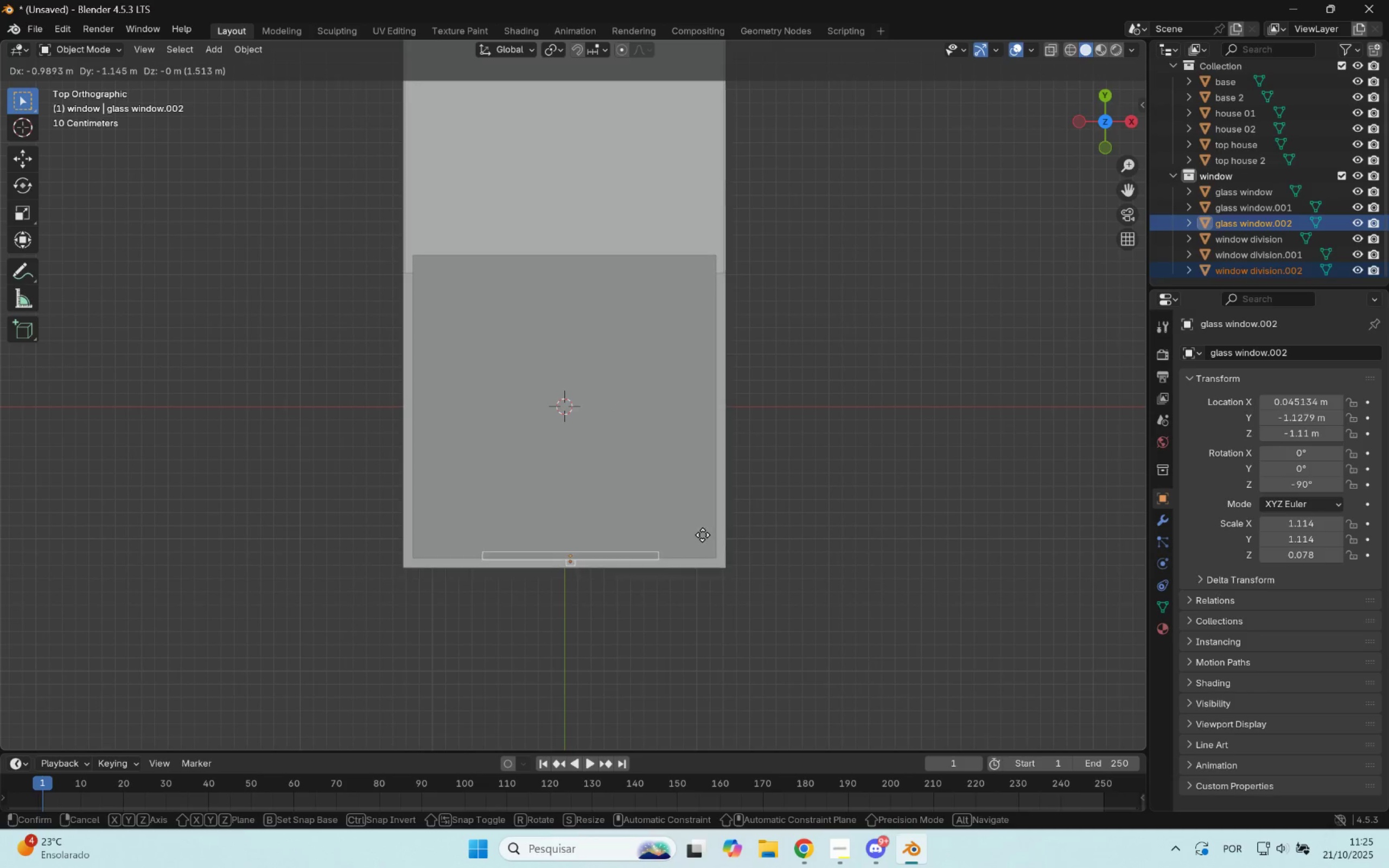 
scroll: coordinate [763, 549], scroll_direction: up, amount: 5.0
 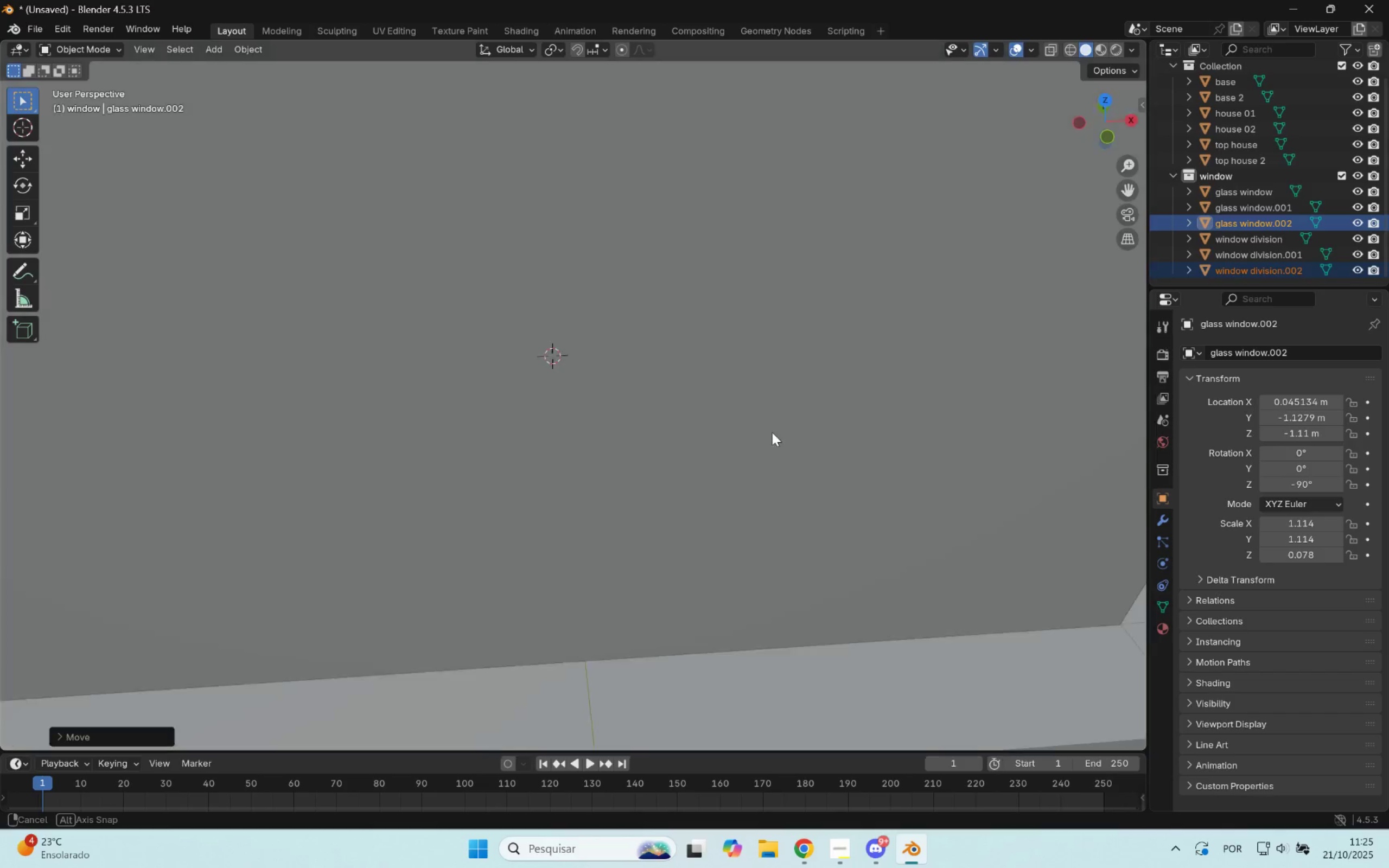 
scroll: coordinate [738, 440], scroll_direction: down, amount: 5.0
 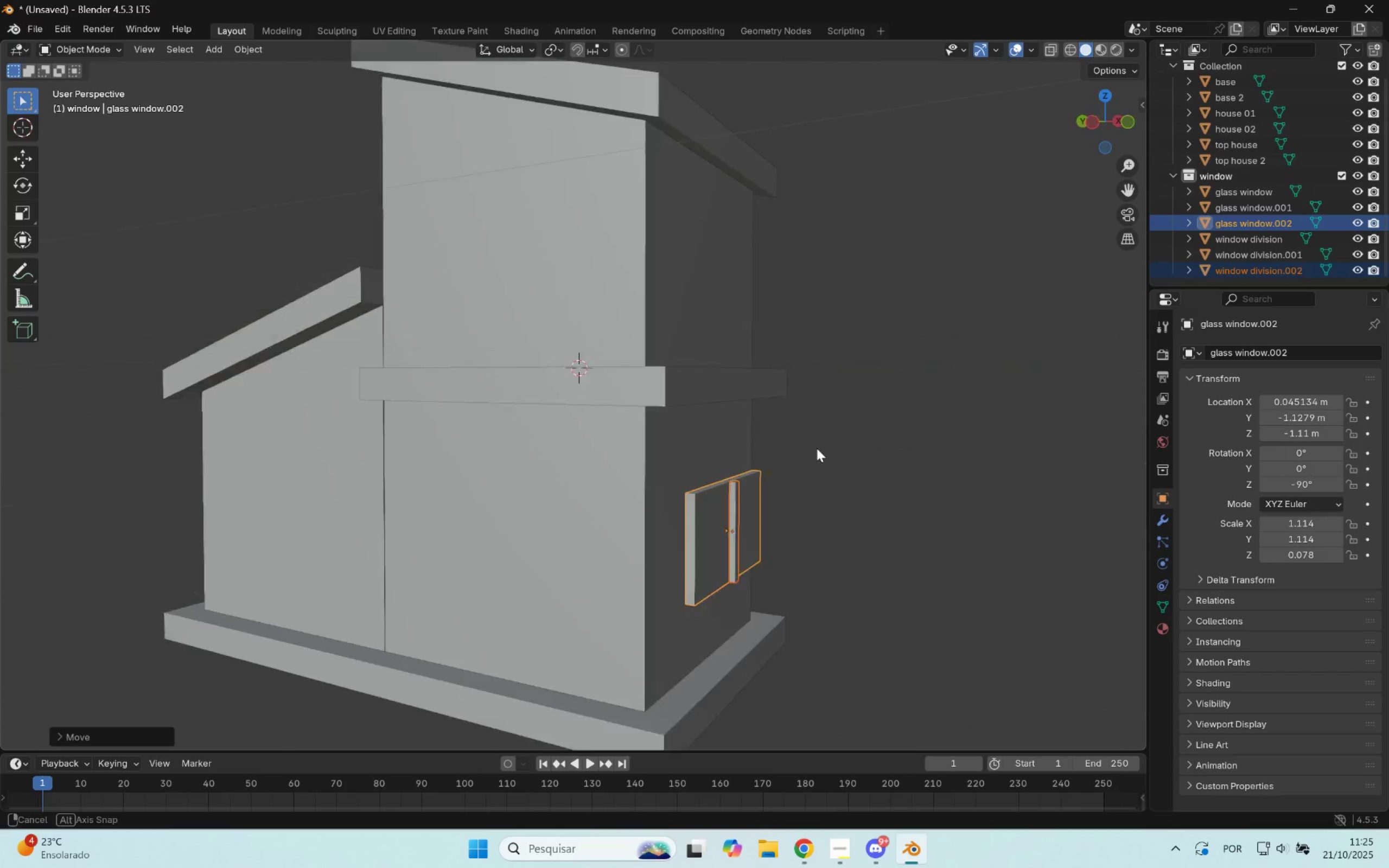 
scroll: coordinate [825, 474], scroll_direction: up, amount: 4.0
 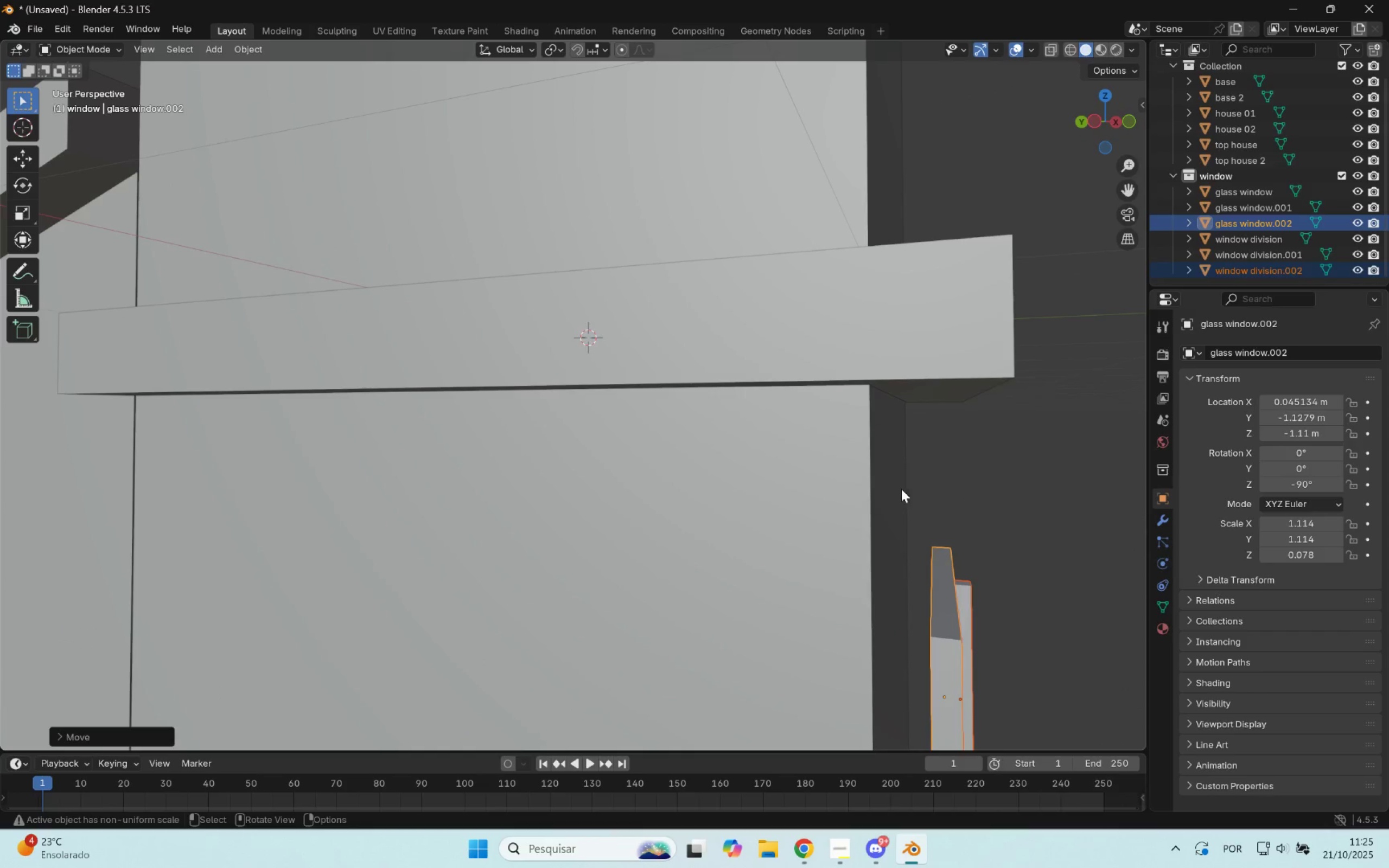 
hold_key(key=ShiftLeft, duration=0.87)
scroll: coordinate [906, 445], scroll_direction: down, amount: 2.0
 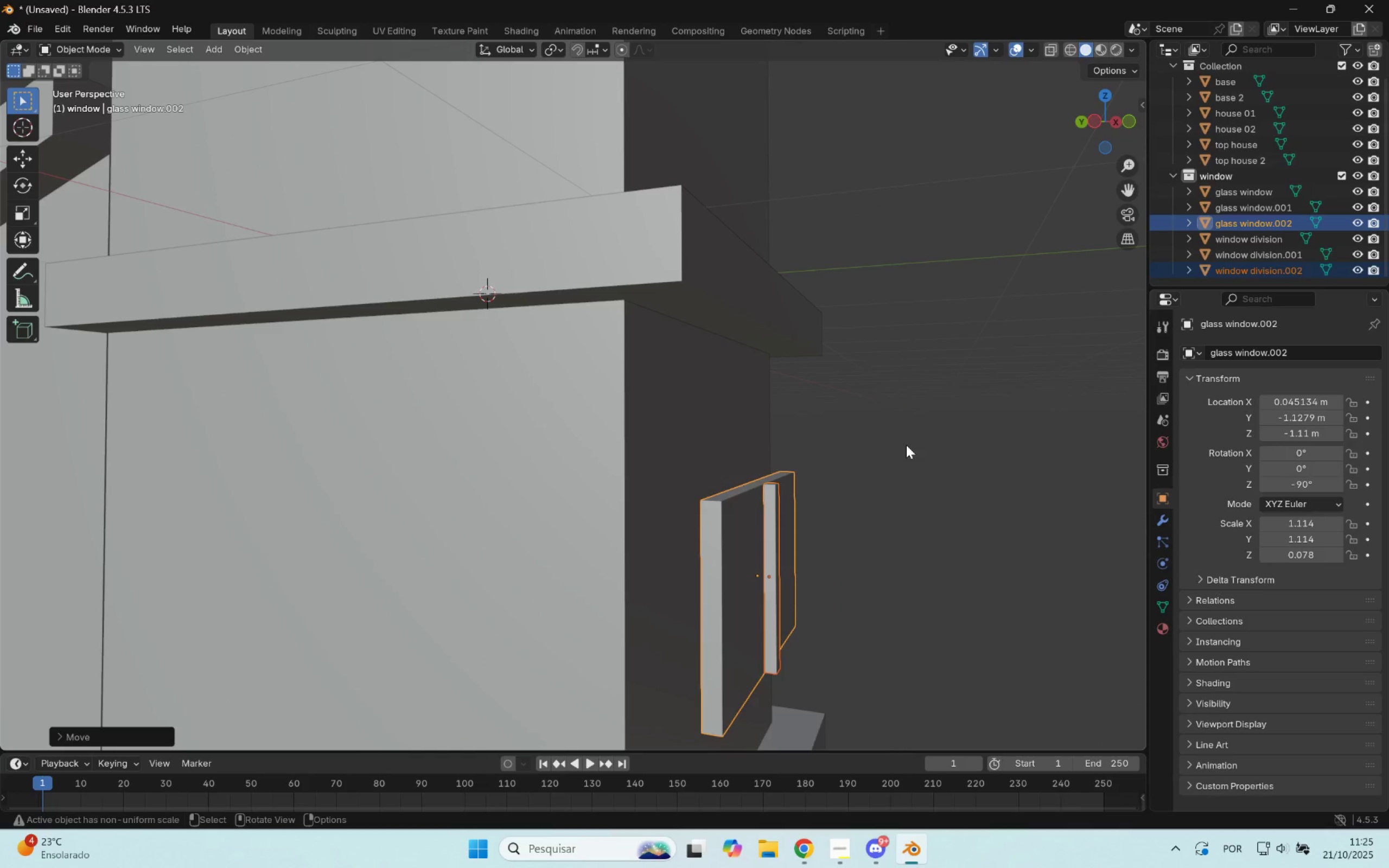 
type(gy)
 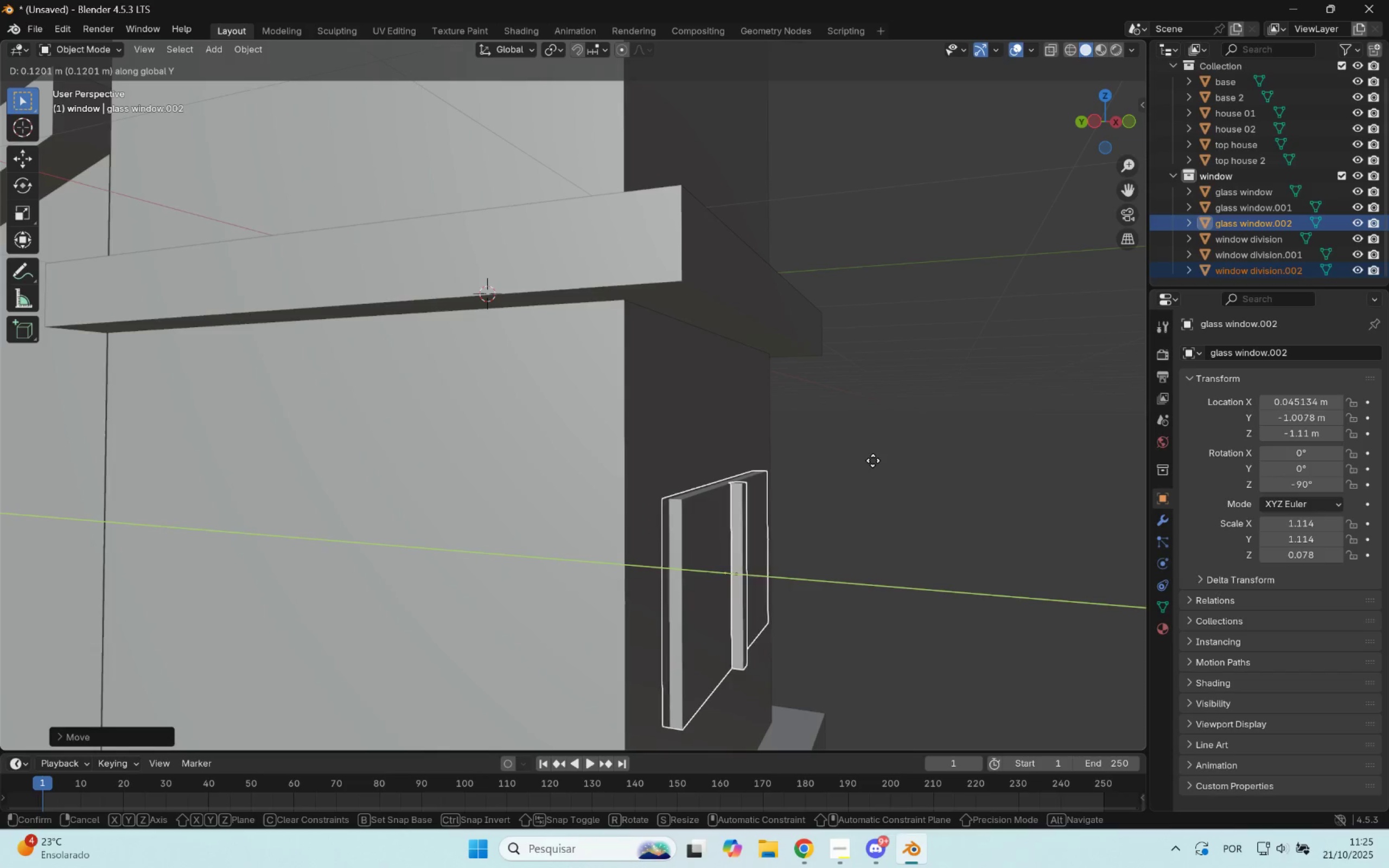 
double_click([905, 455])
 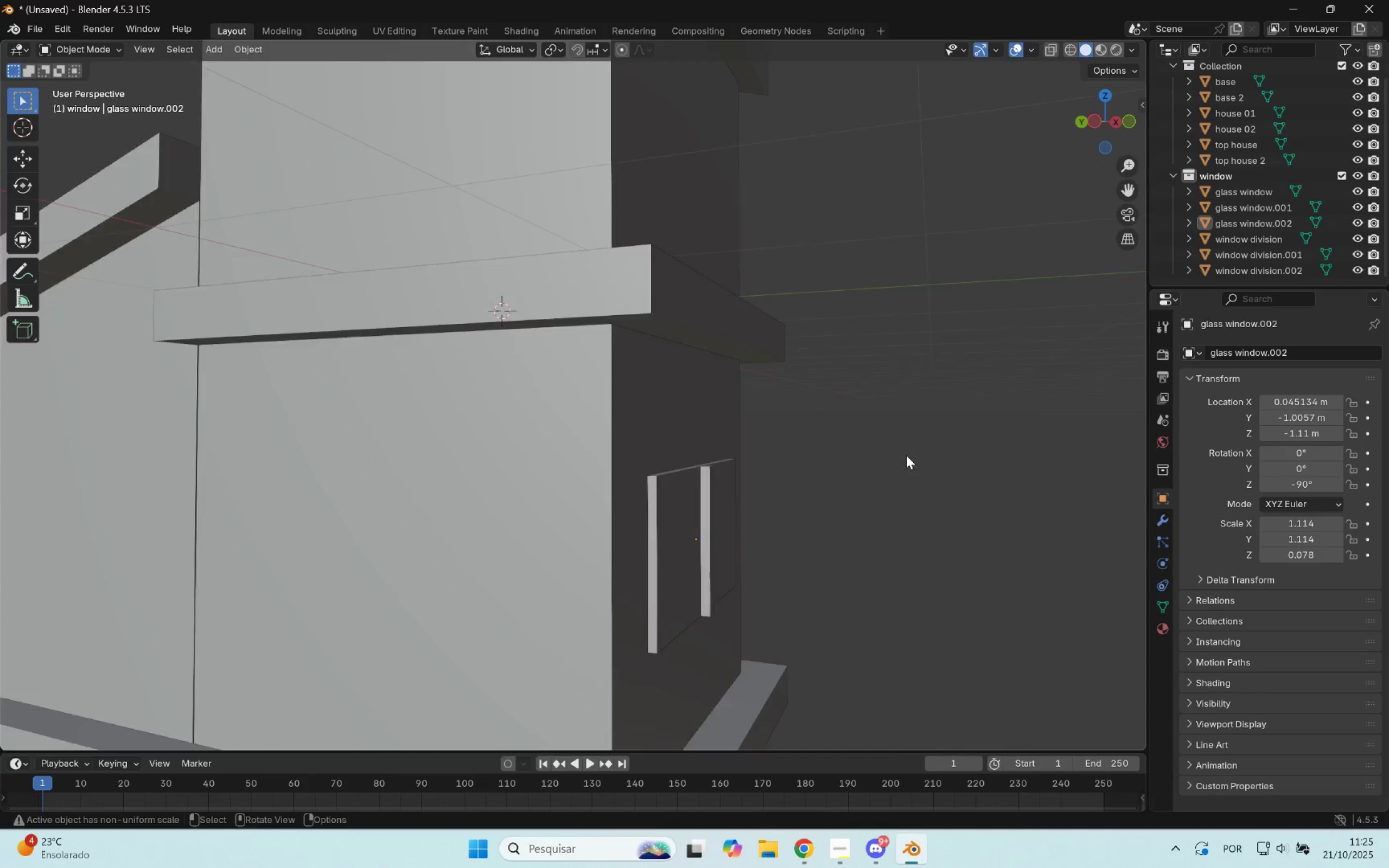 
scroll: coordinate [906, 455], scroll_direction: down, amount: 6.0
 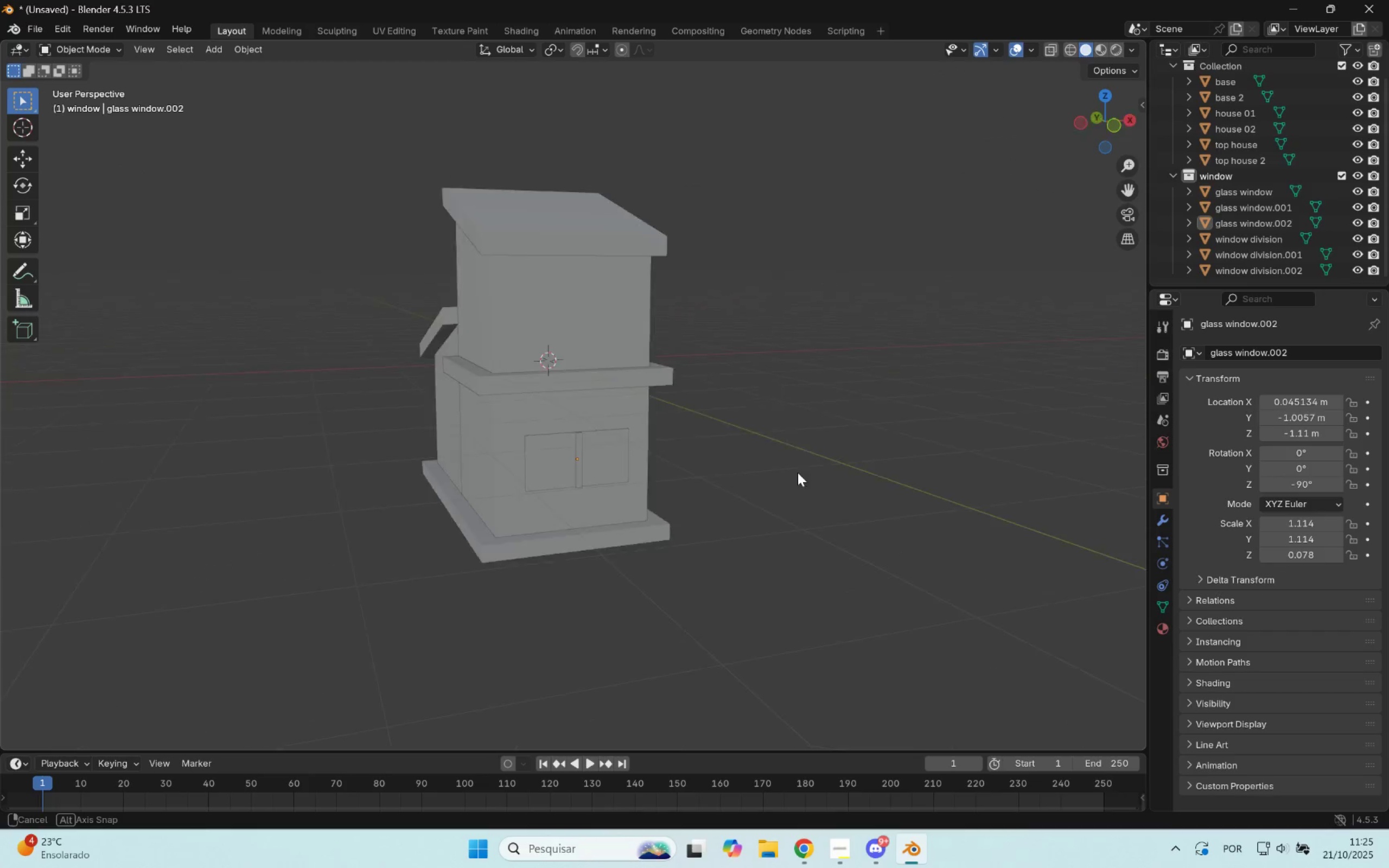 
scroll: coordinate [575, 457], scroll_direction: up, amount: 5.0
 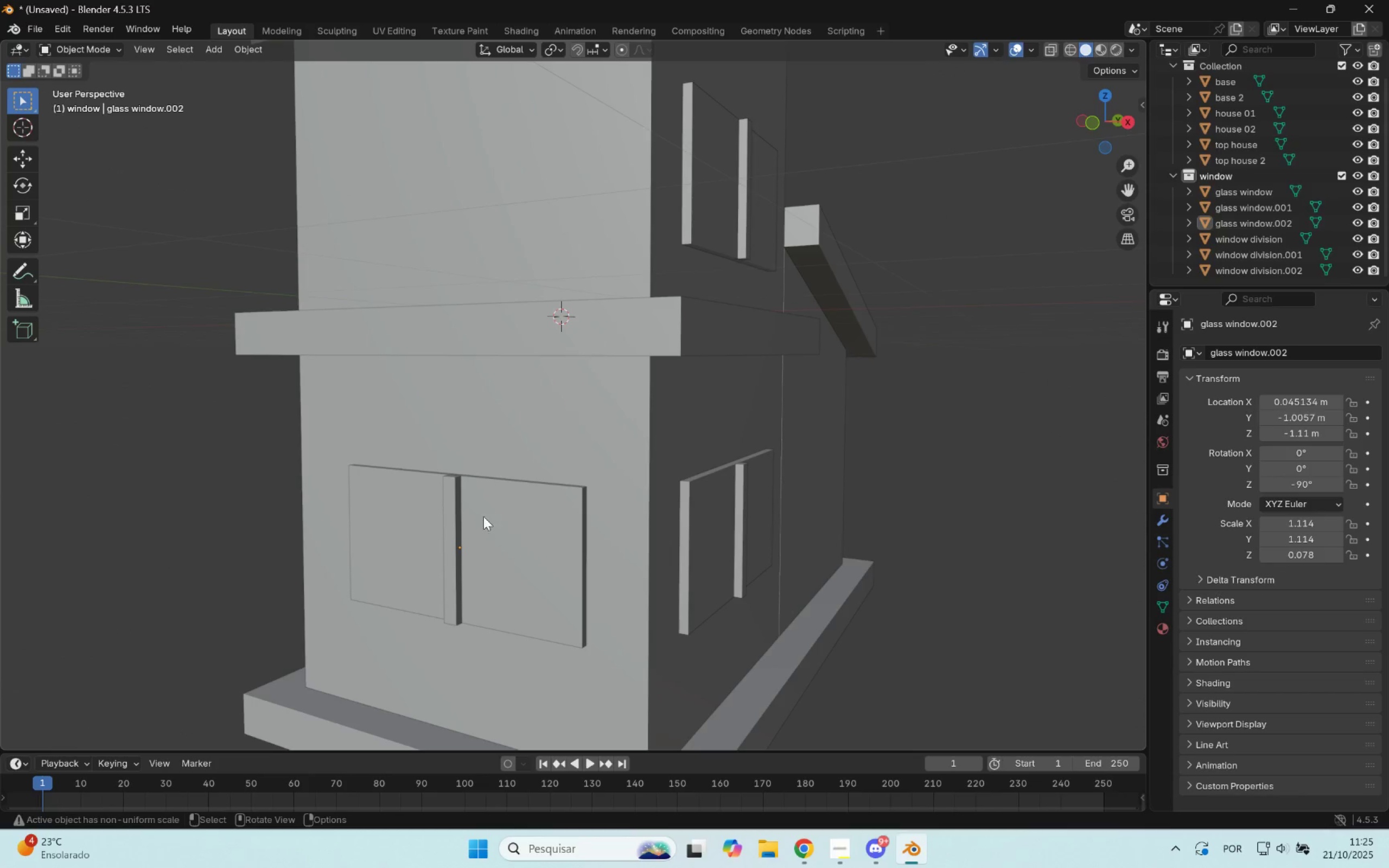 
hold_key(key=ShiftLeft, duration=0.57)
left_click([444, 505])
 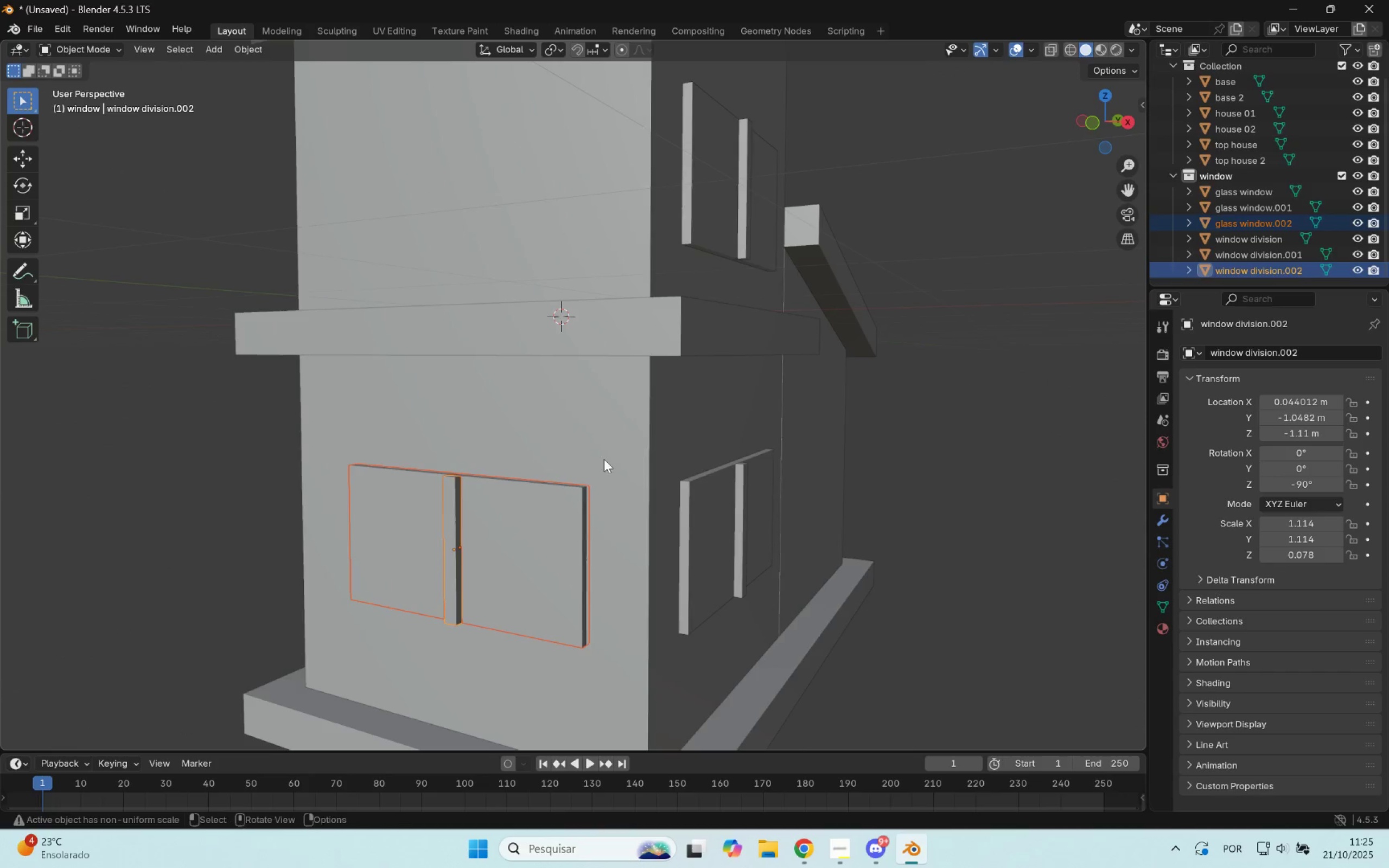 
scroll: coordinate [627, 433], scroll_direction: down, amount: 5.0
 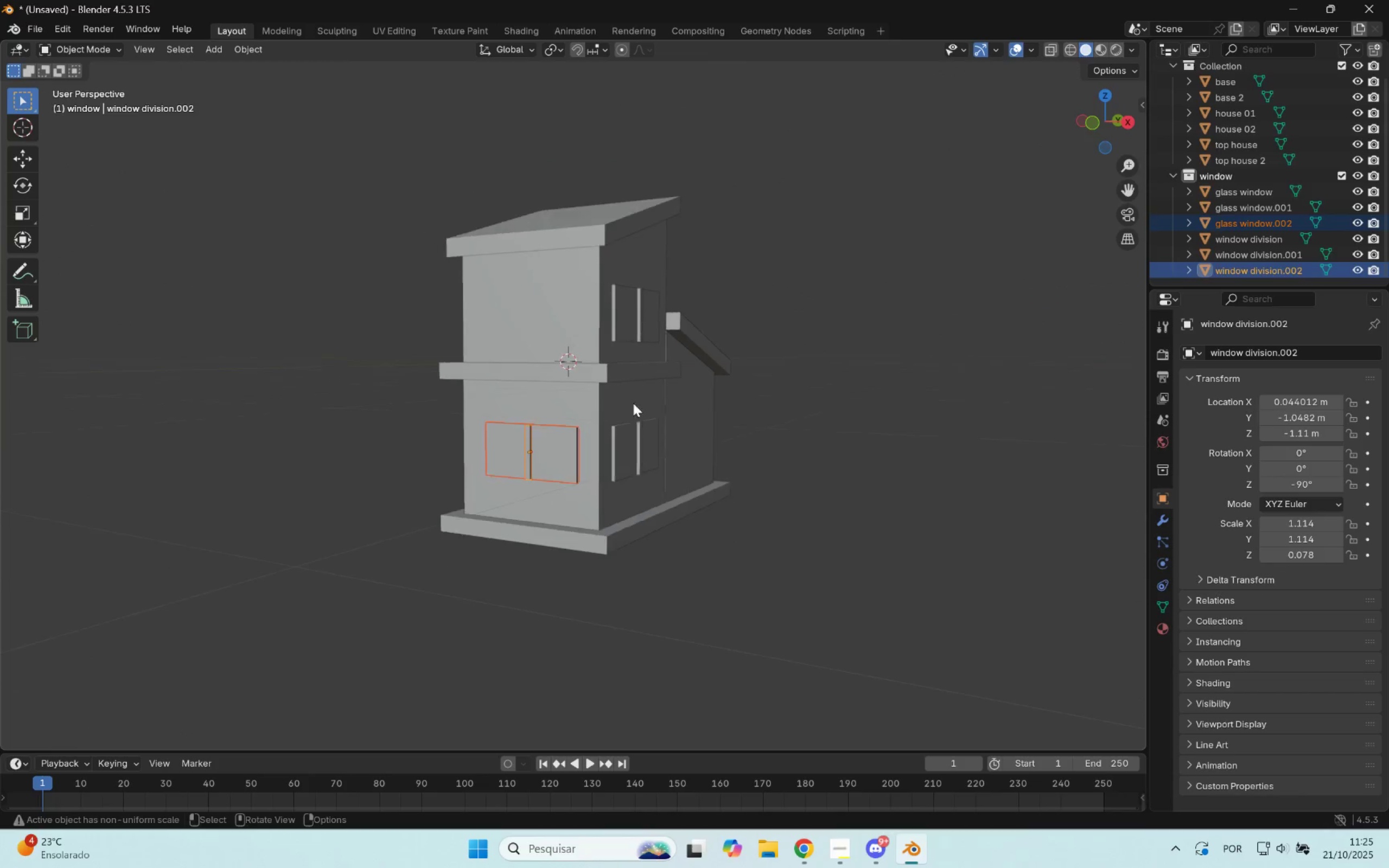 
hold_key(key=ShiftLeft, duration=0.88)
 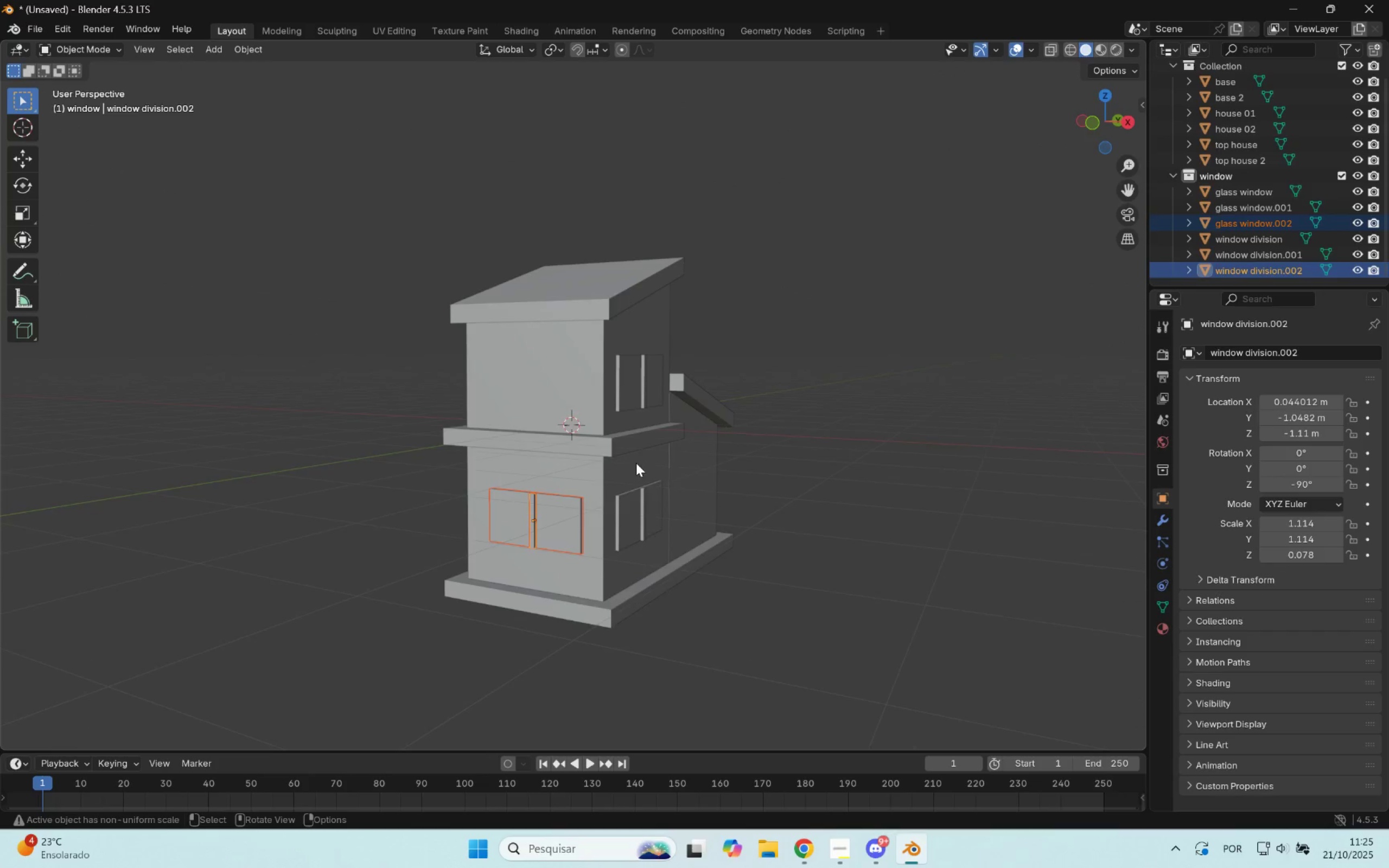 
scroll: coordinate [636, 463], scroll_direction: up, amount: 2.0
 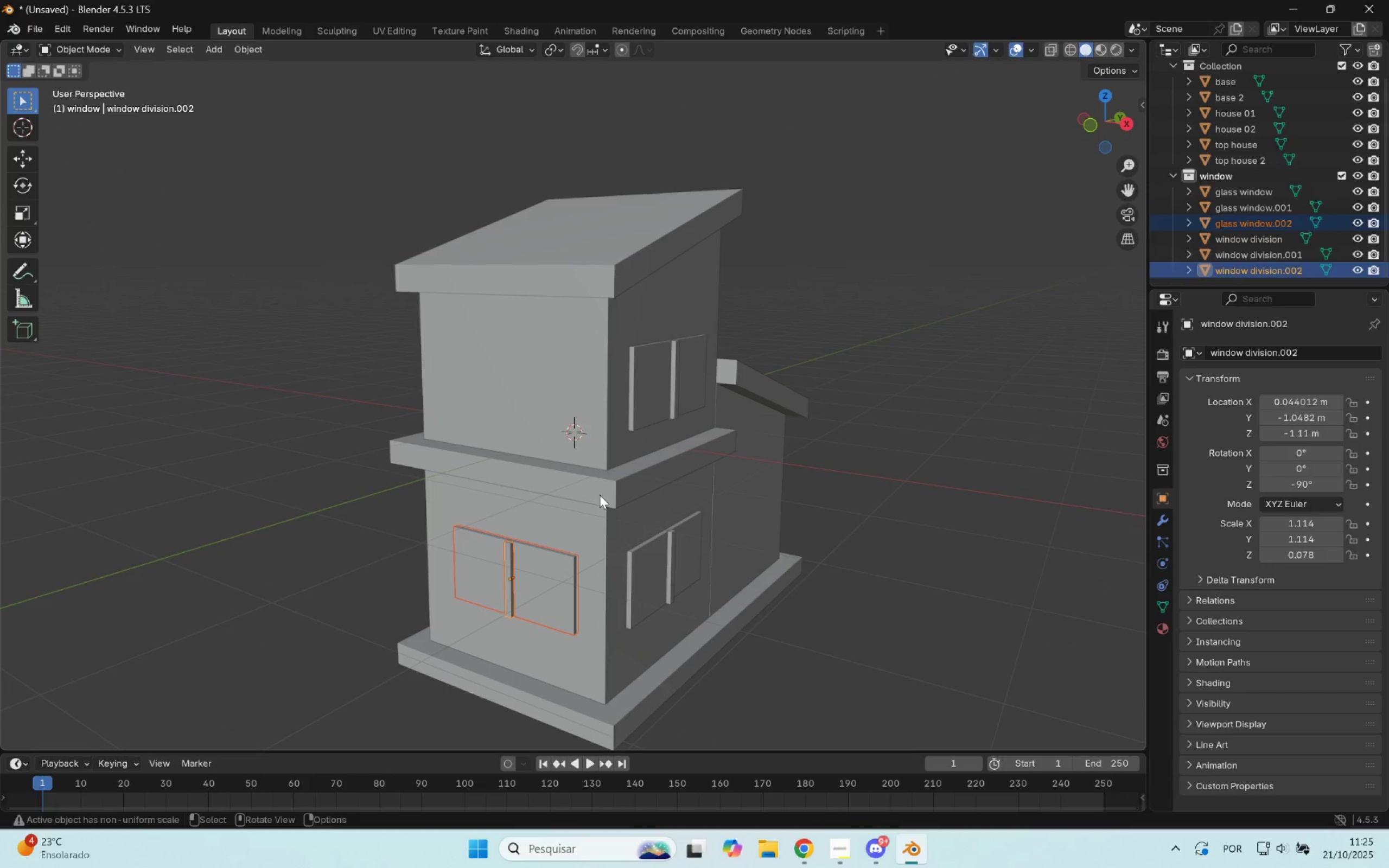 
type(Dxz)
 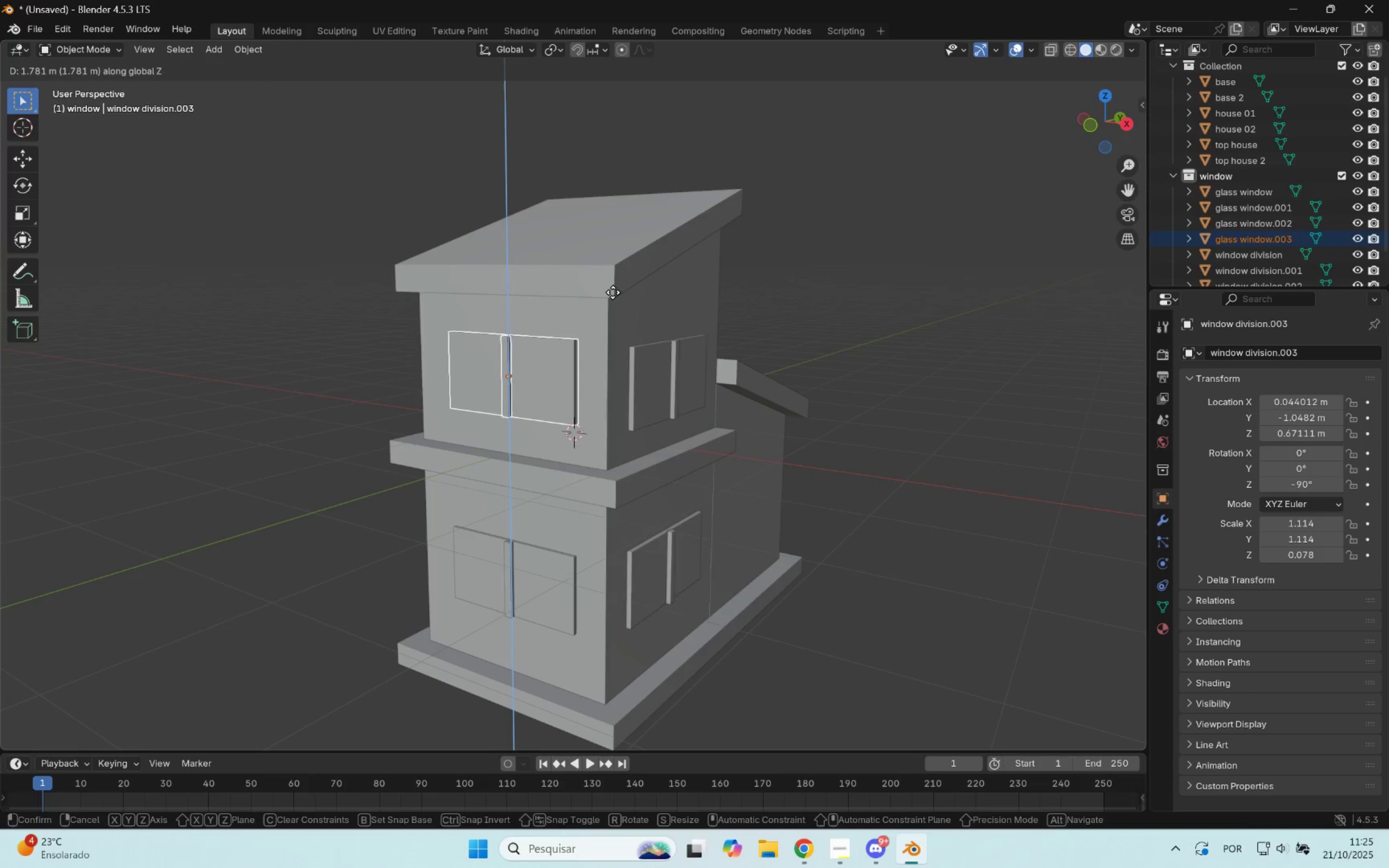 
left_click([611, 295])
 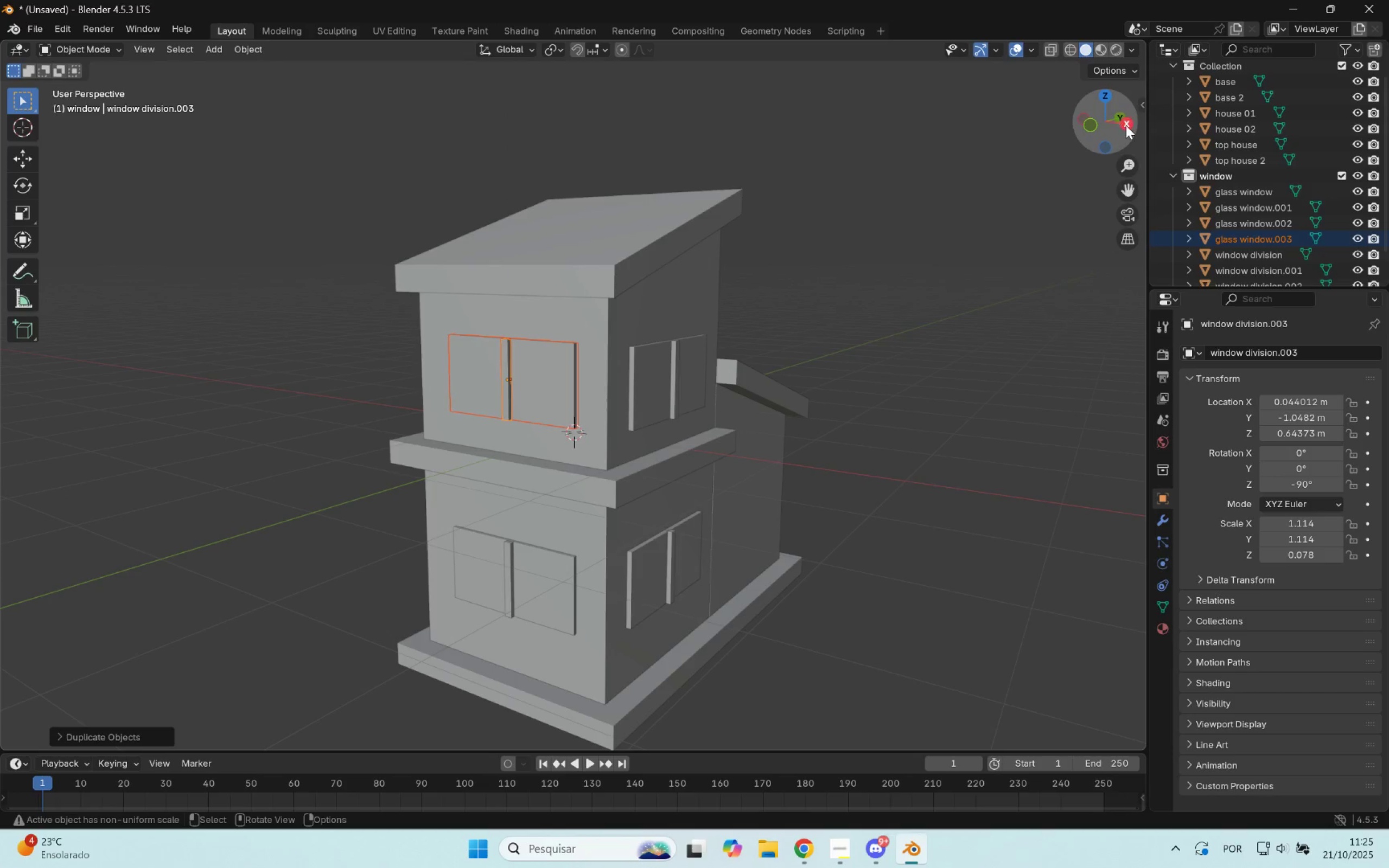 
scroll: coordinate [595, 361], scroll_direction: up, amount: 6.0
 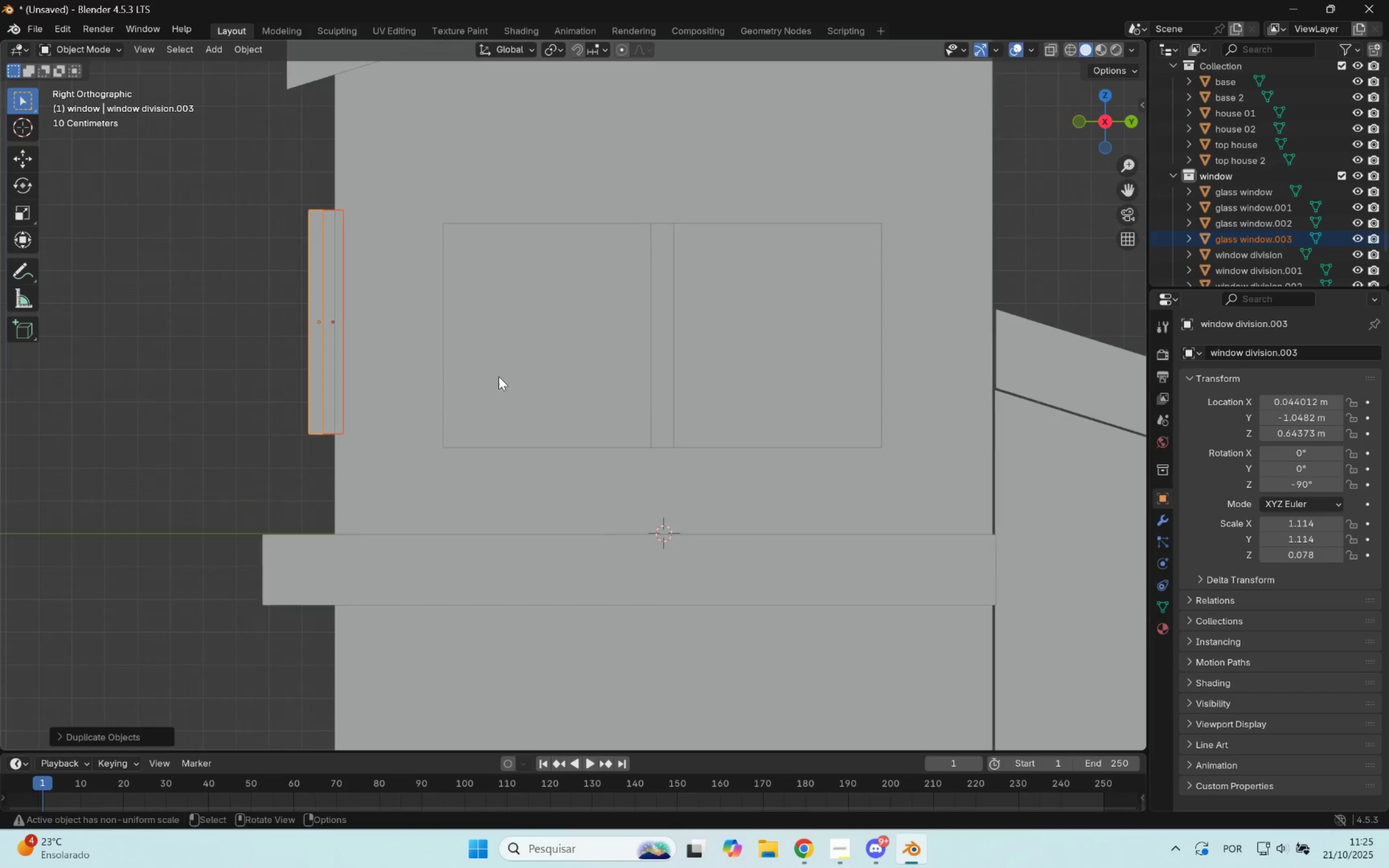 
hold_key(key=ShiftLeft, duration=1.53)
 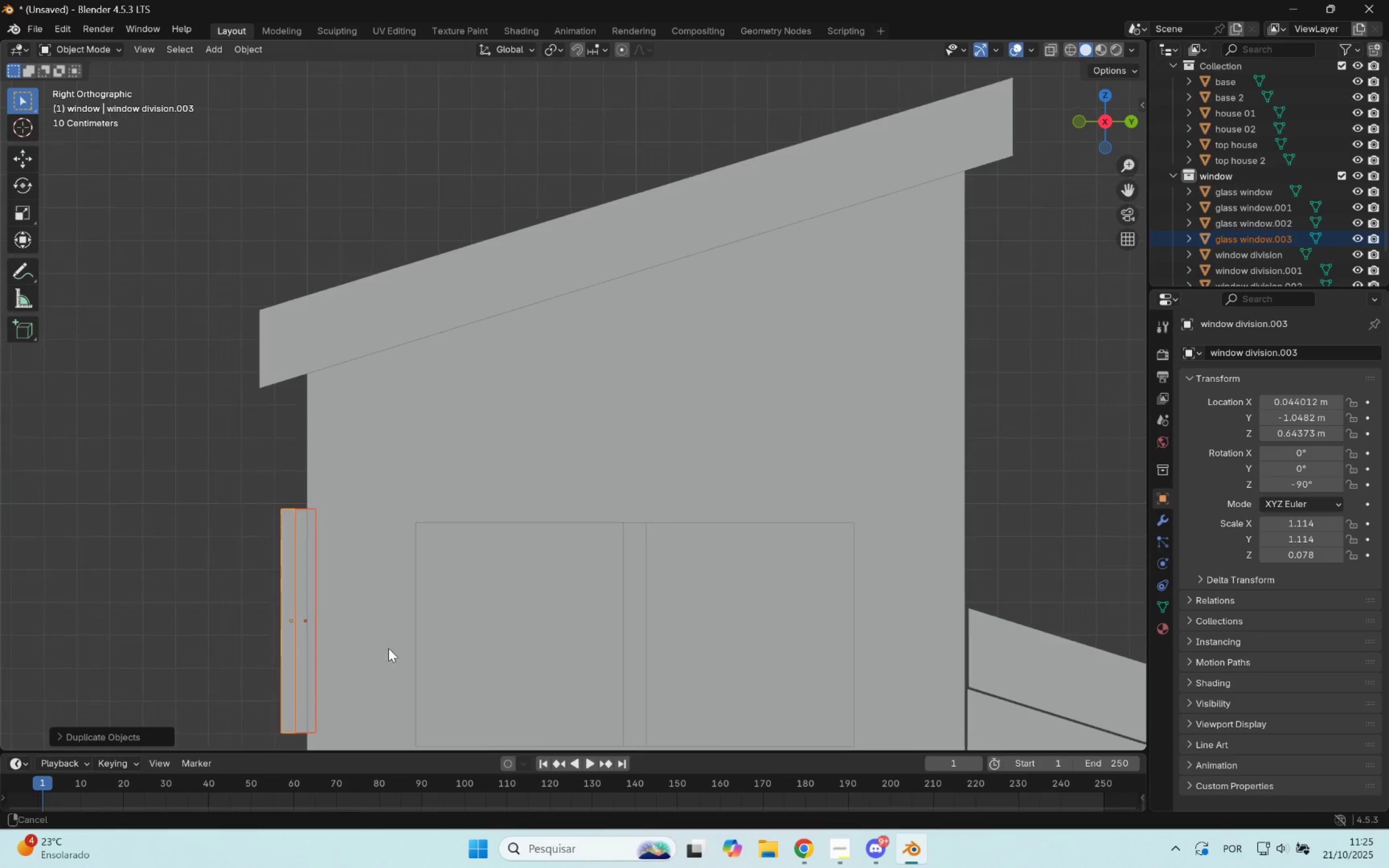 
hold_key(key=ShiftLeft, duration=1.51)
 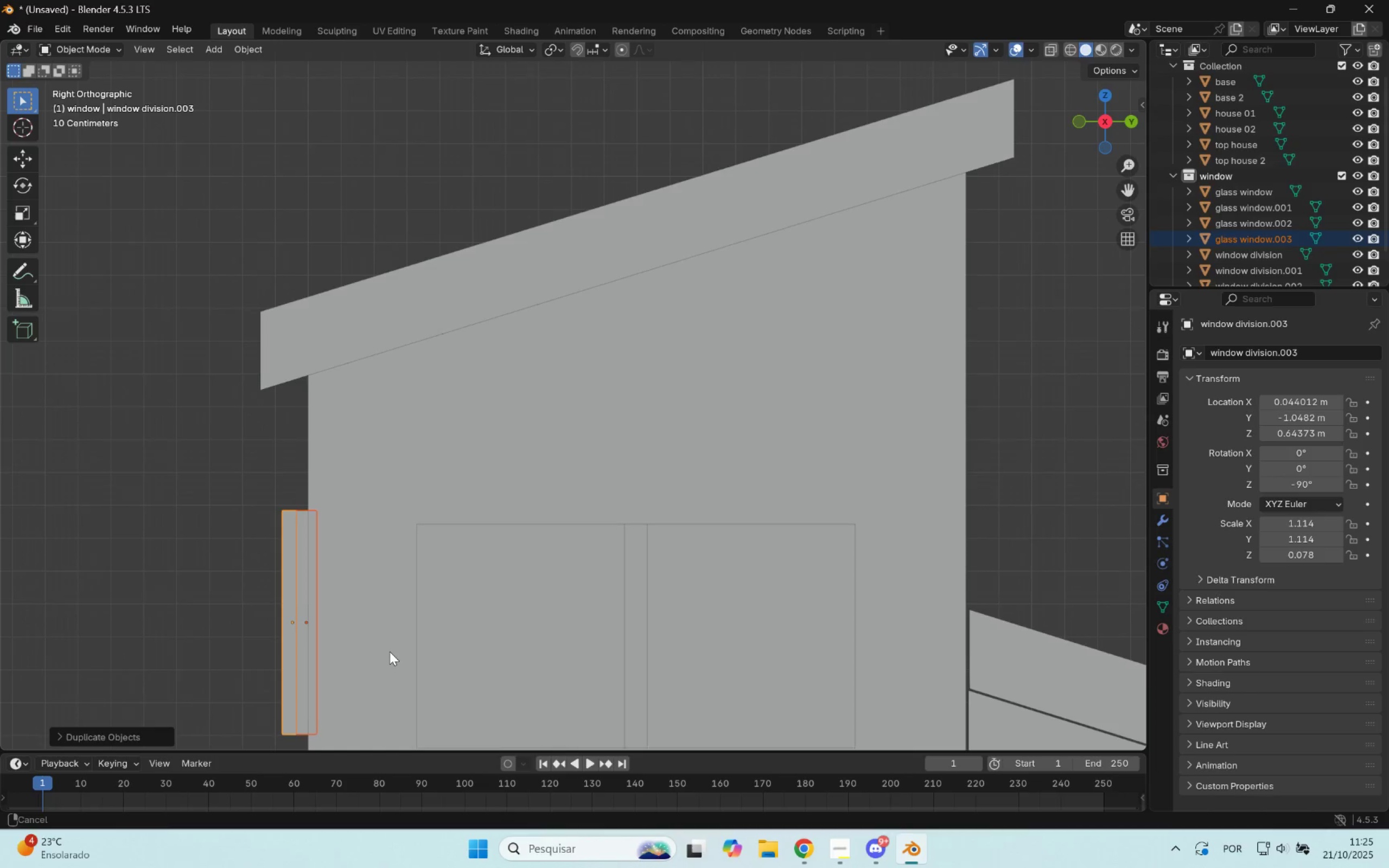 
hold_key(key=ShiftLeft, duration=1.14)
 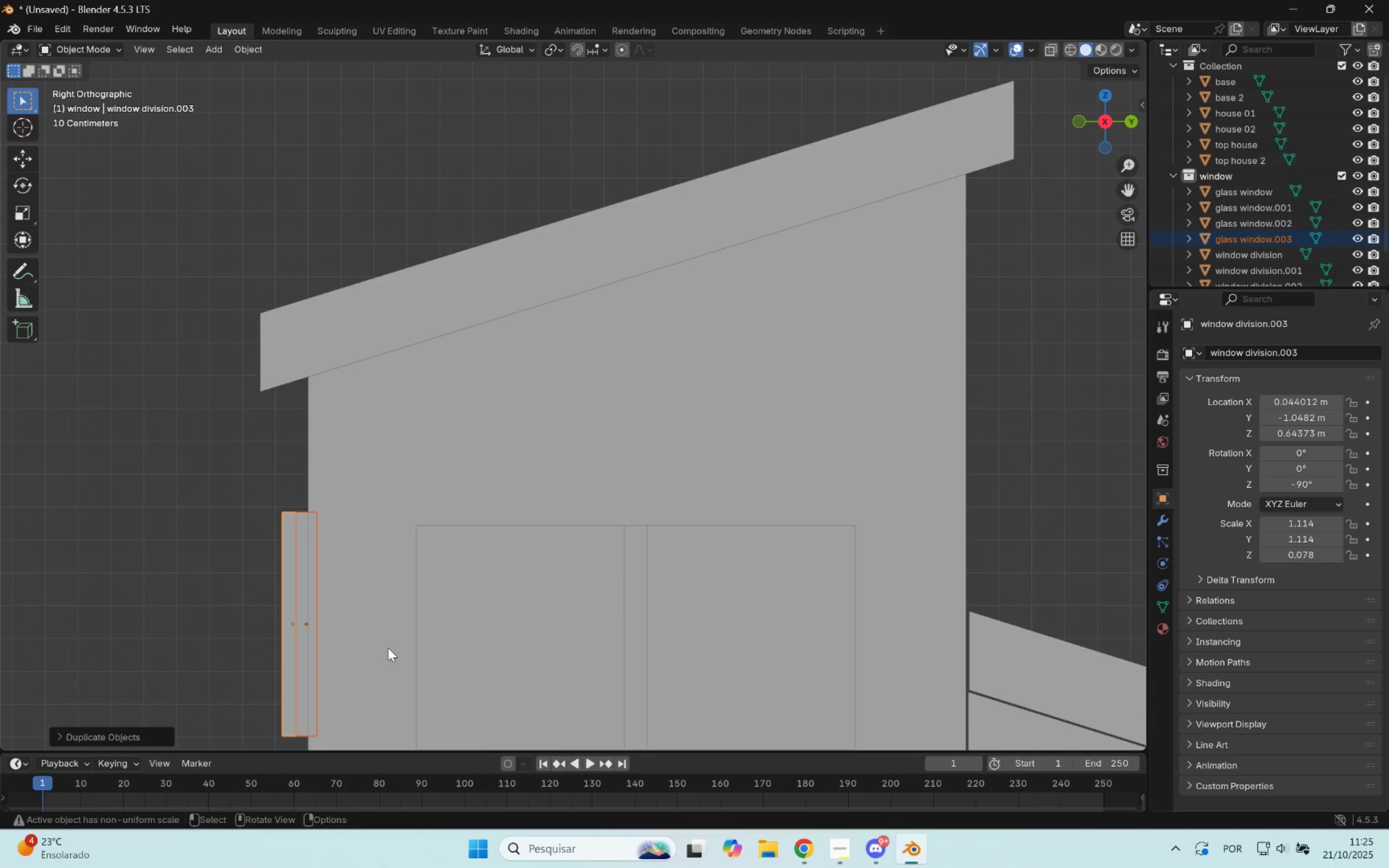 
type(gz)
 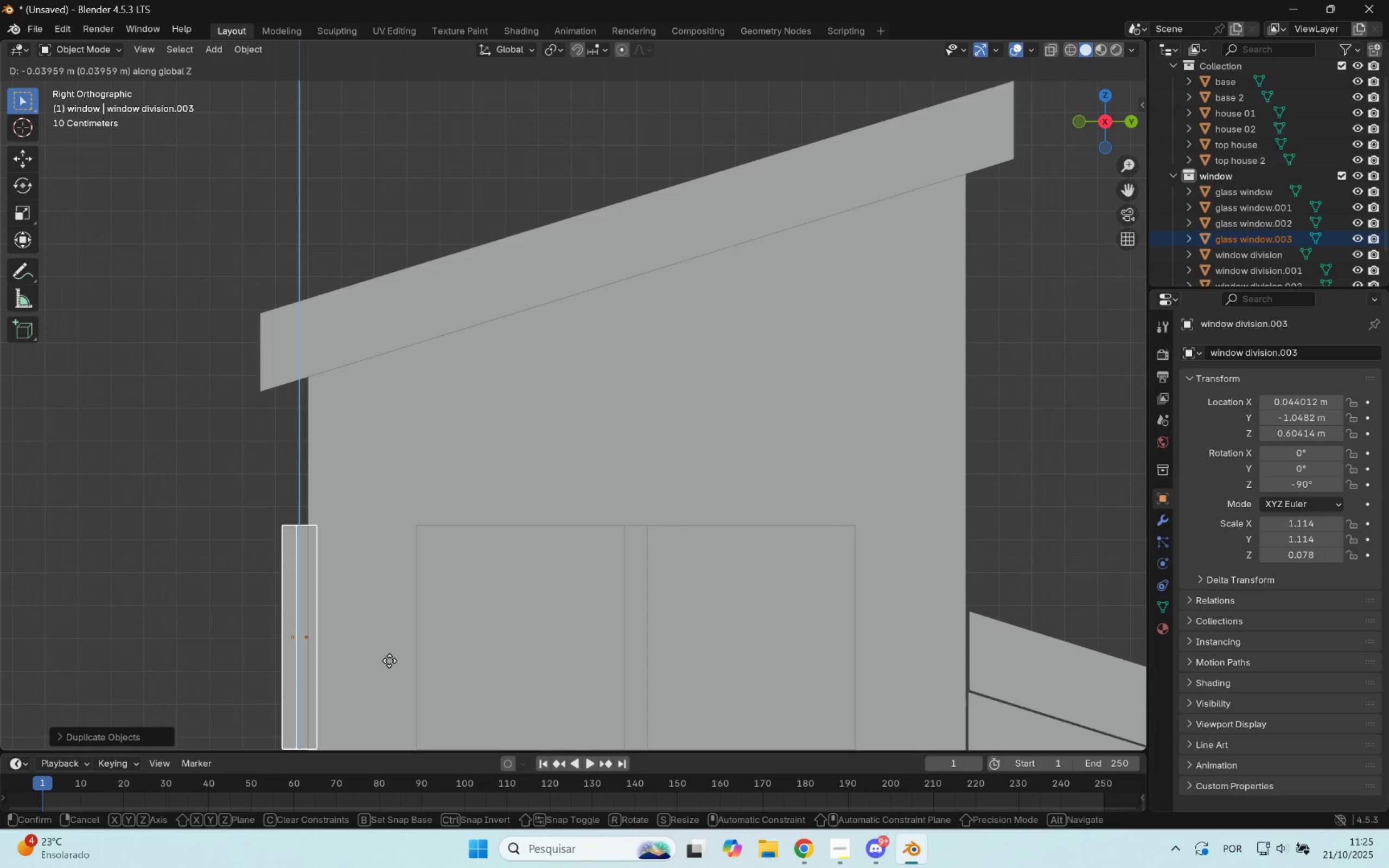 
scroll: coordinate [391, 661], scroll_direction: up, amount: 1.0
 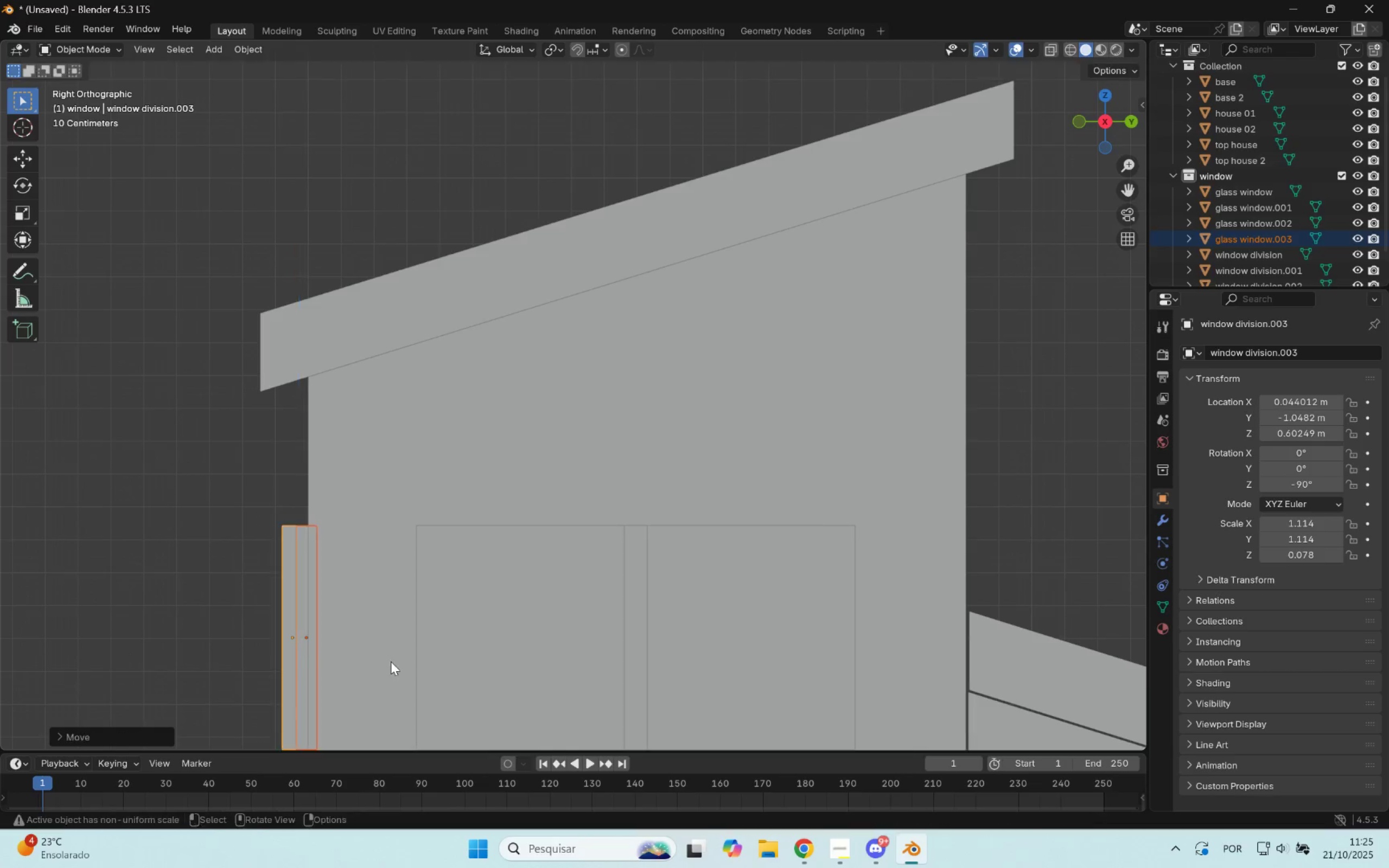 
left_click([391, 661])
 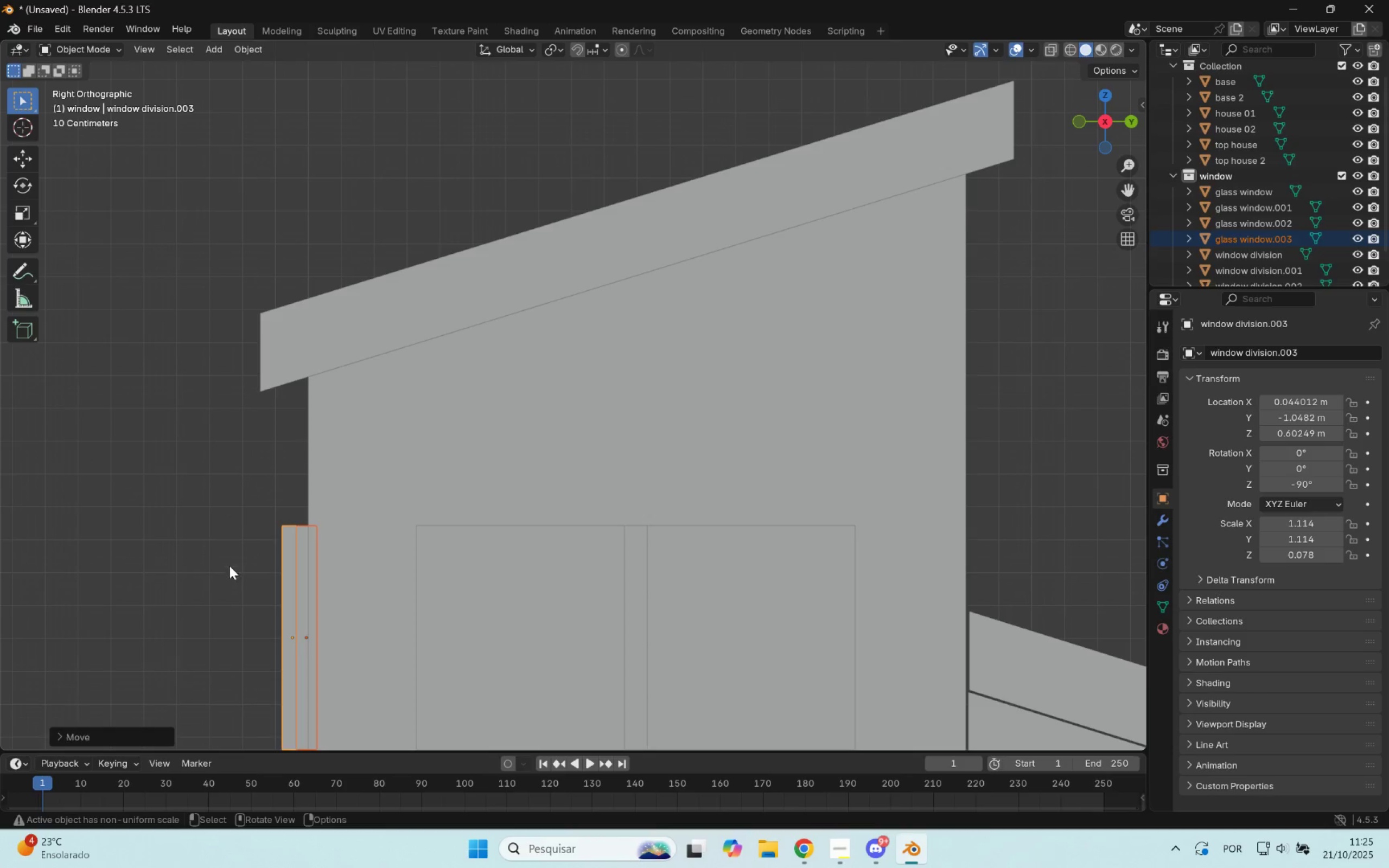 
left_click([229, 565])
 